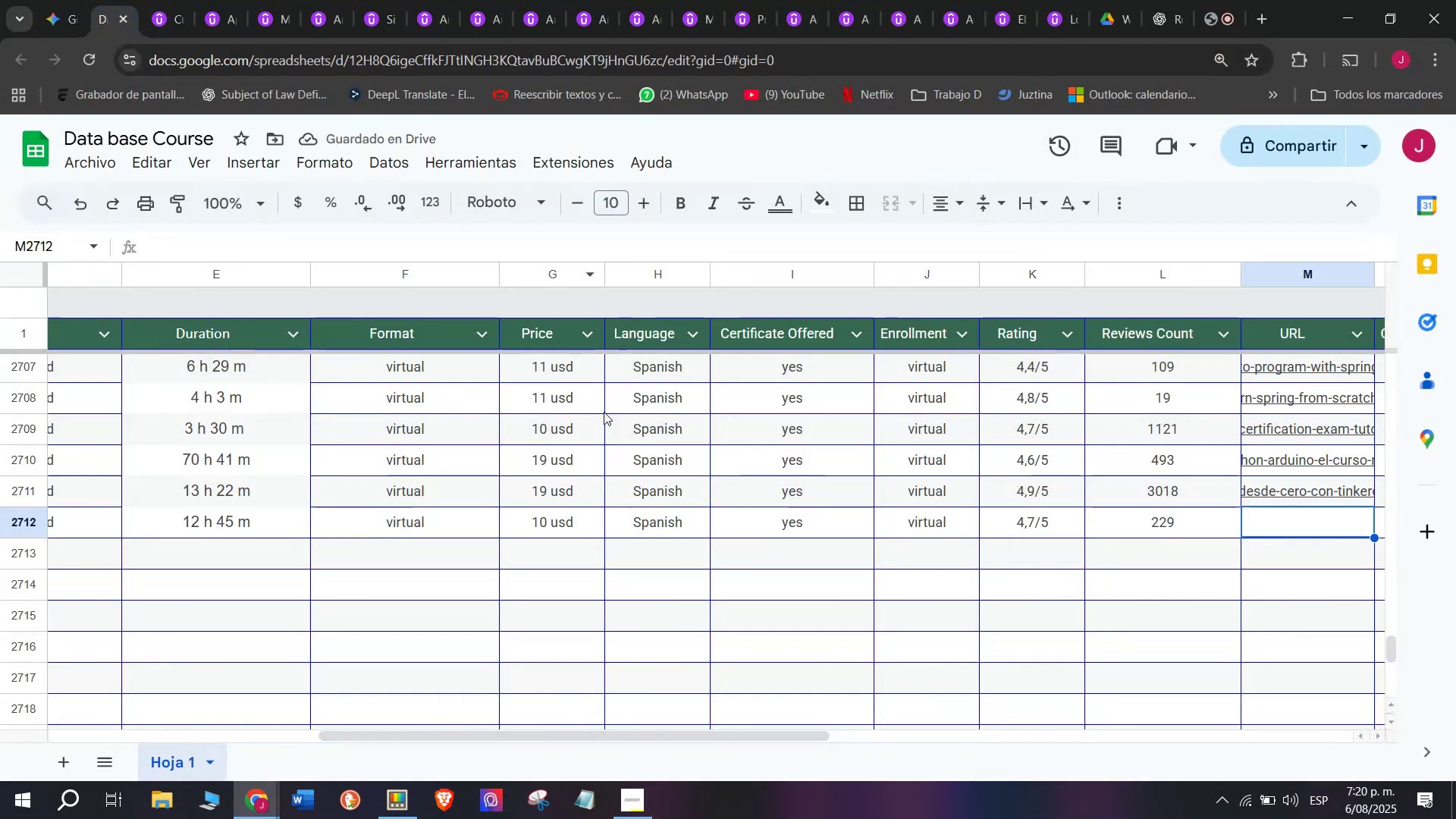 
key(Control+V)
 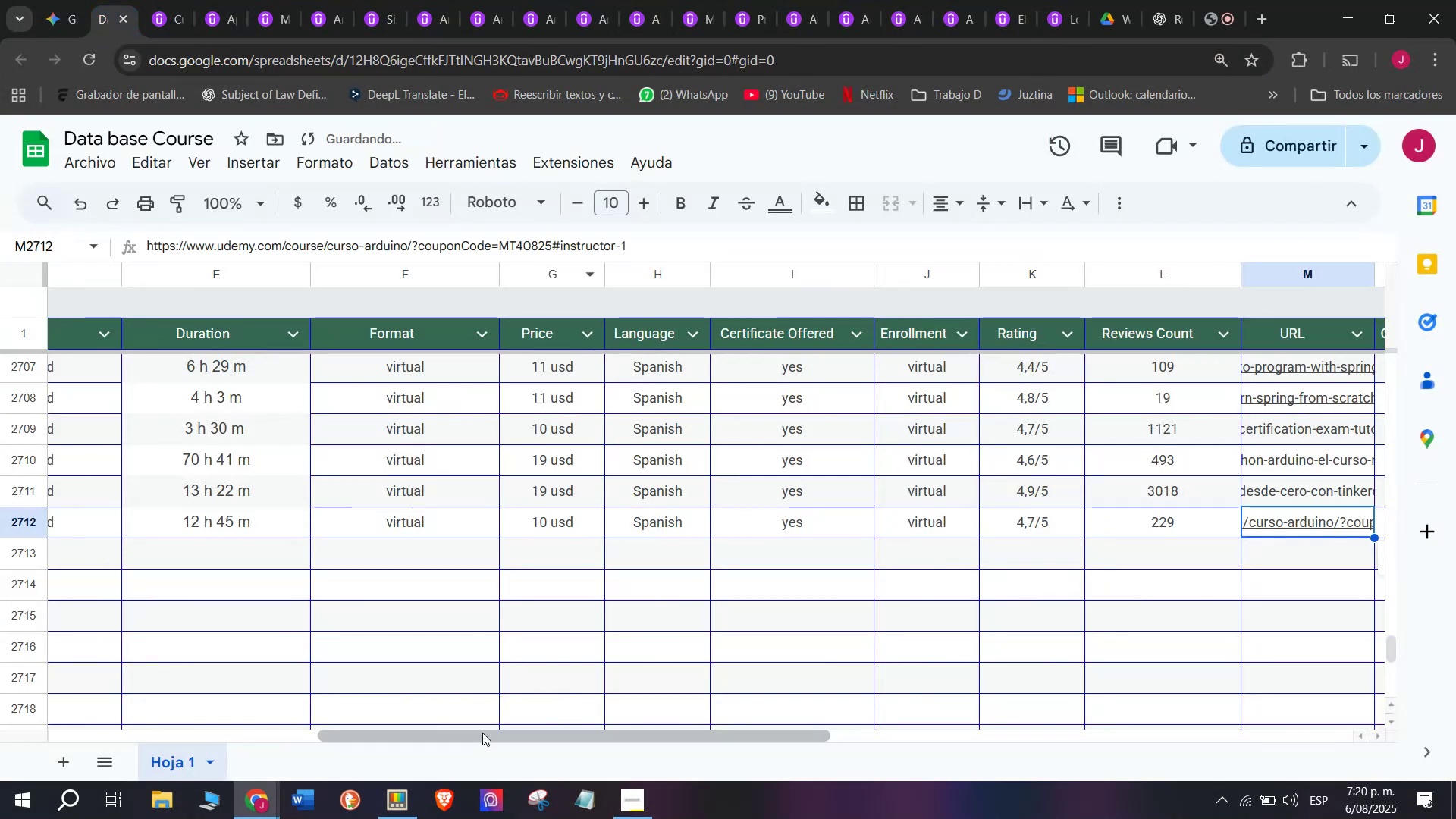 
left_click_drag(start_coordinate=[491, 736], to_coordinate=[772, 761])
 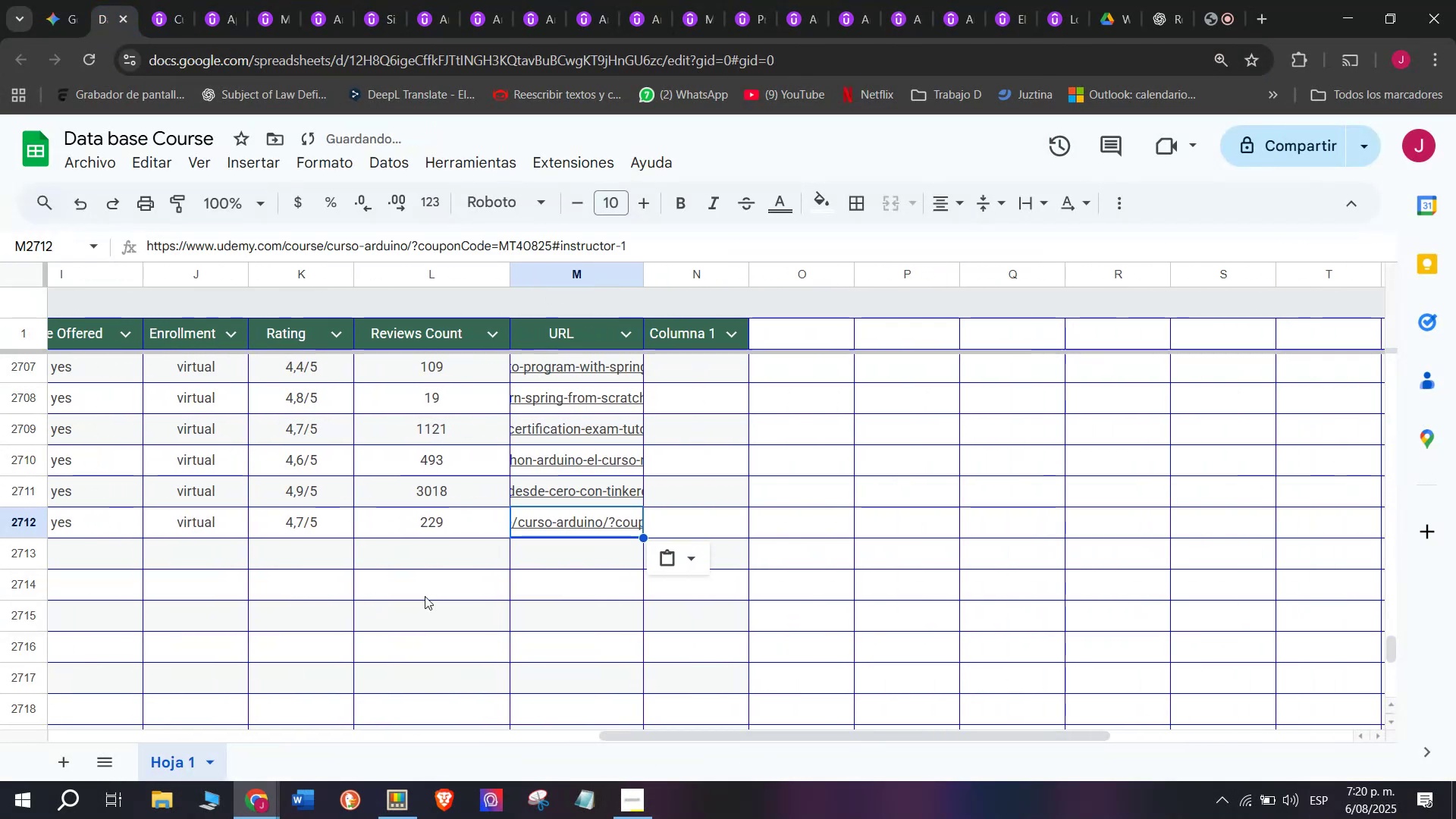 
scroll: coordinate [178, 534], scroll_direction: up, amount: 8.0
 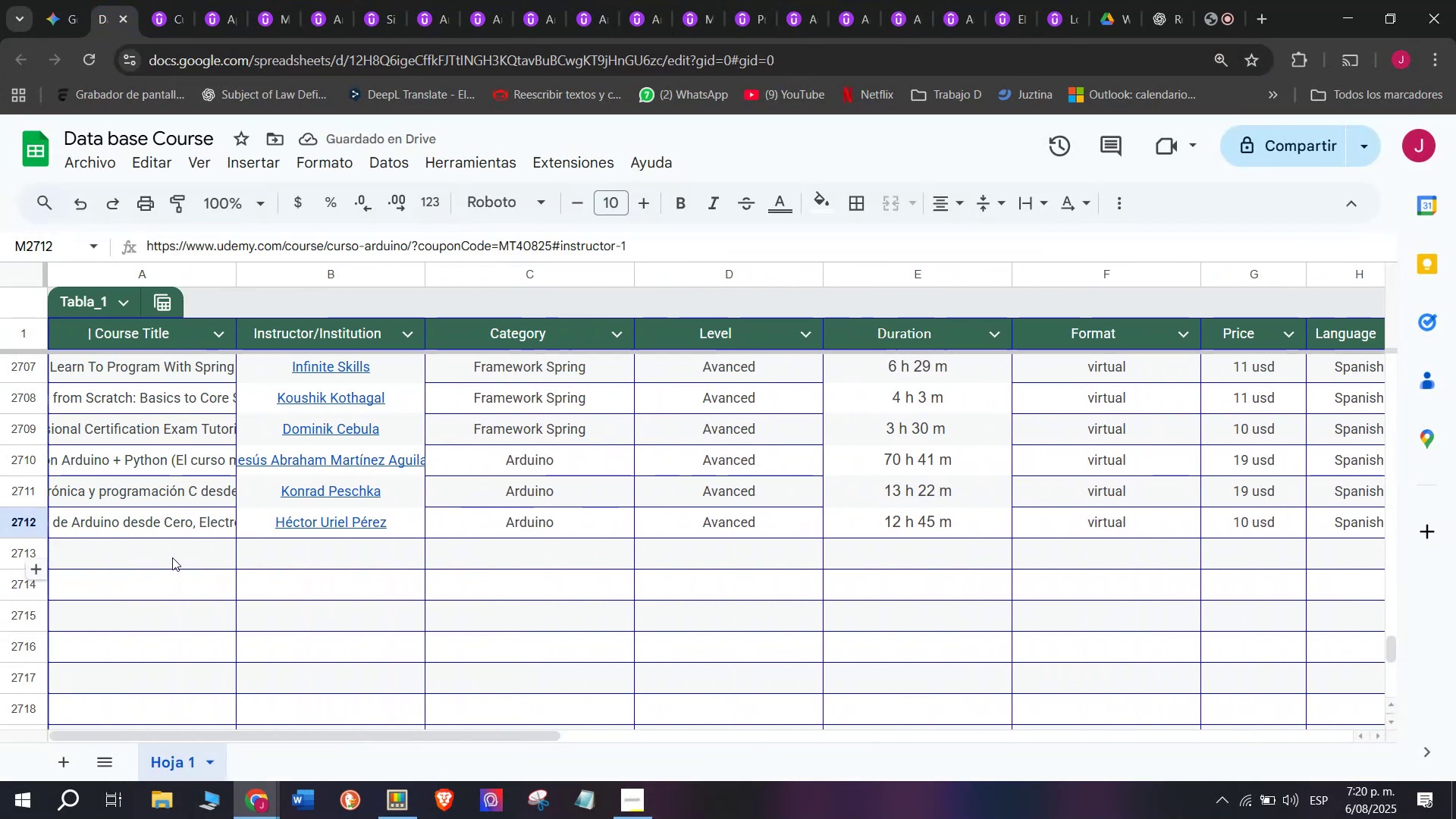 
left_click([172, 557])
 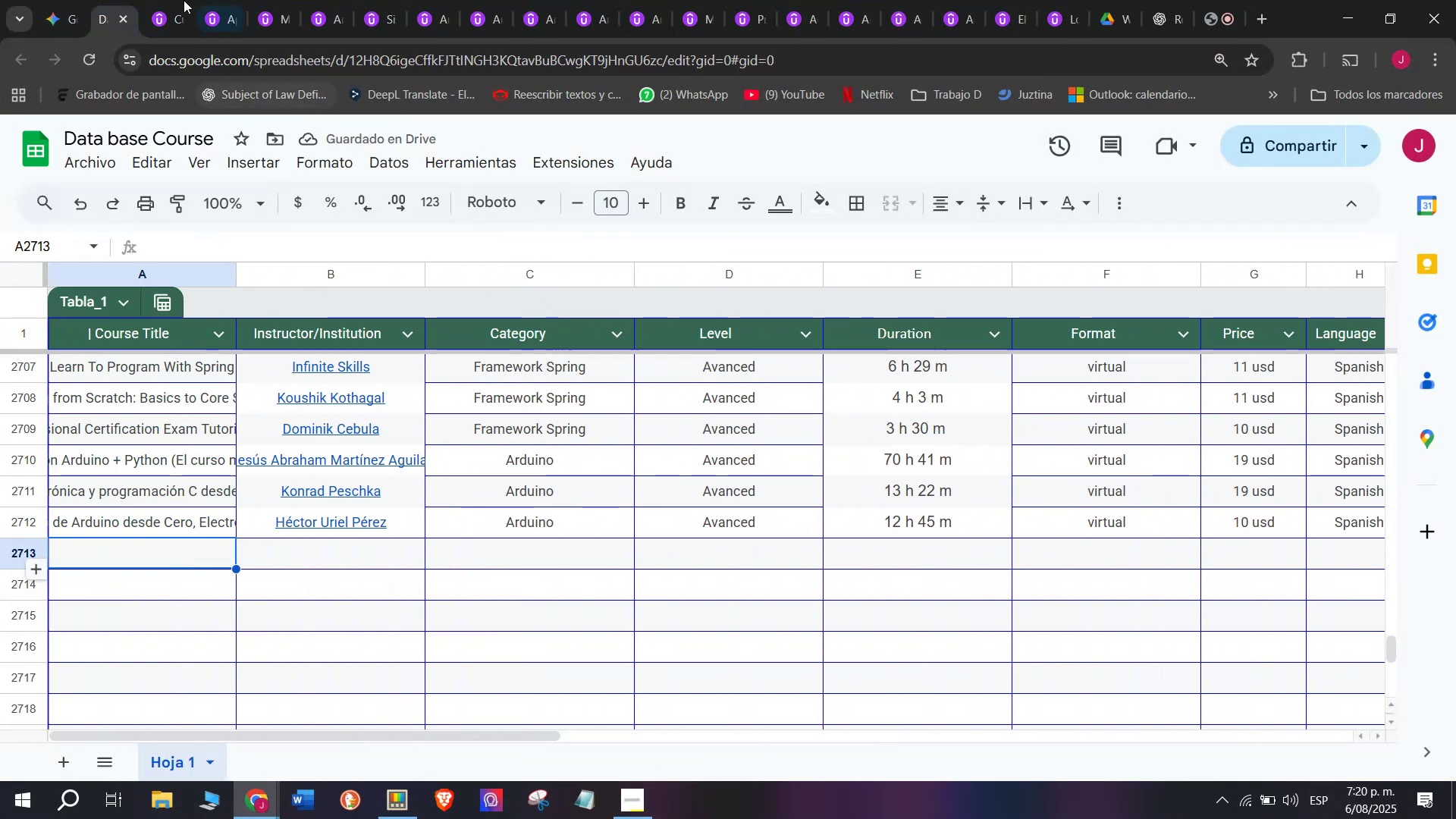 
left_click([174, 0])
 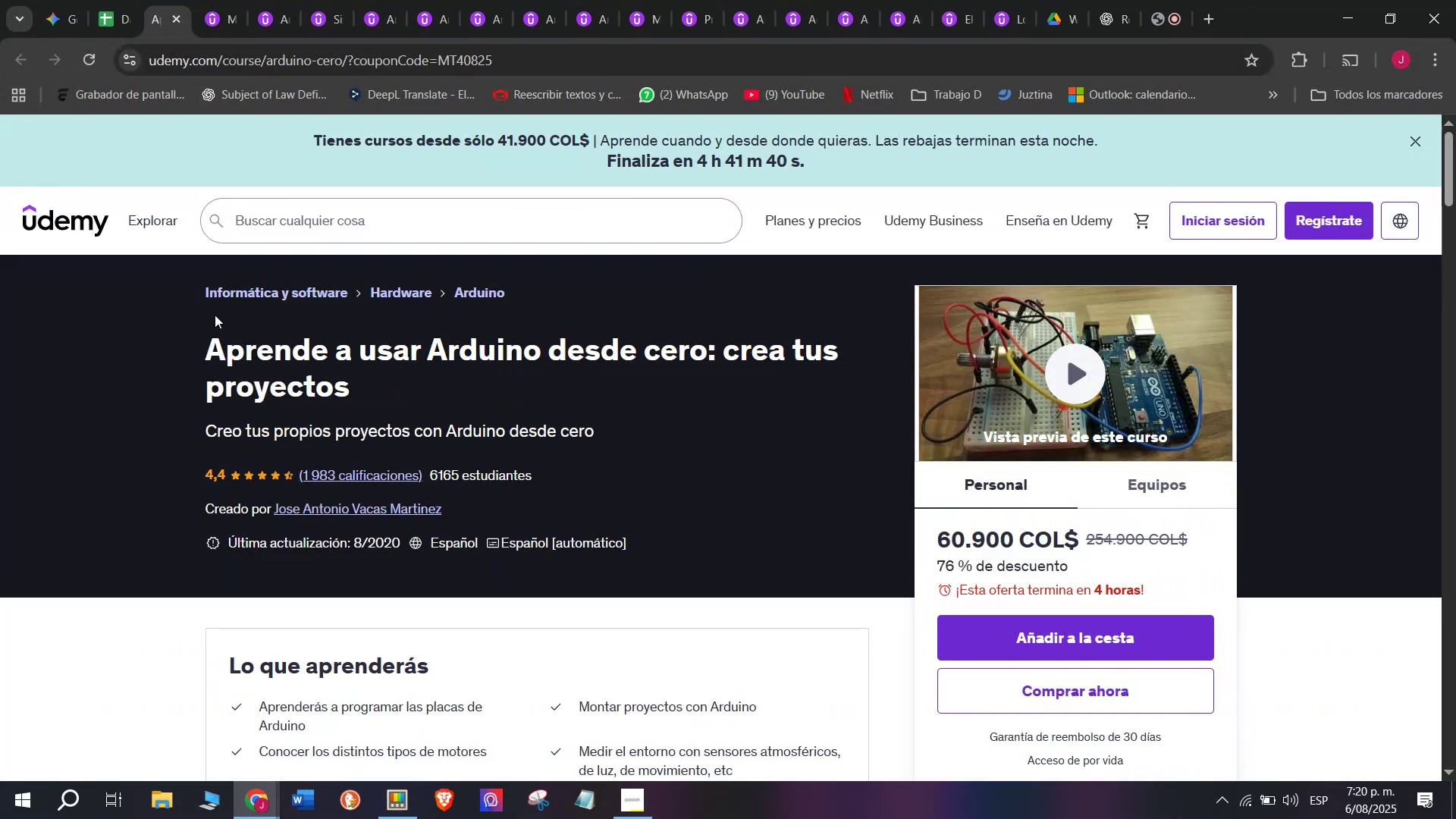 
left_click_drag(start_coordinate=[177, 336], to_coordinate=[441, 389])
 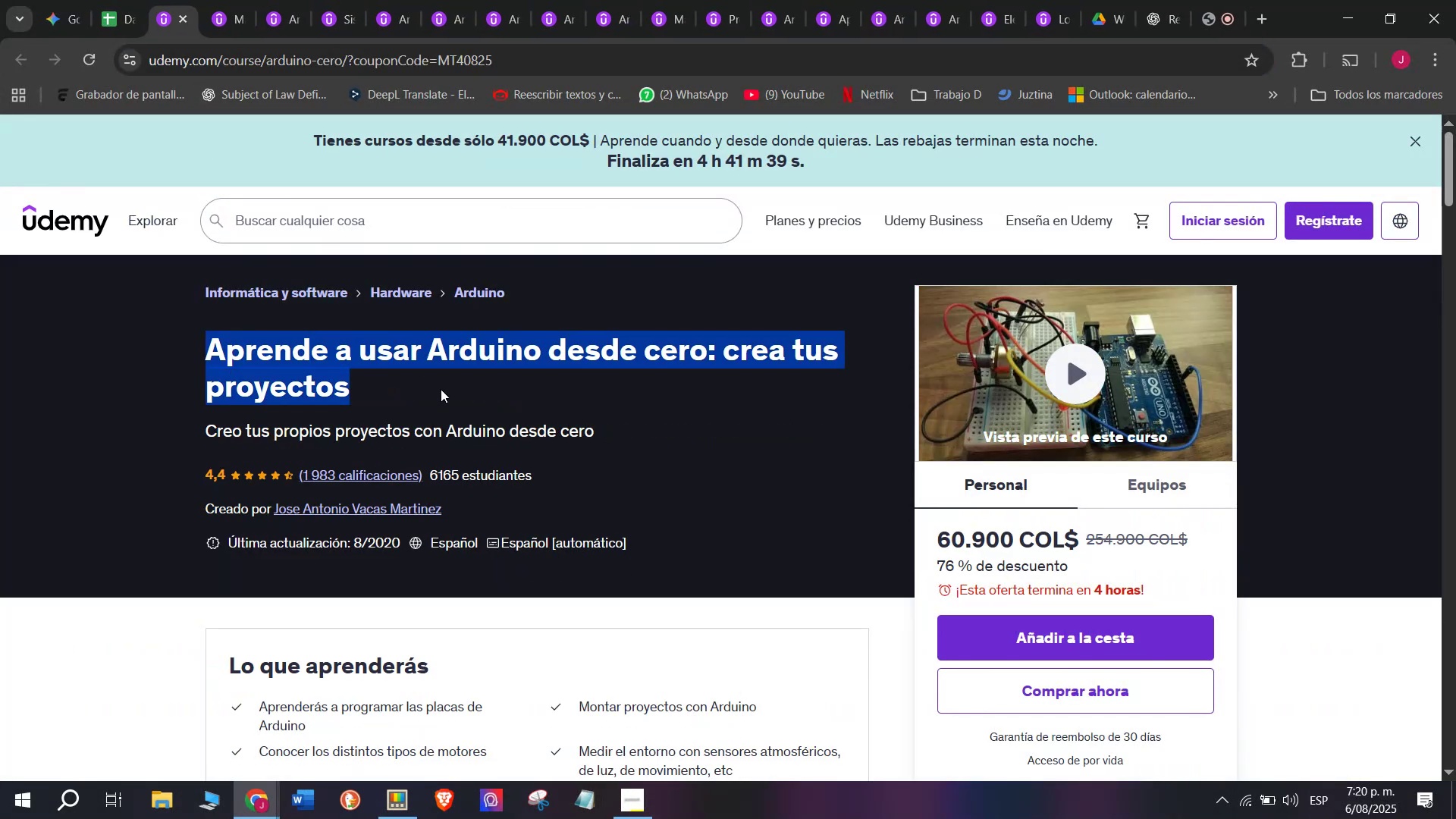 
key(Control+ControlLeft)
 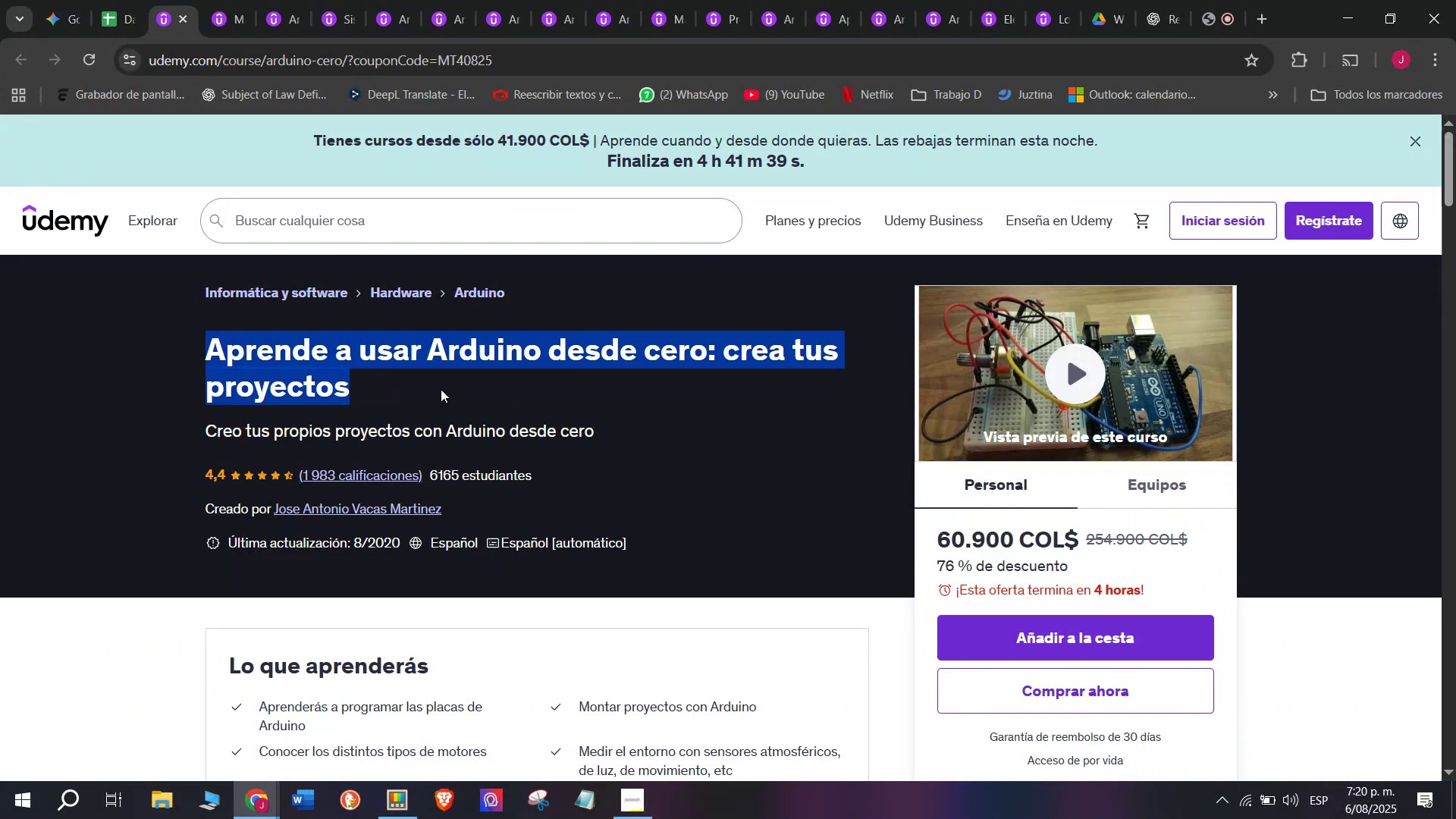 
key(Break)
 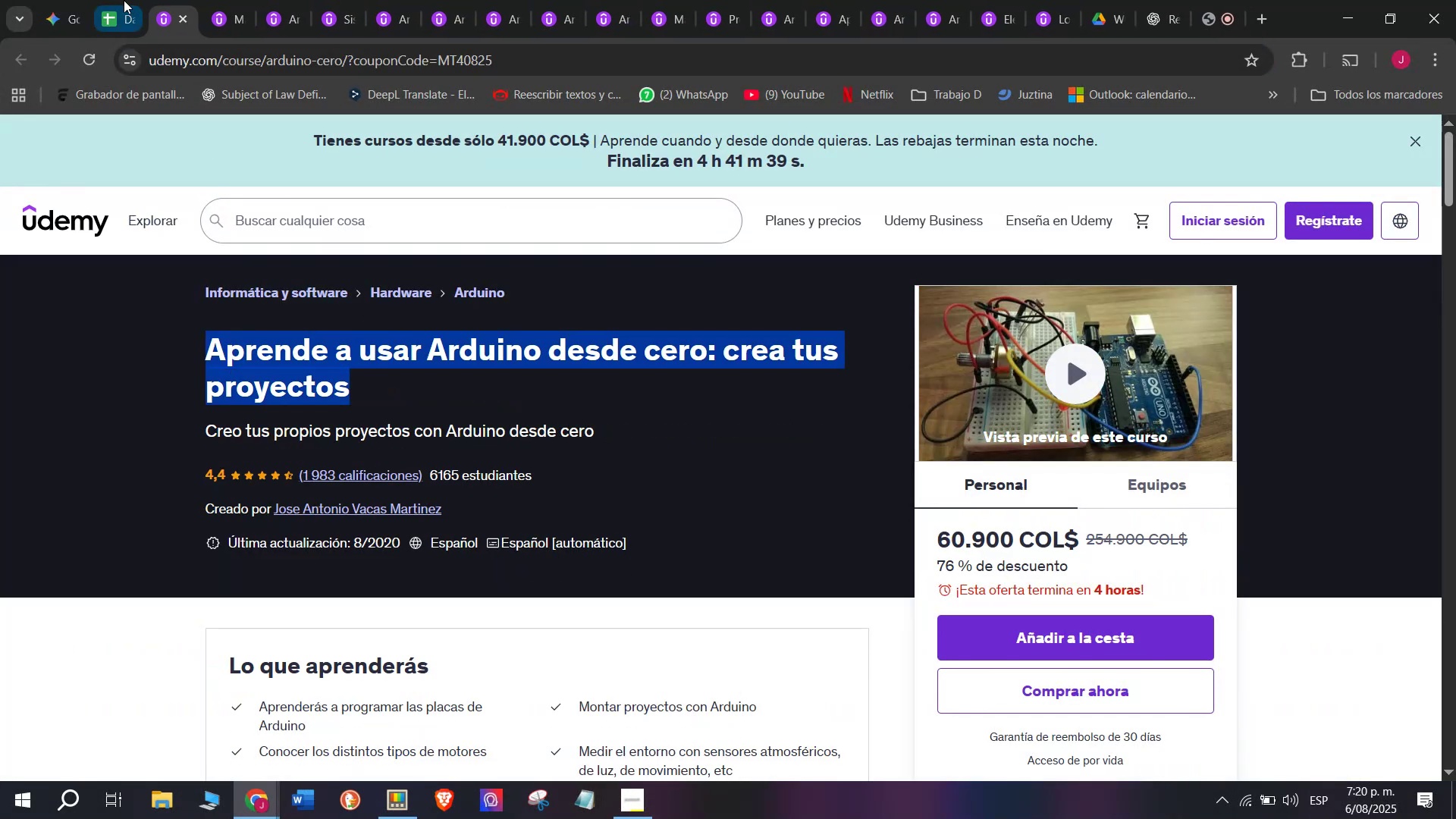 
key(Control+C)
 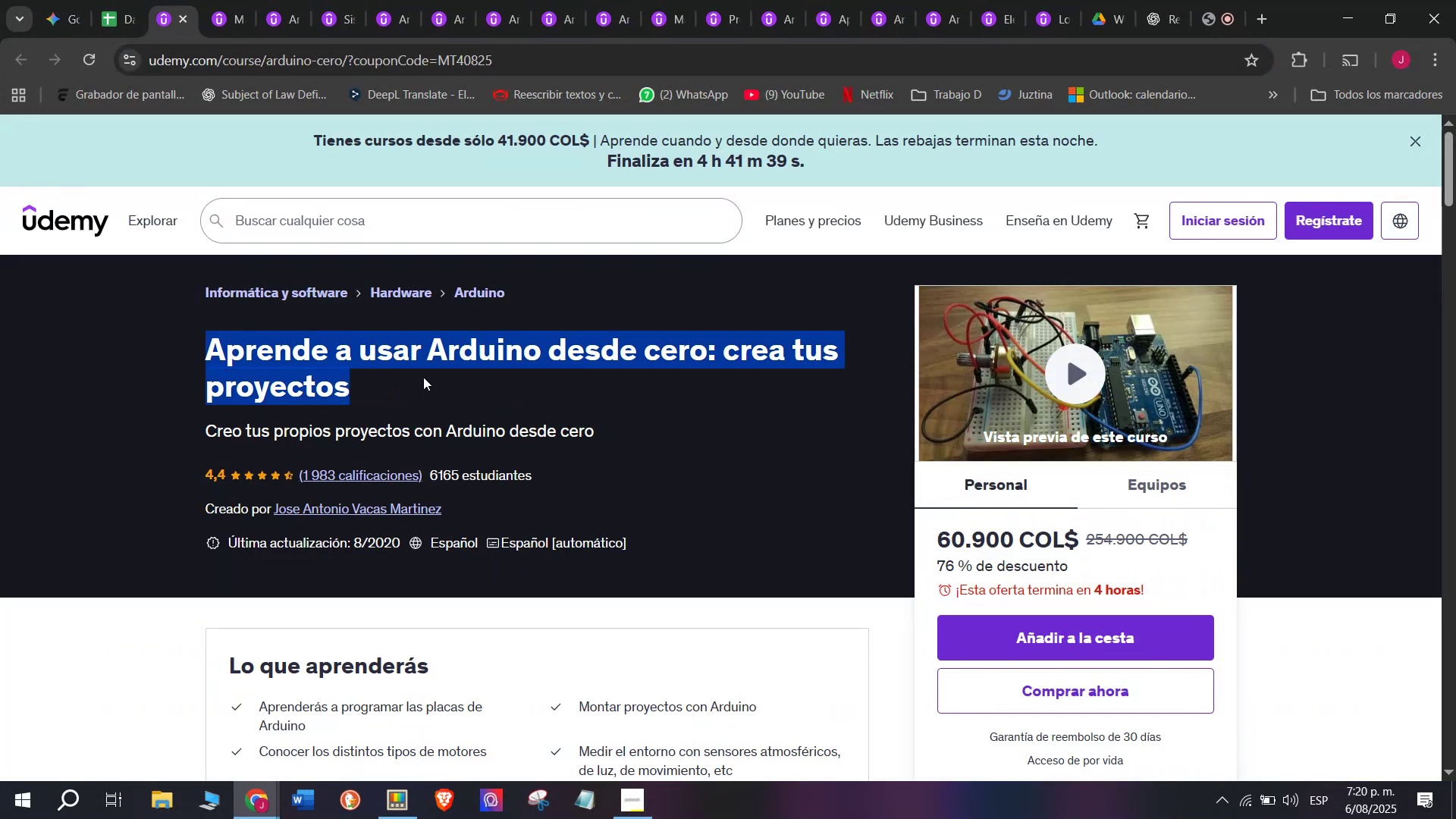 
key(Control+ControlLeft)
 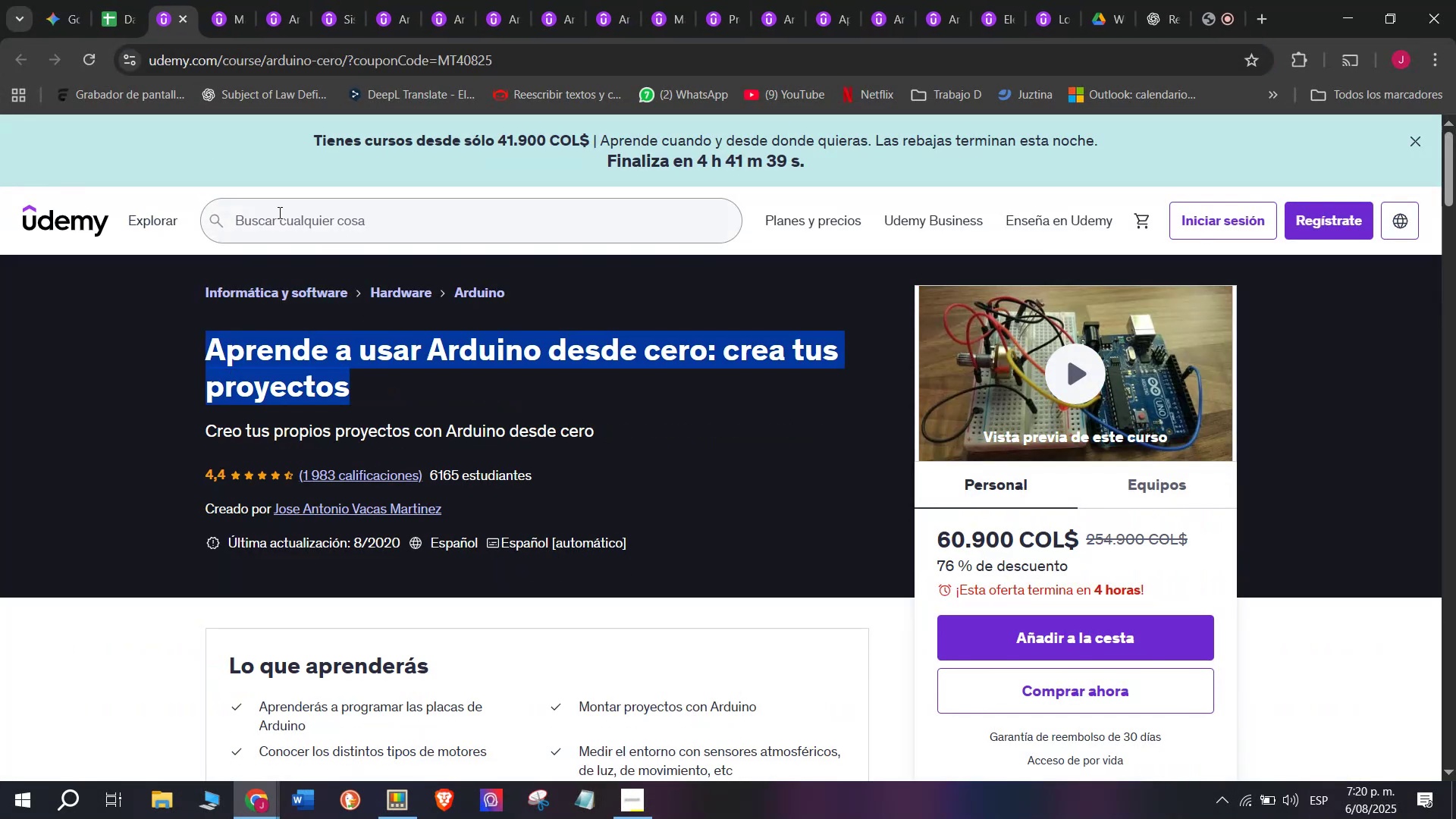 
key(Break)
 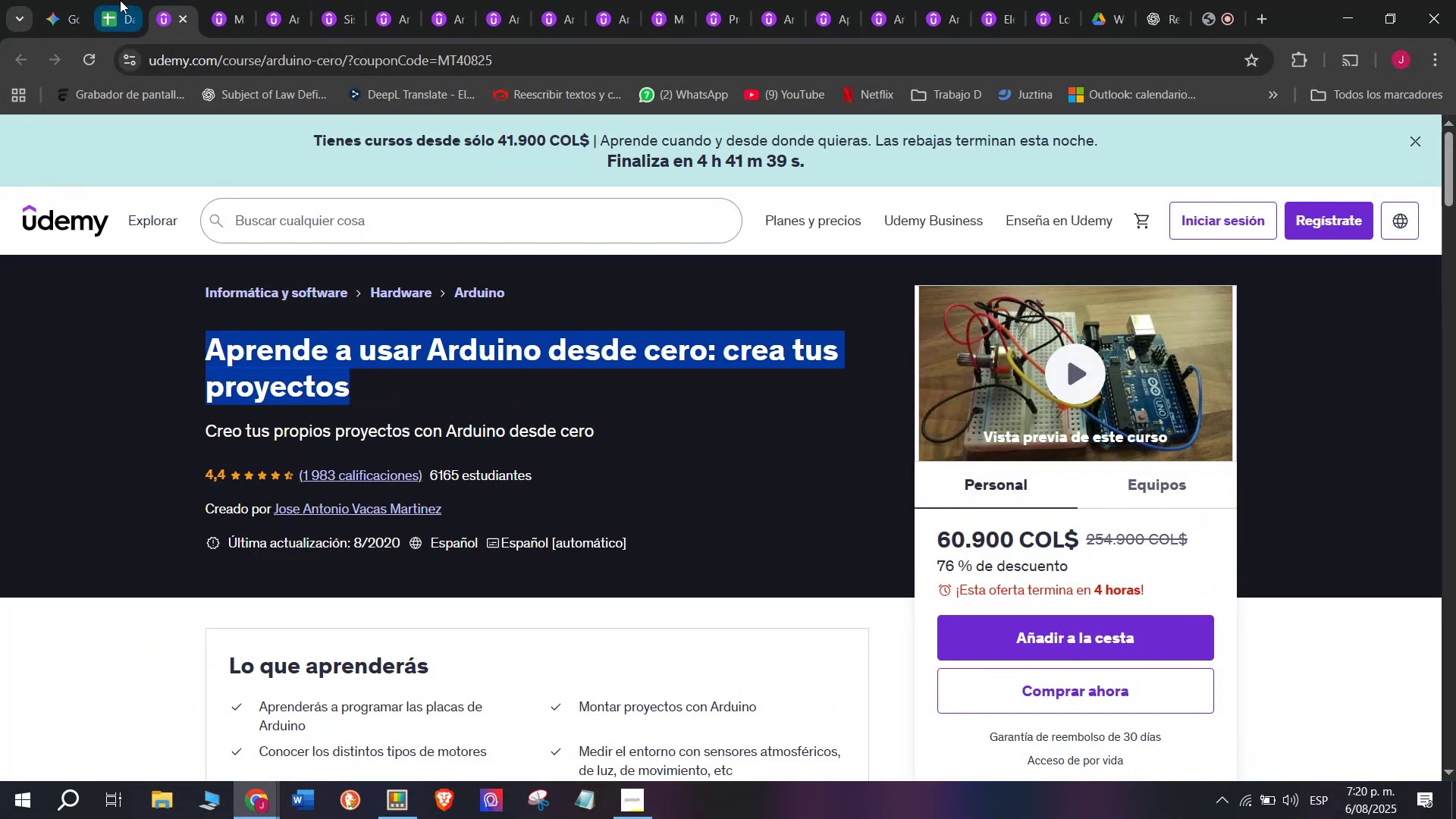 
key(Control+C)
 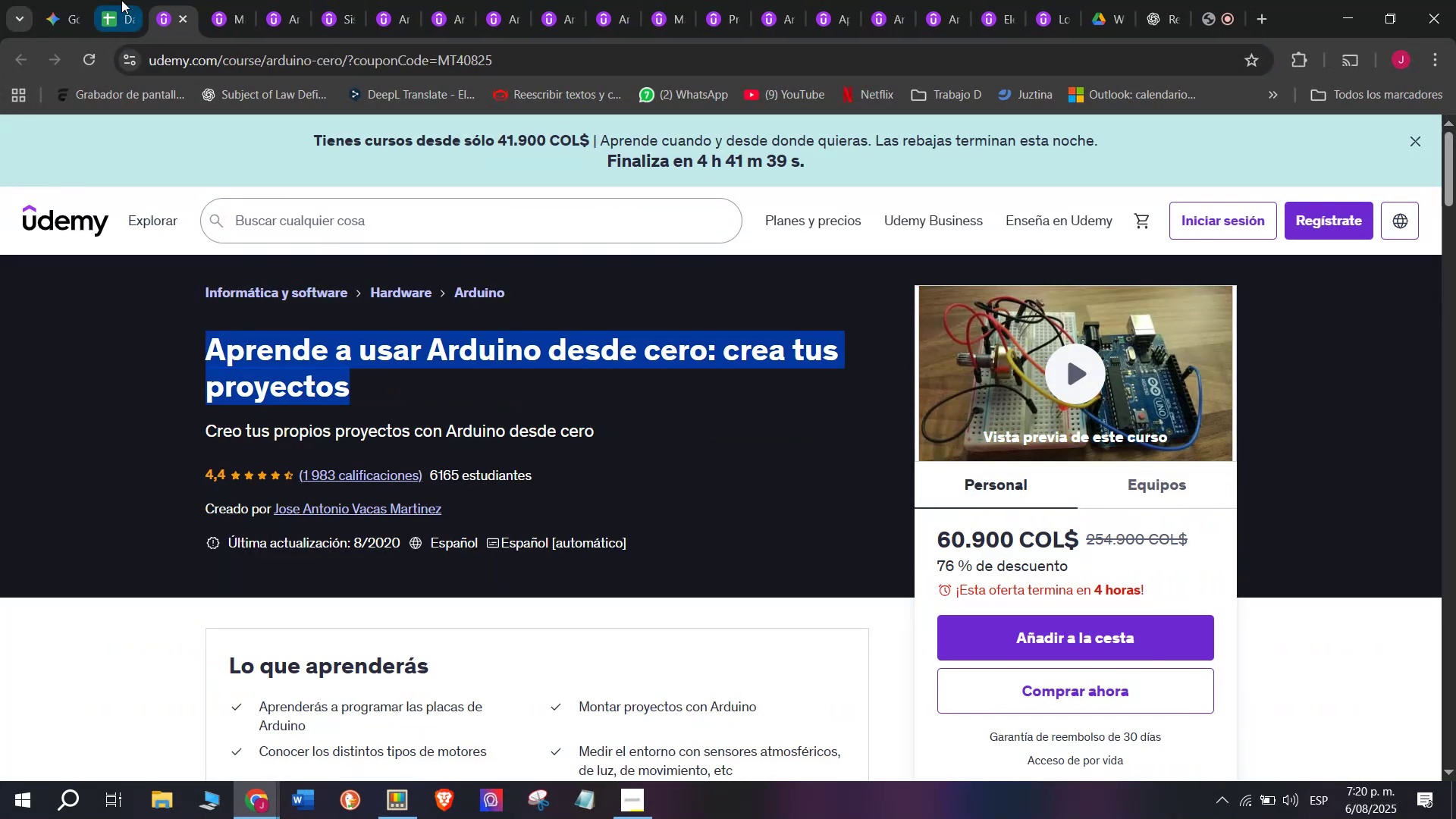 
left_click([120, 0])
 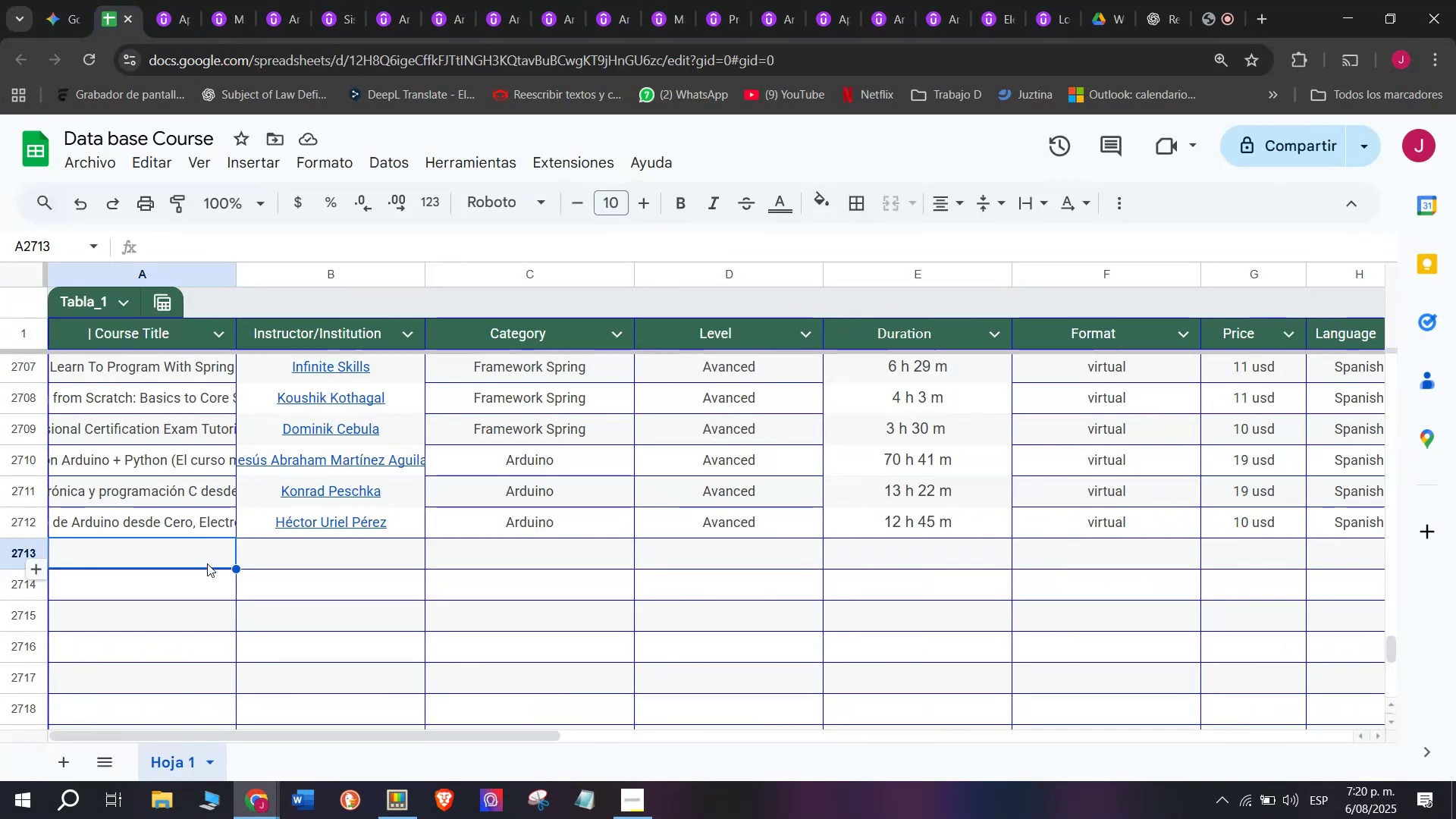 
double_click([207, 563])
 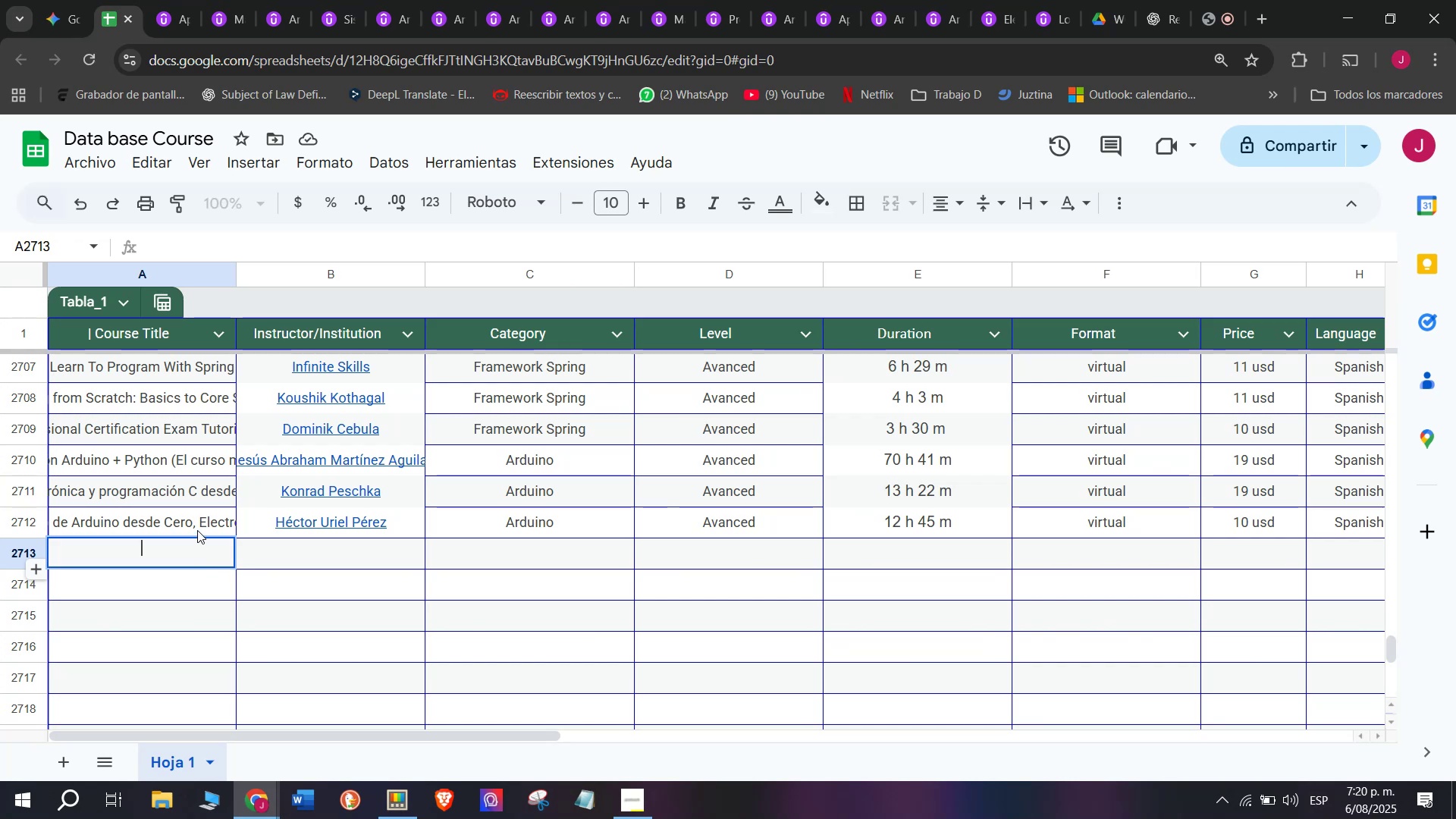 
key(Z)
 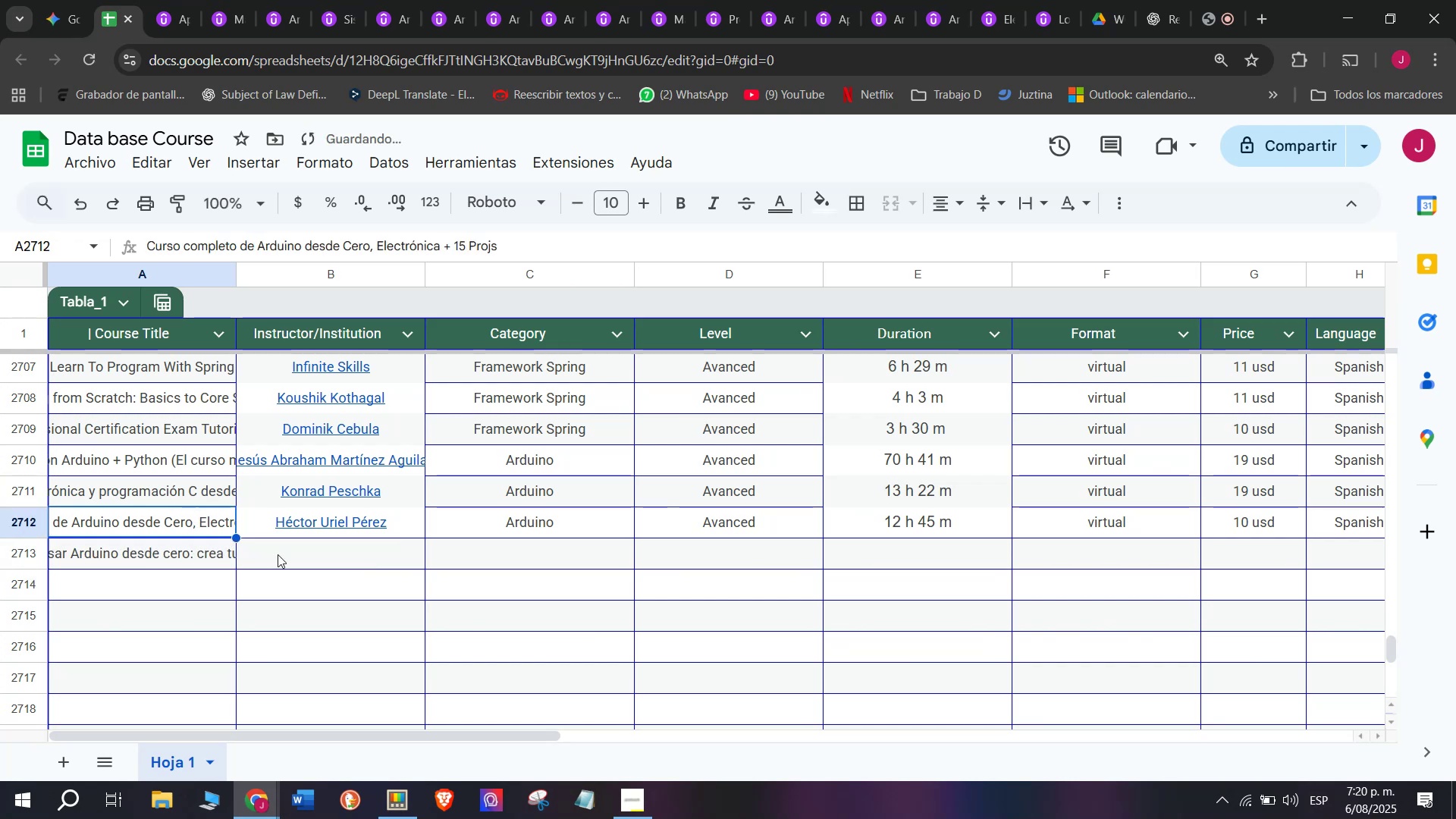 
key(Control+ControlLeft)
 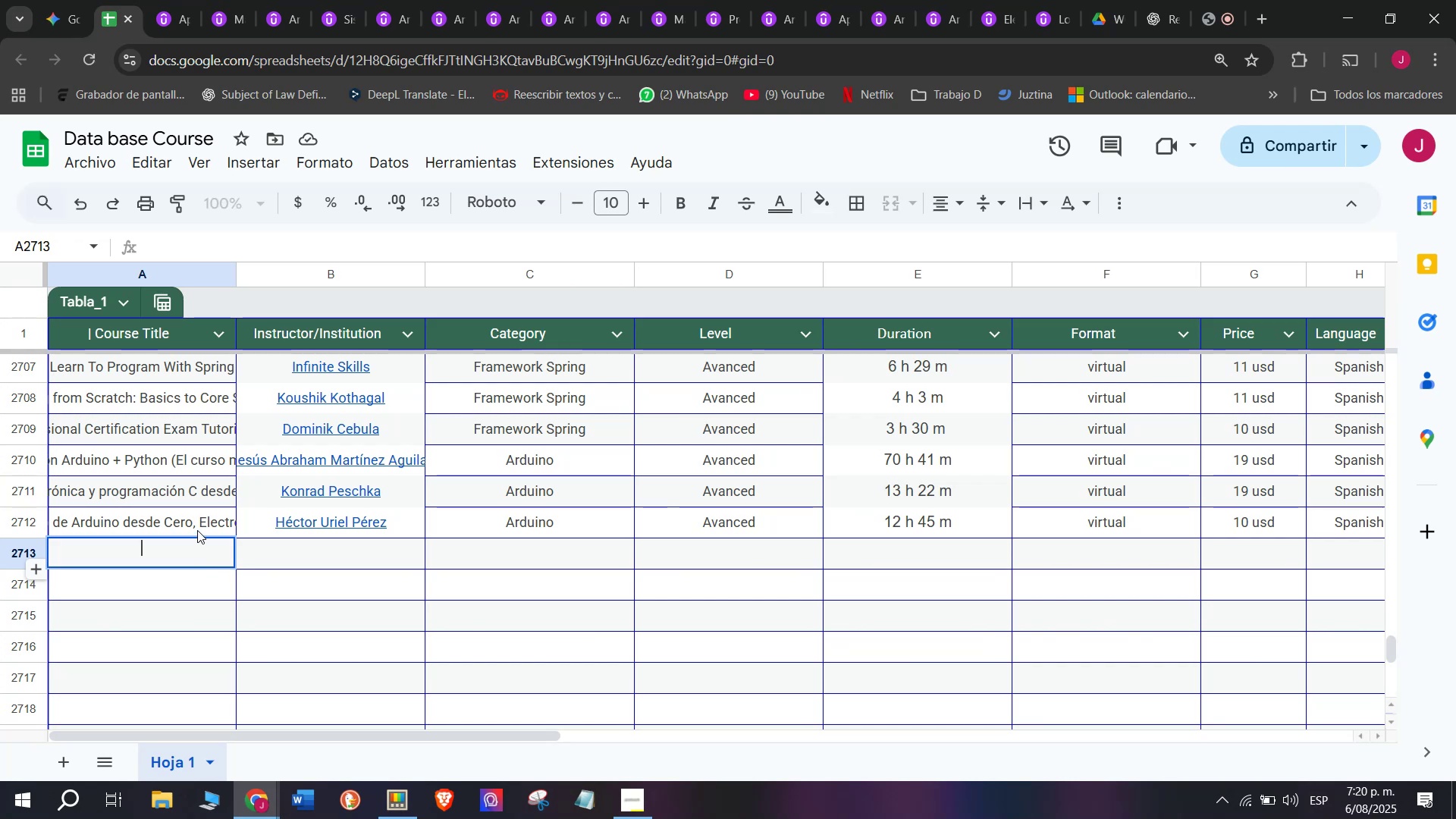 
key(Control+V)
 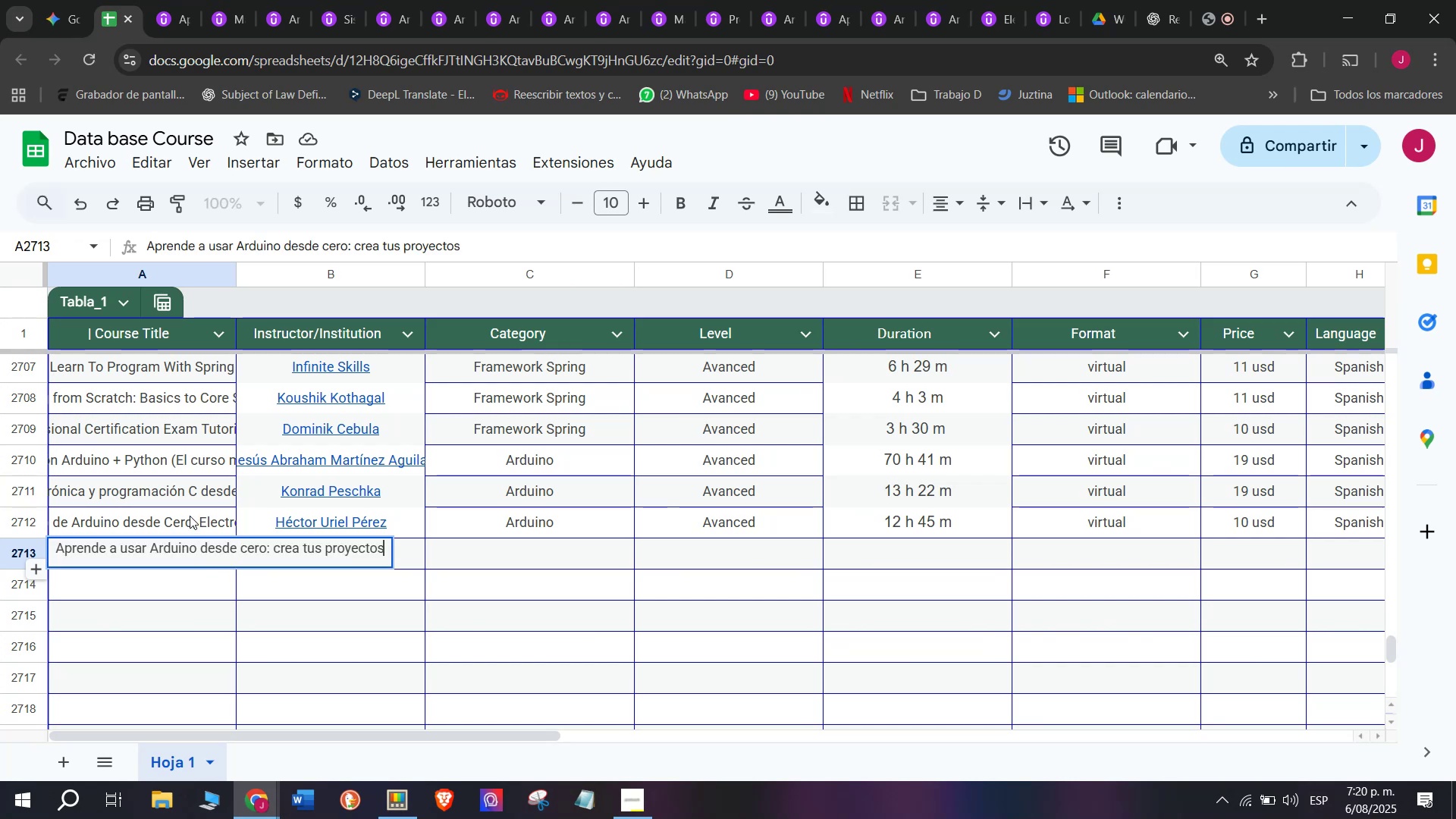 
left_click([190, 513])
 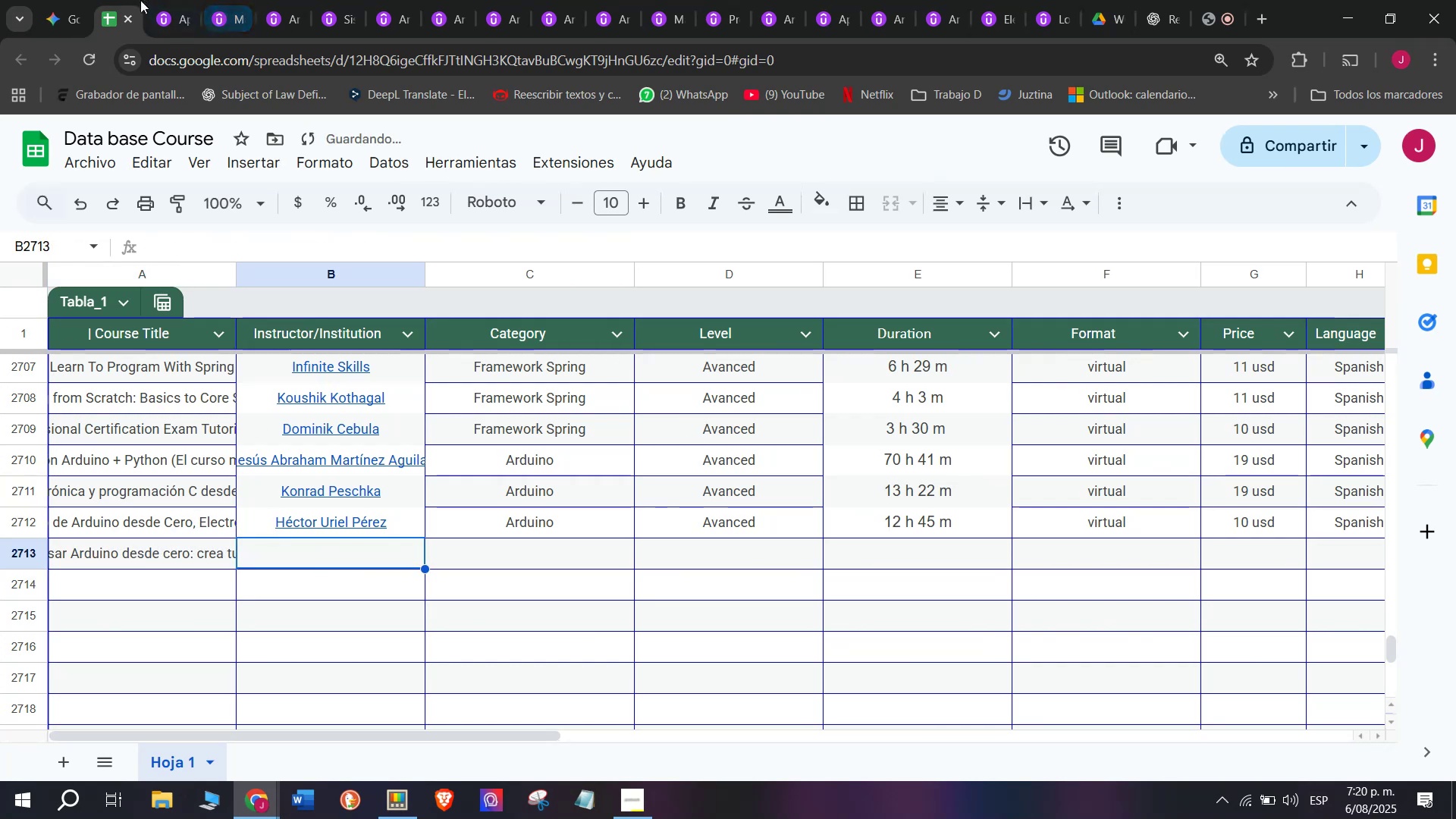 
double_click([153, 0])
 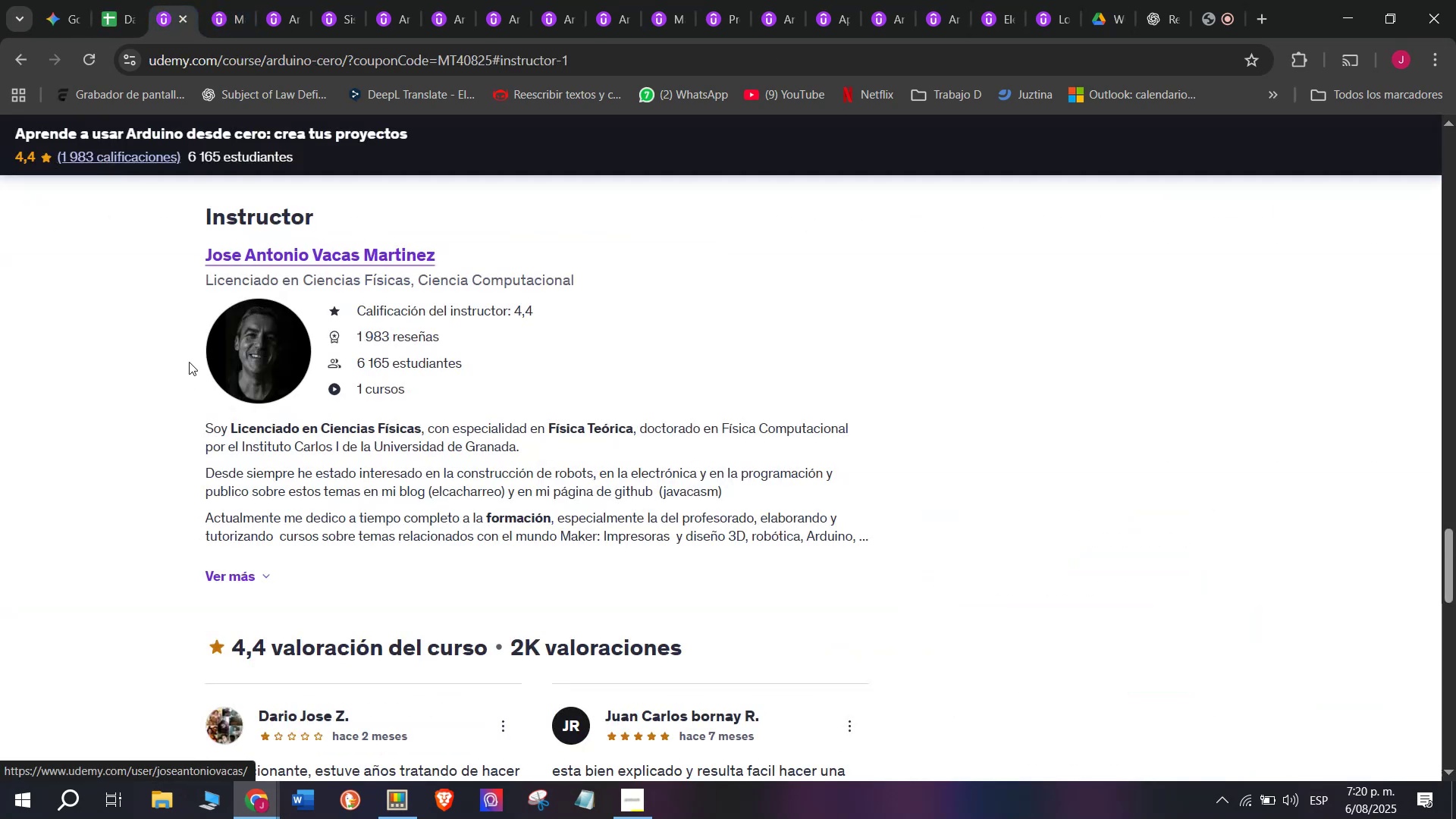 
left_click_drag(start_coordinate=[189, 243], to_coordinate=[466, 246])
 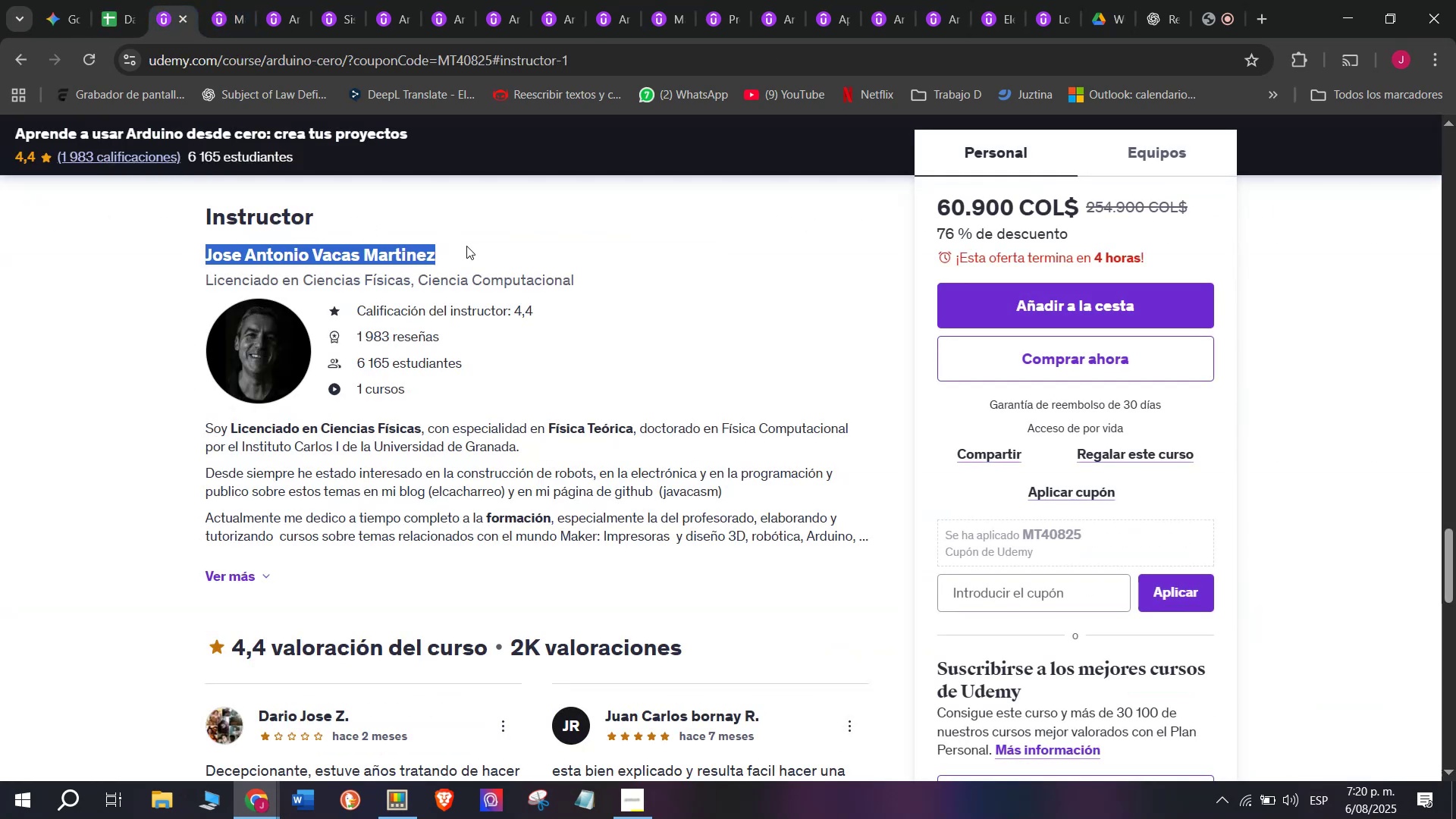 
key(Break)
 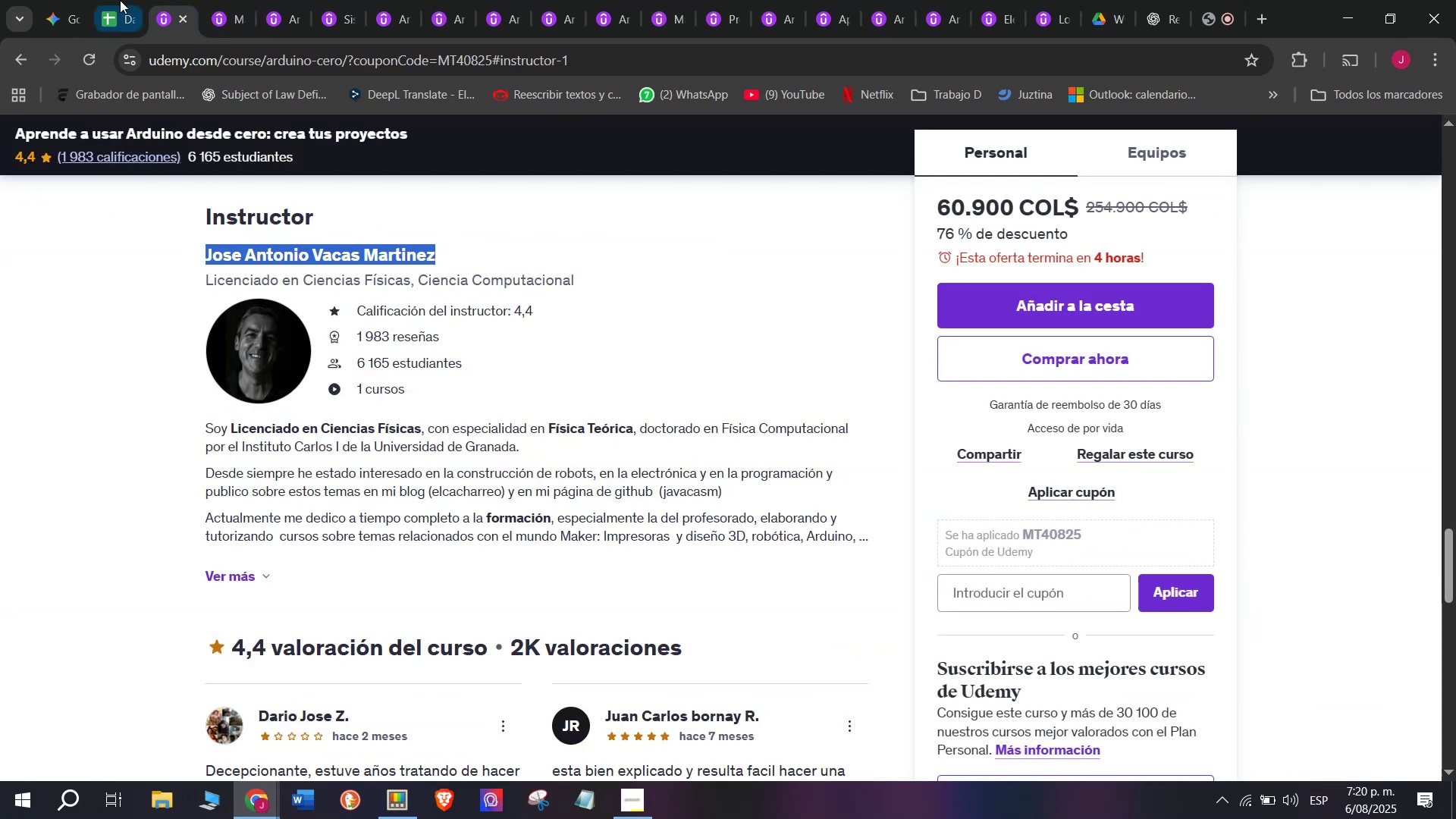 
key(Control+ControlLeft)
 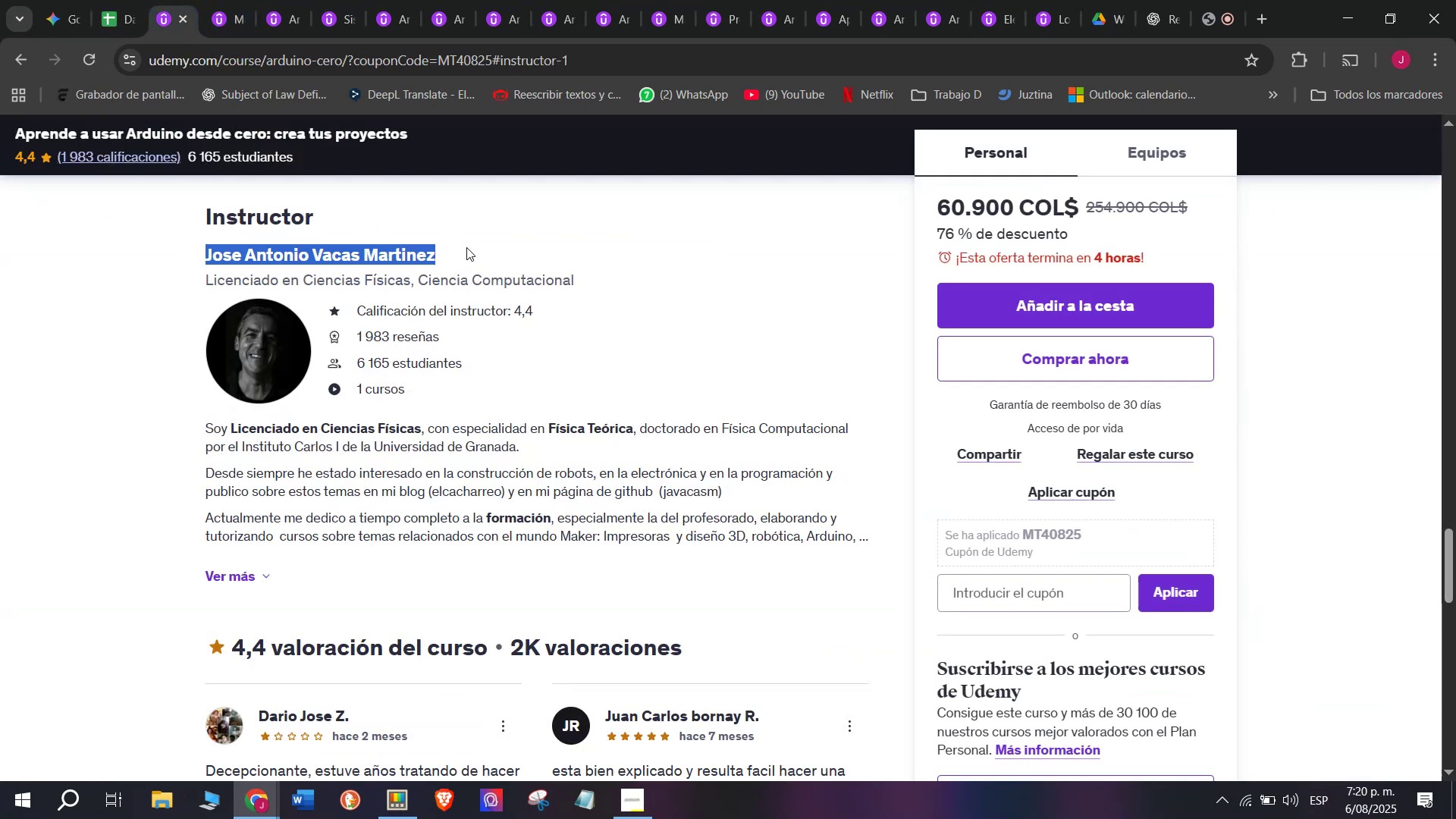 
key(Control+C)
 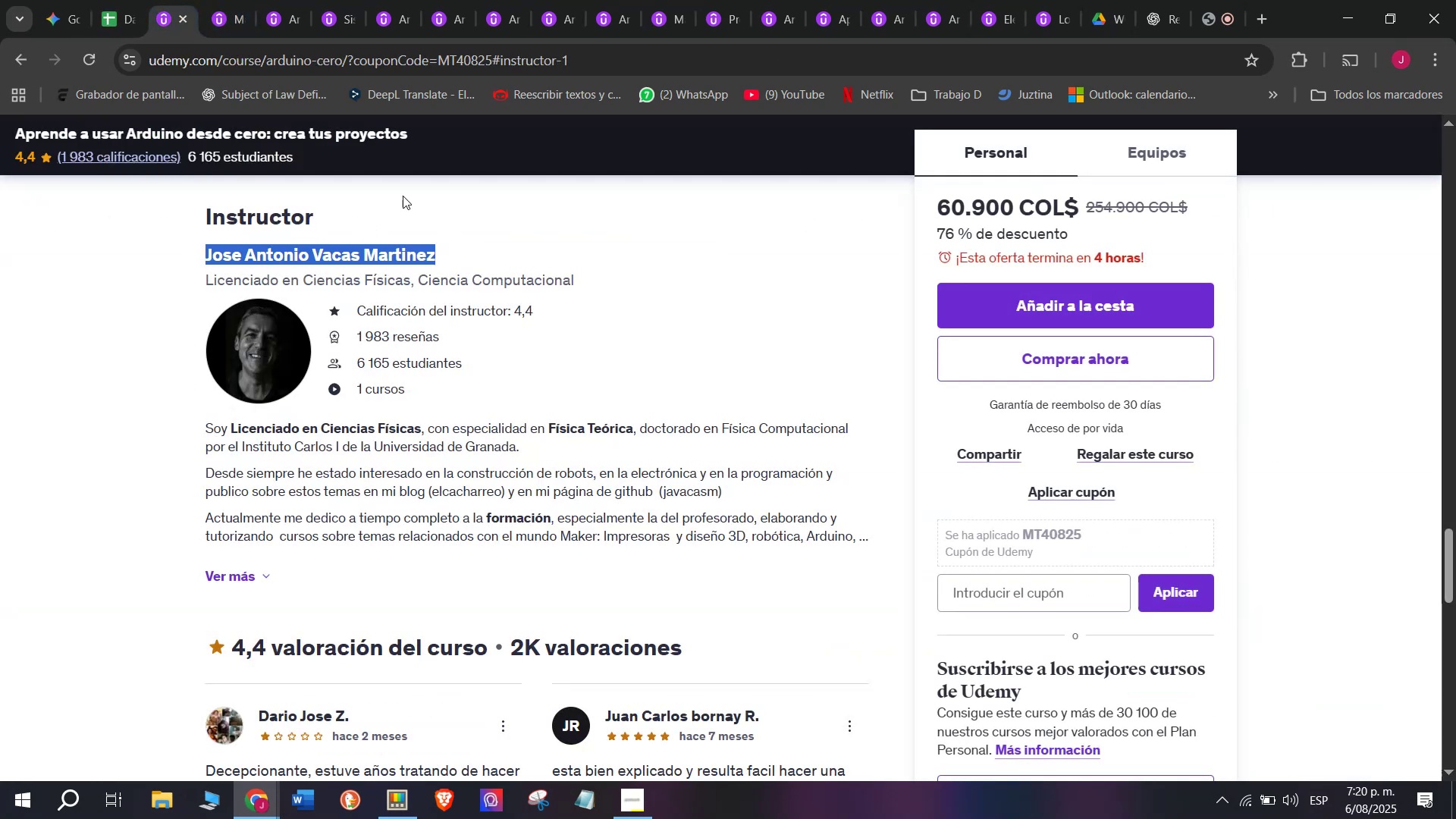 
key(Break)
 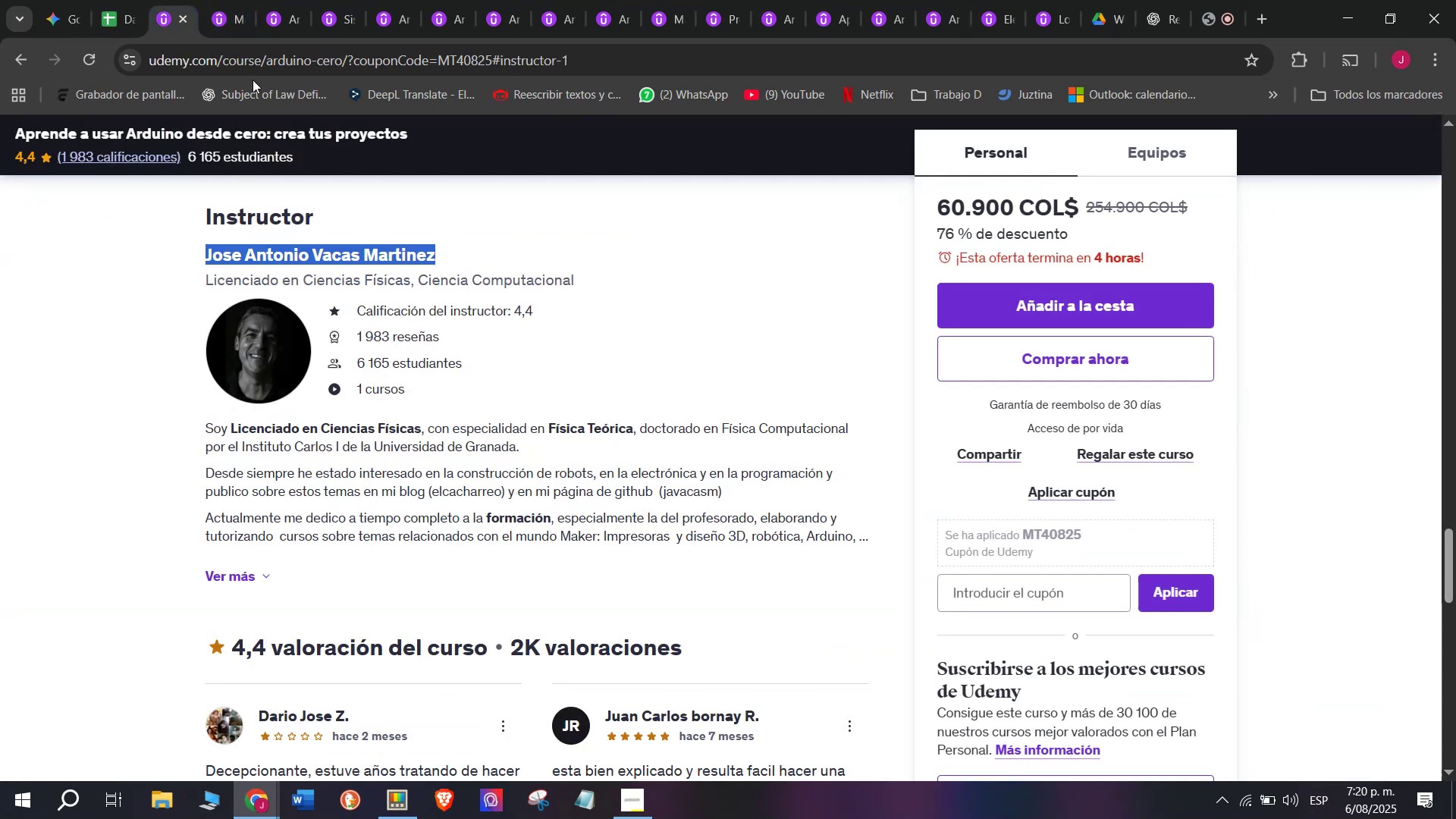 
key(Control+ControlLeft)
 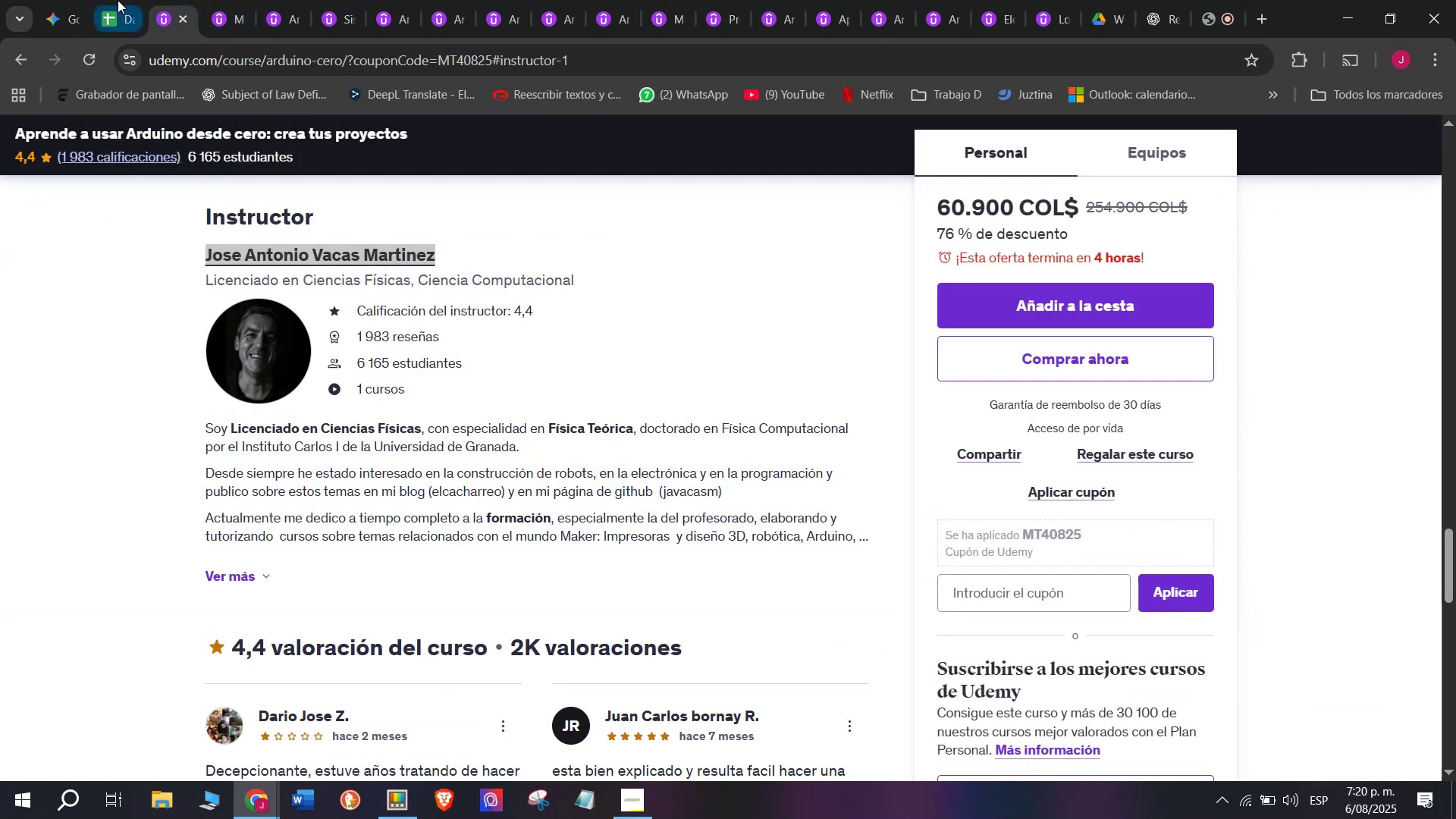 
key(Control+C)
 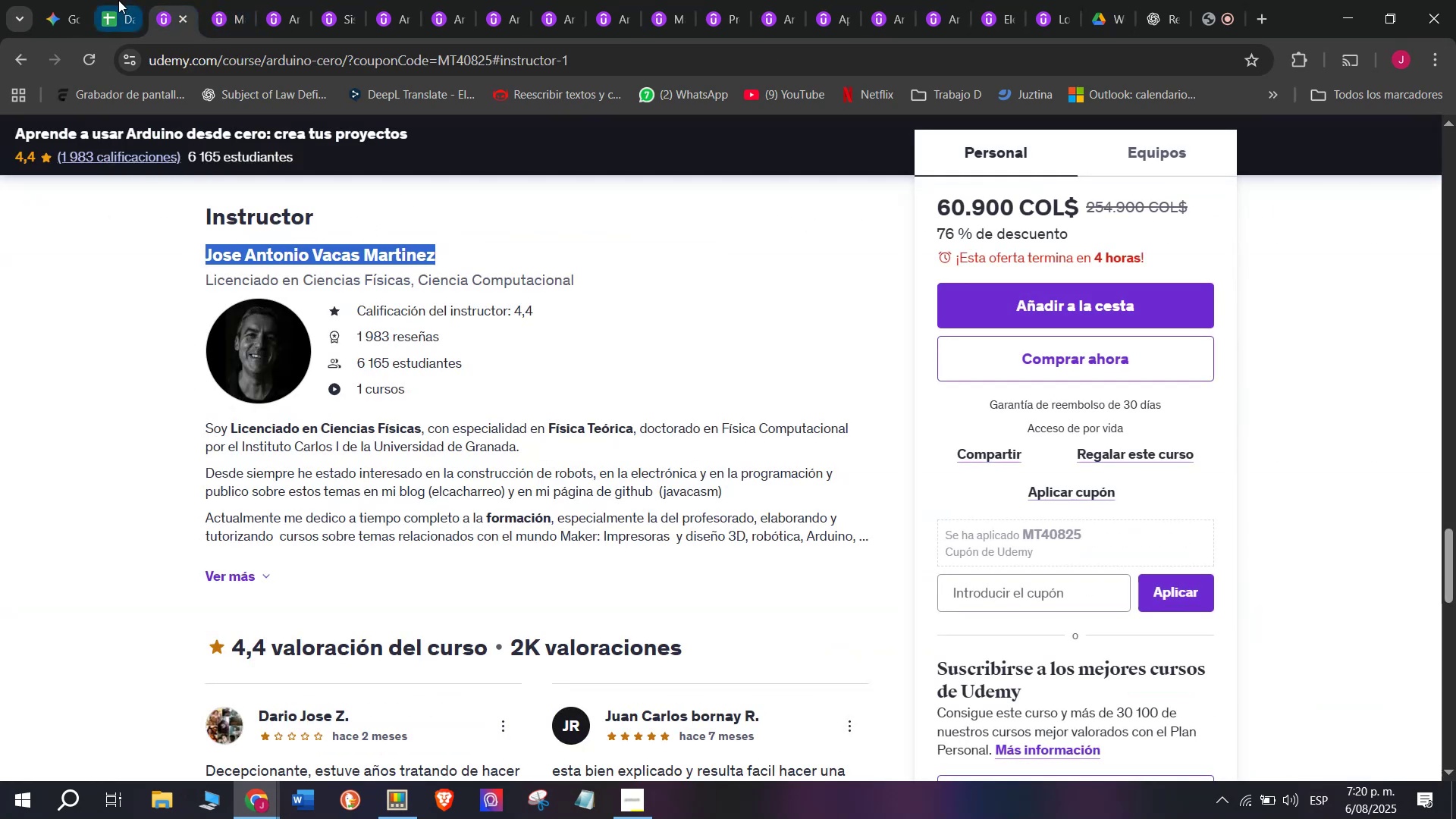 
left_click([118, 0])
 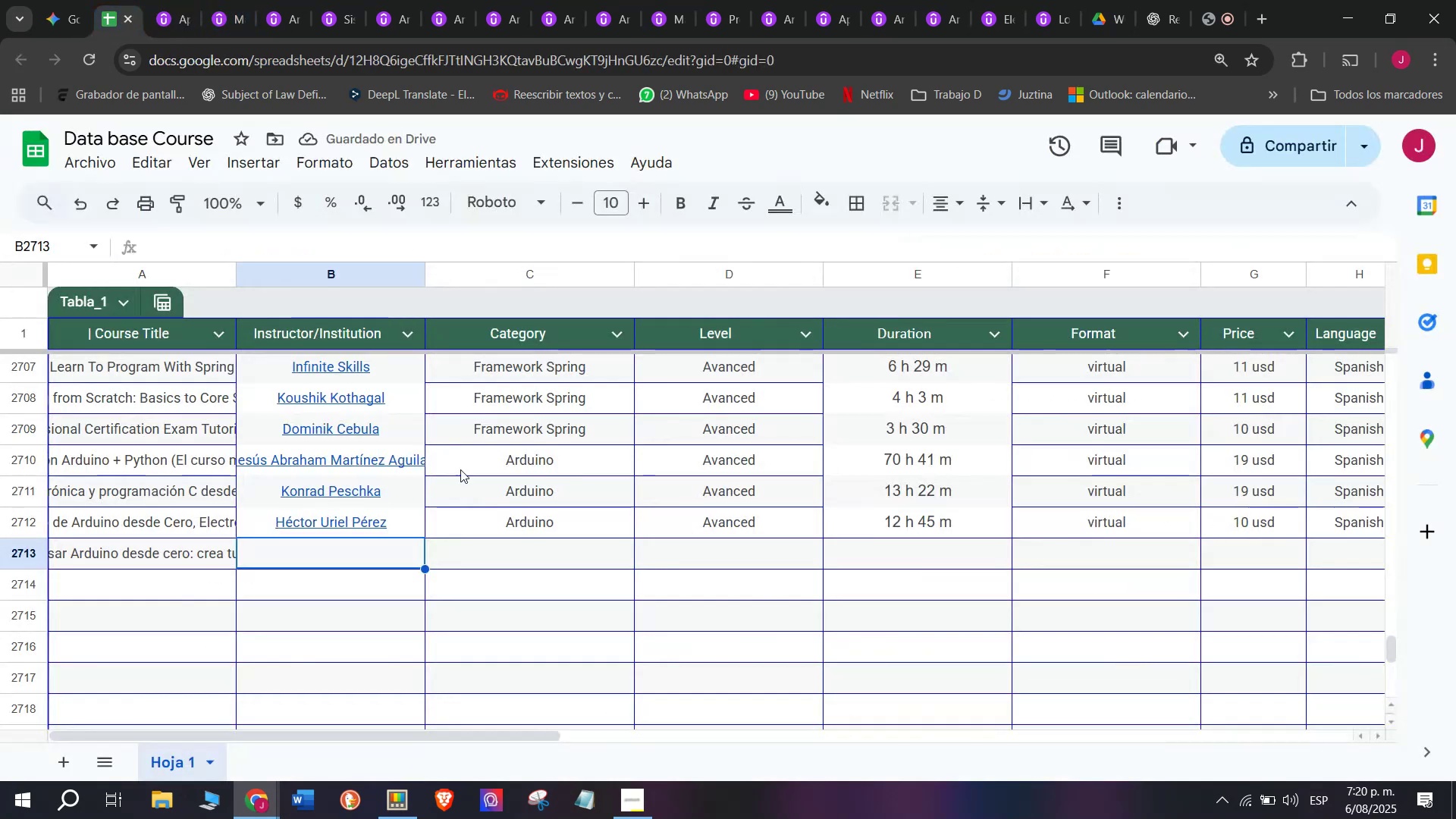 
key(Control+ControlLeft)
 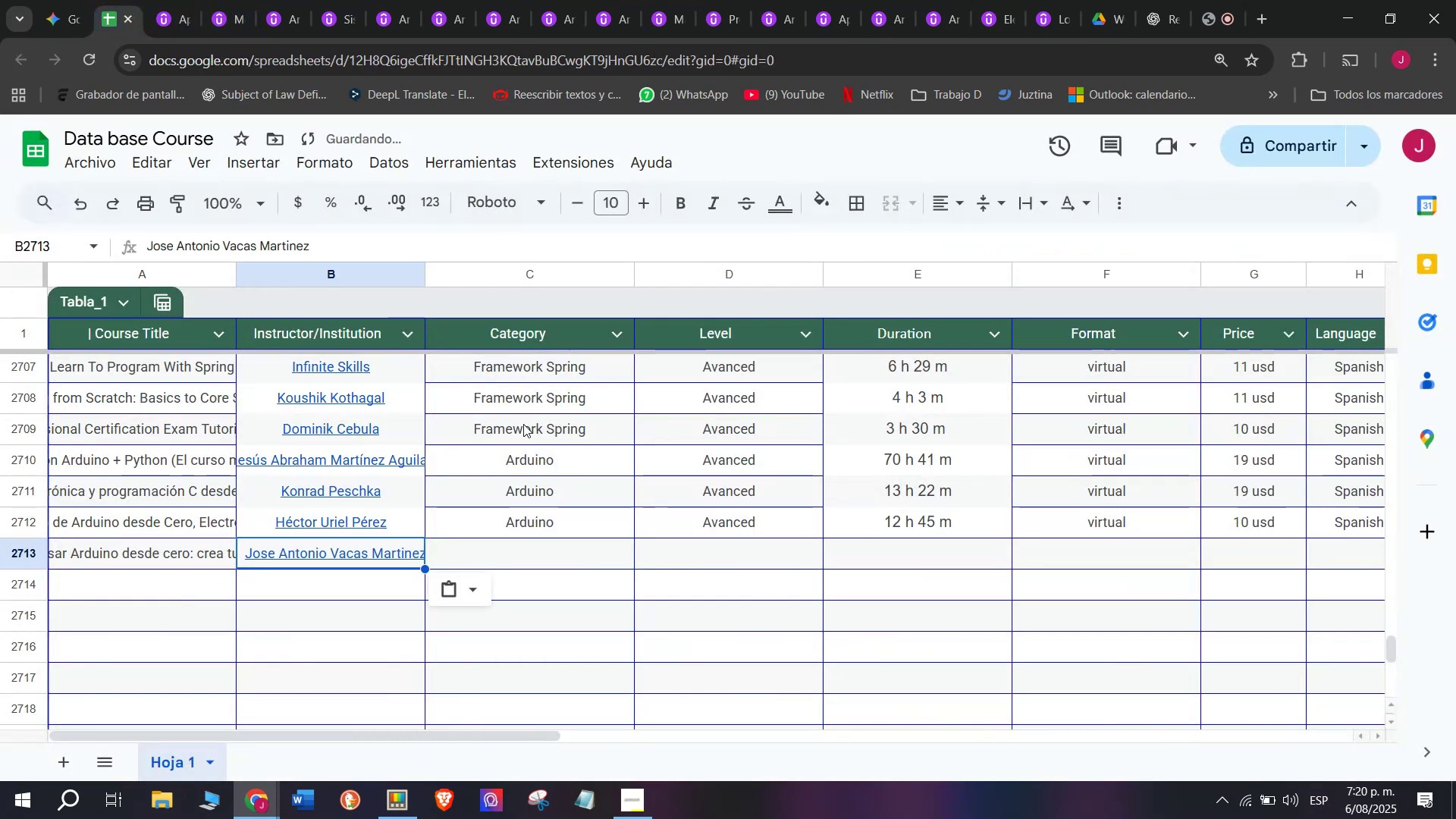 
key(Z)
 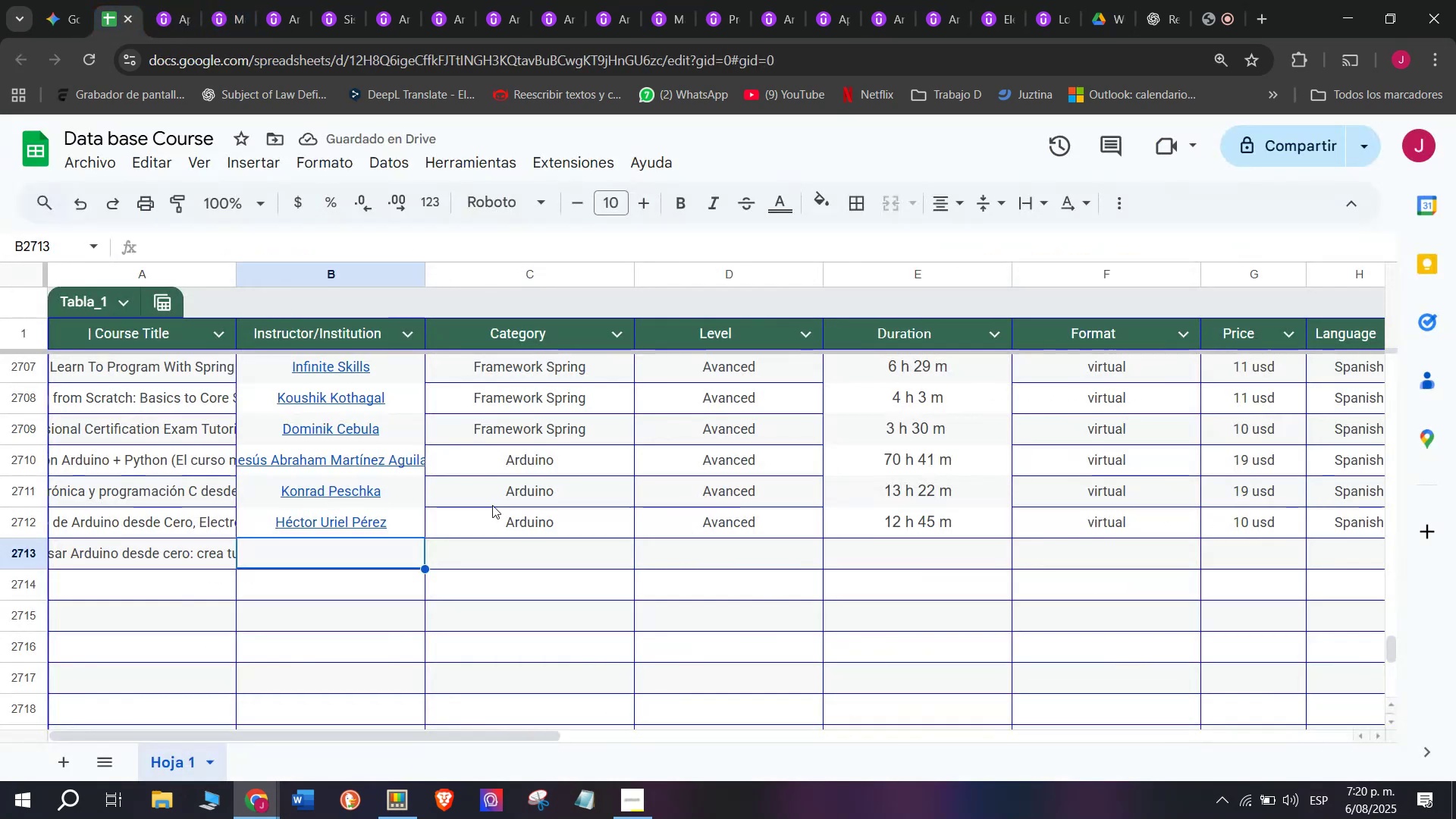 
key(Control+V)
 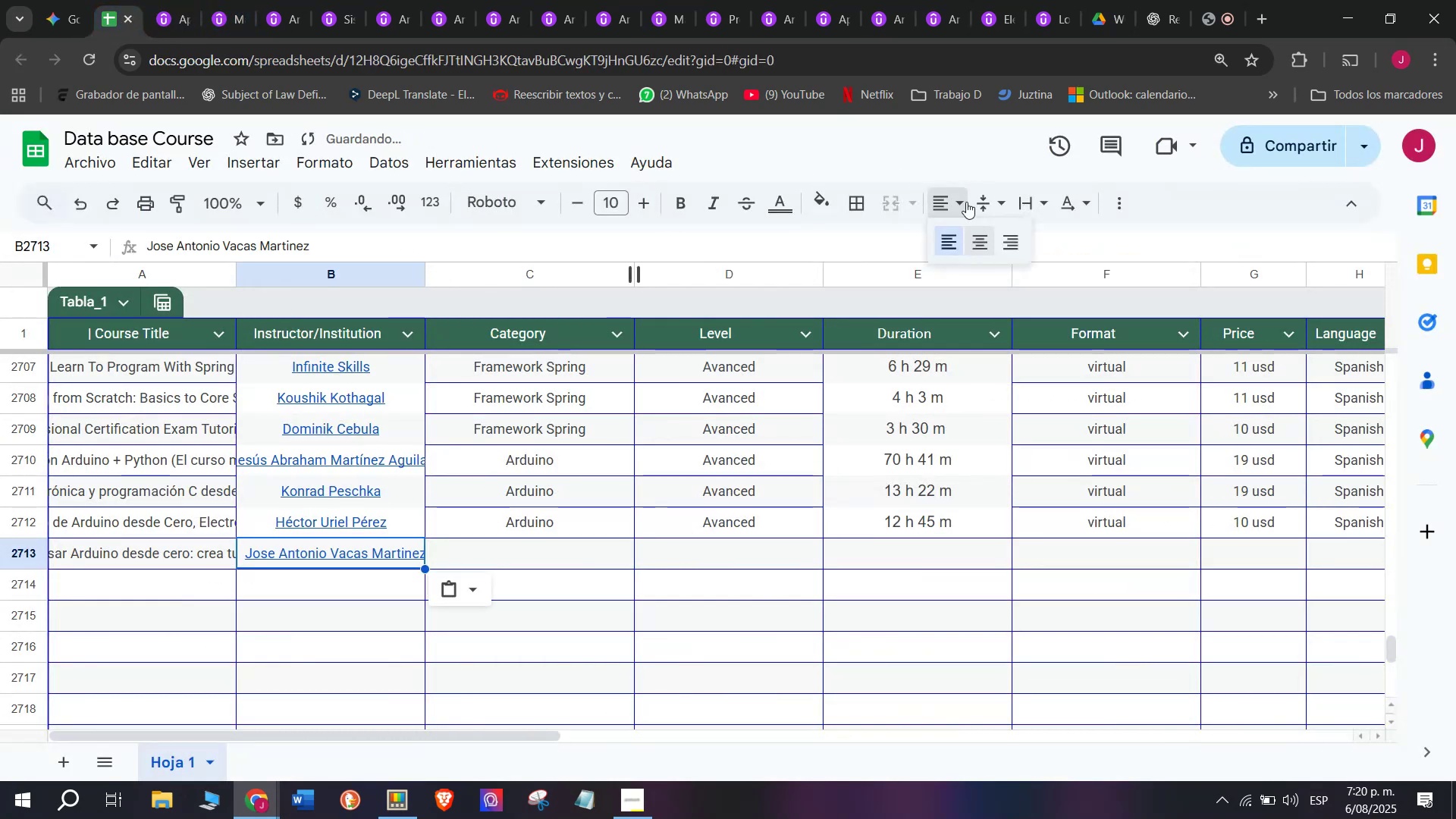 
double_click([987, 250])
 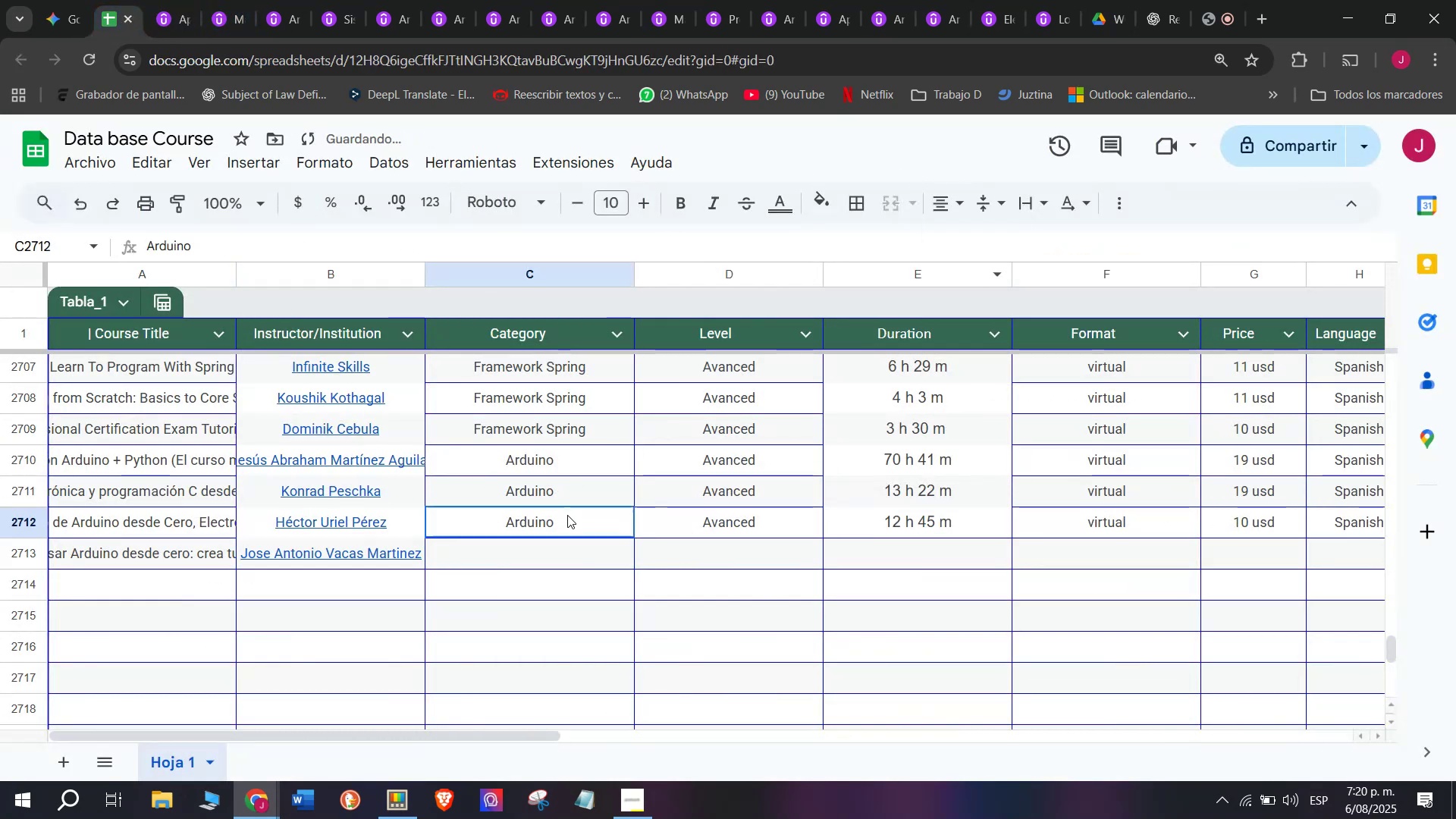 
key(Break)
 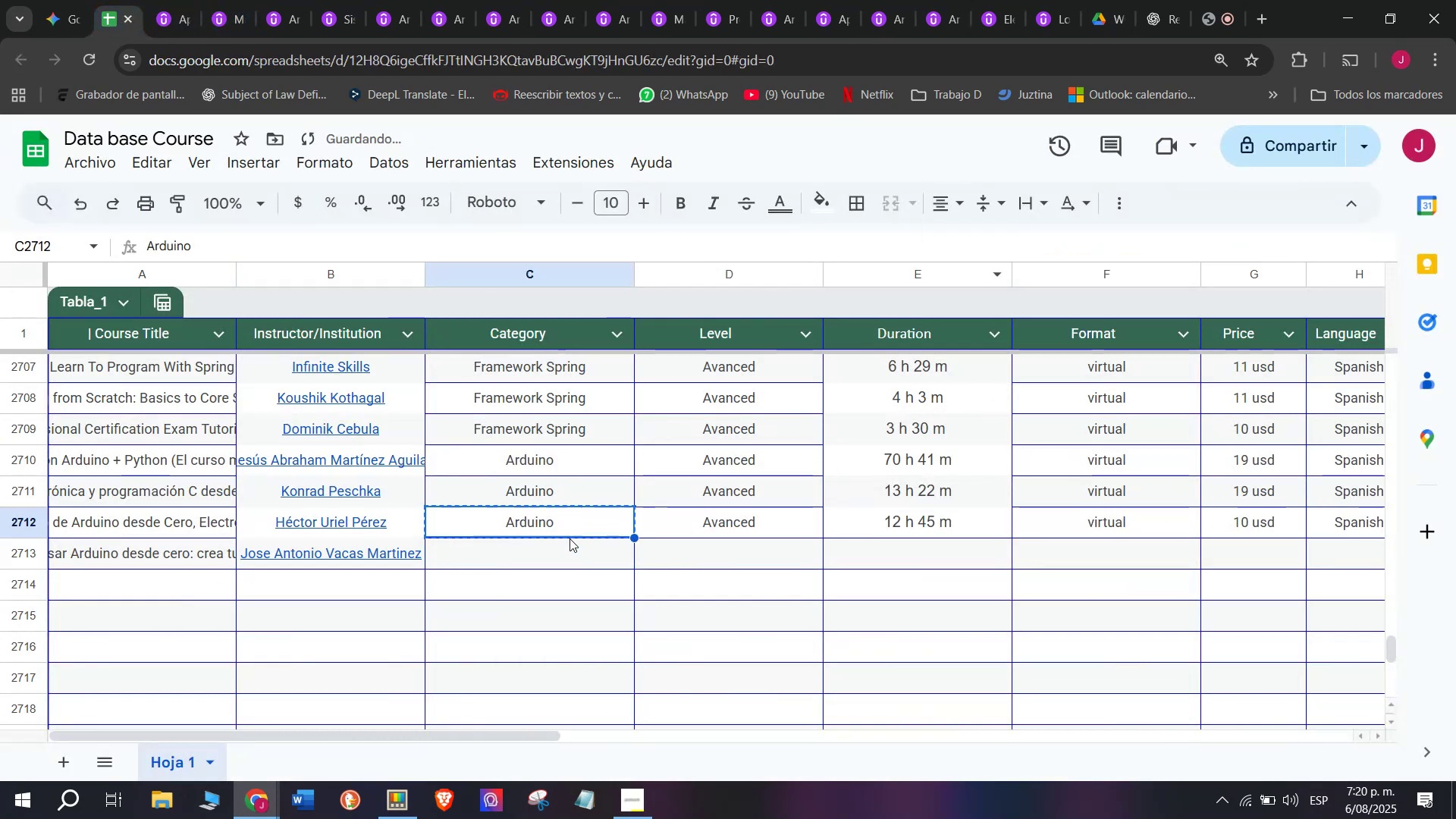 
key(Control+C)
 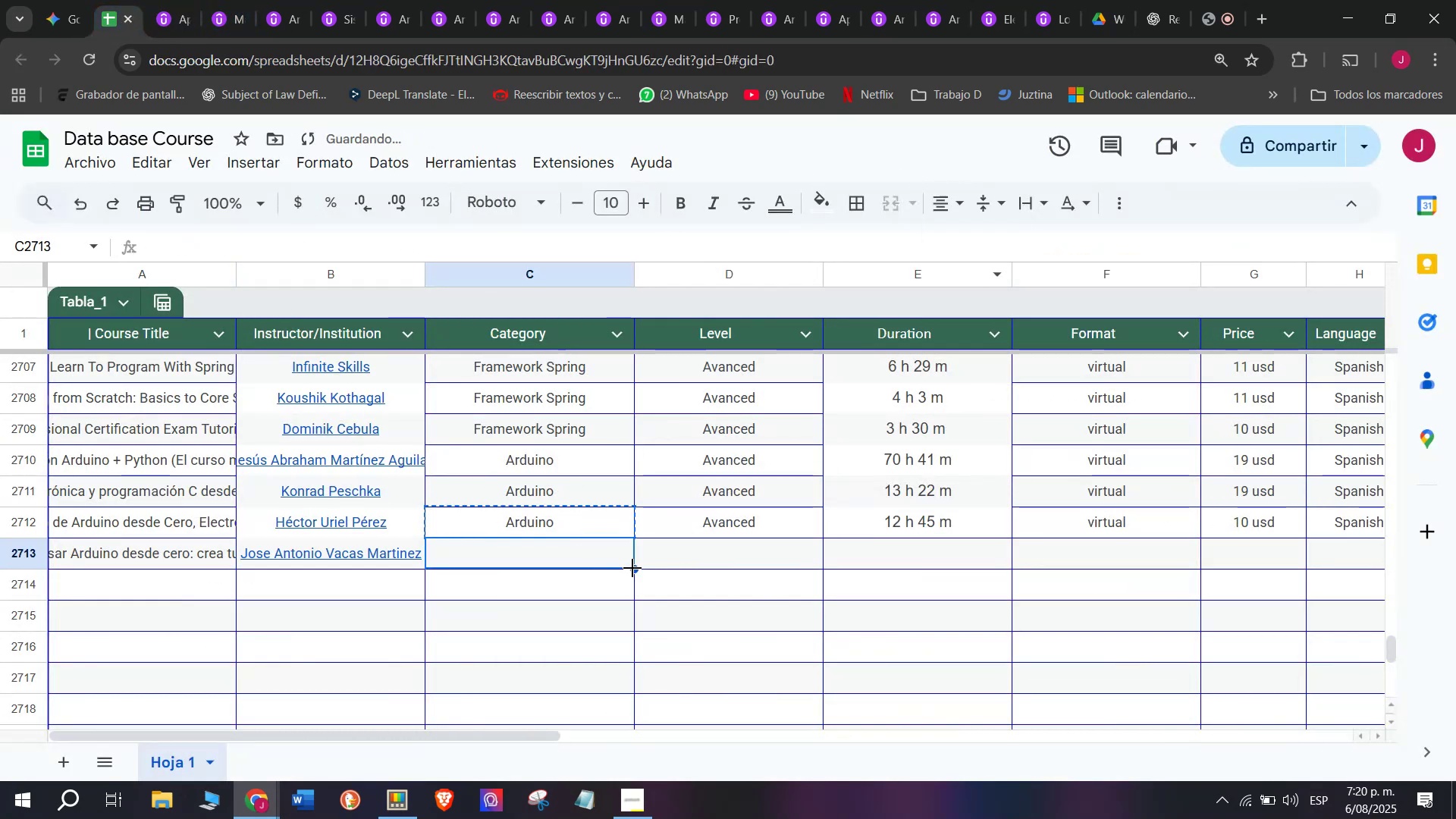 
key(Control+ControlLeft)
 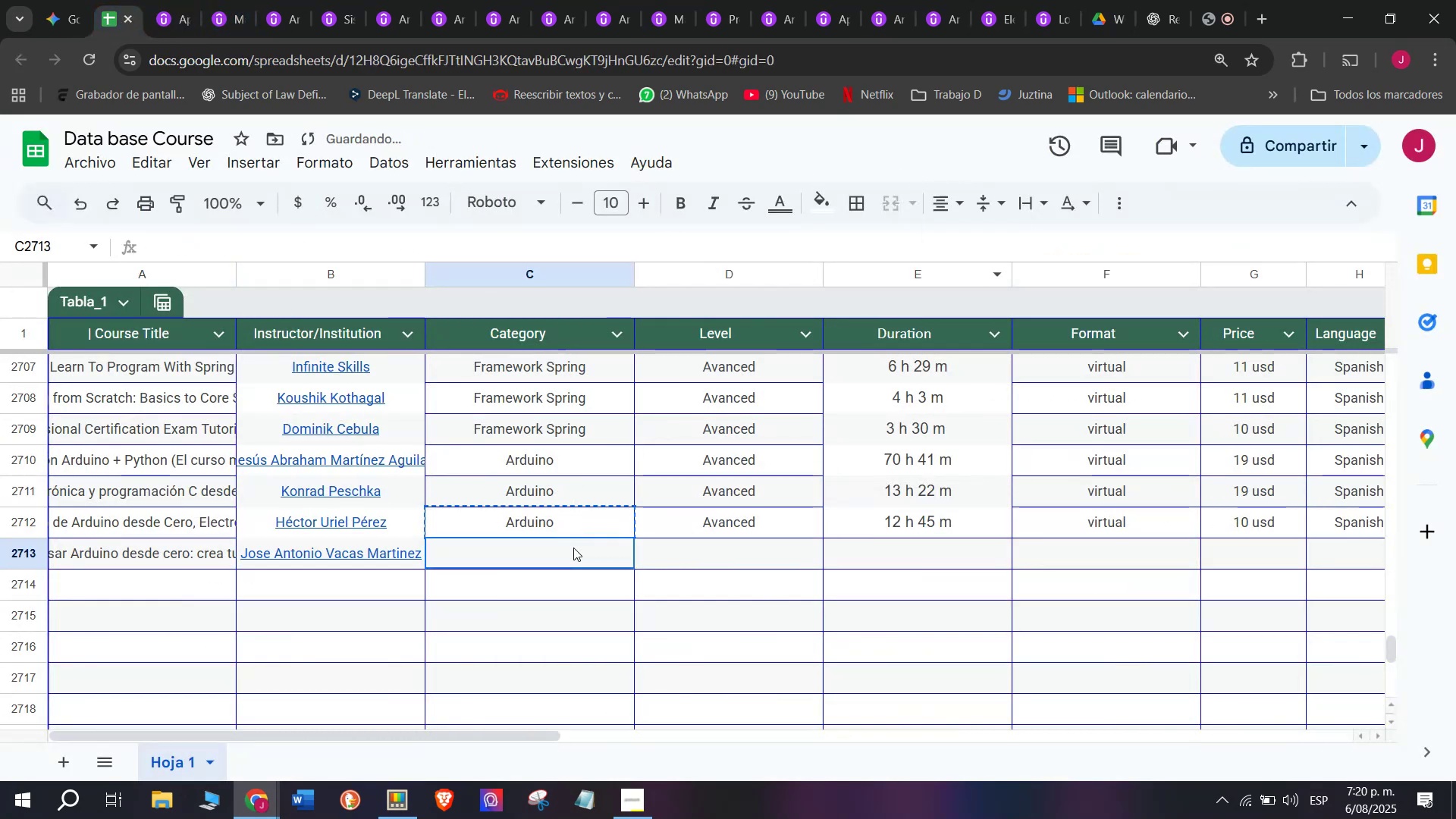 
key(Control+ControlLeft)
 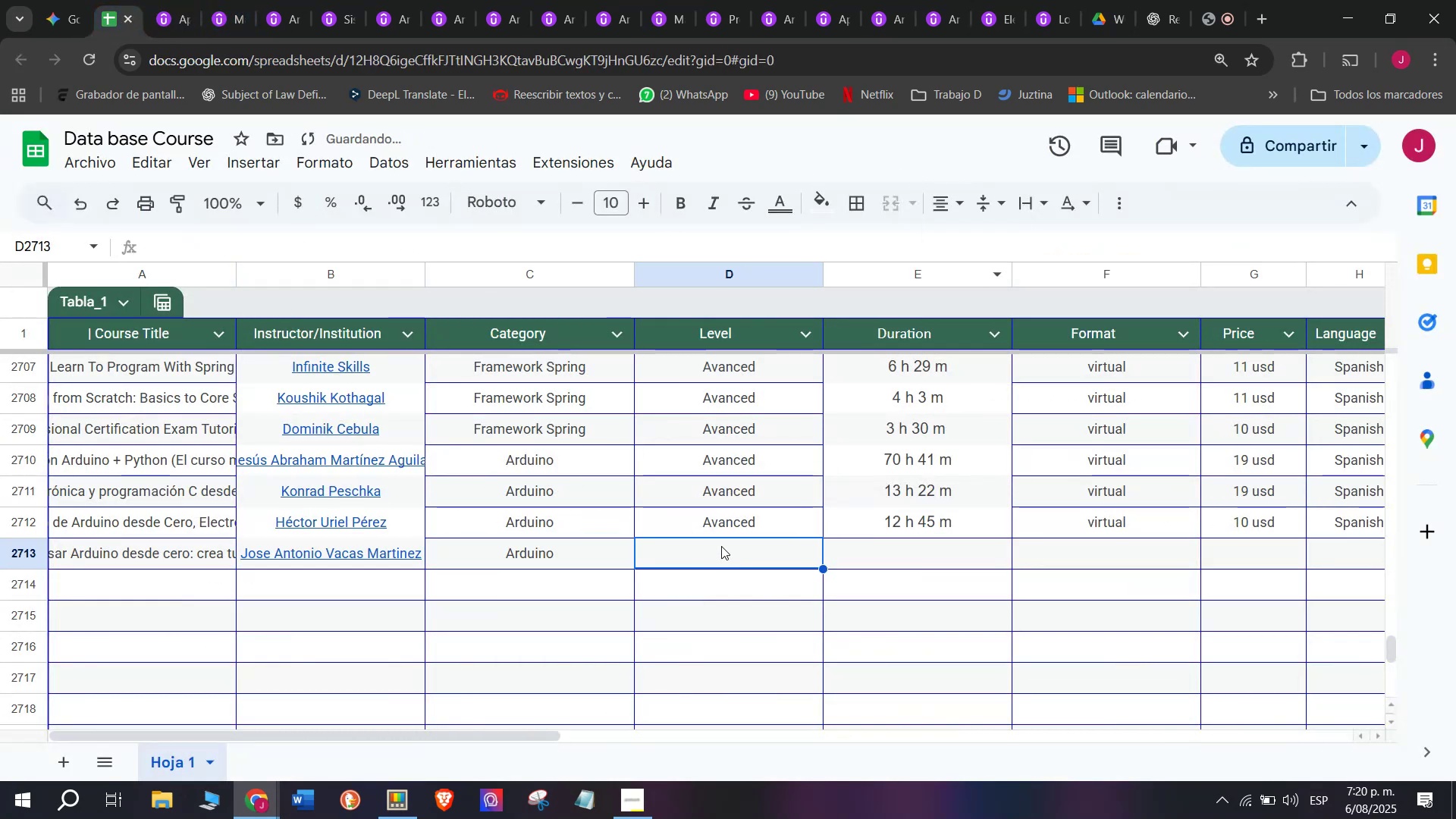 
key(Z)
 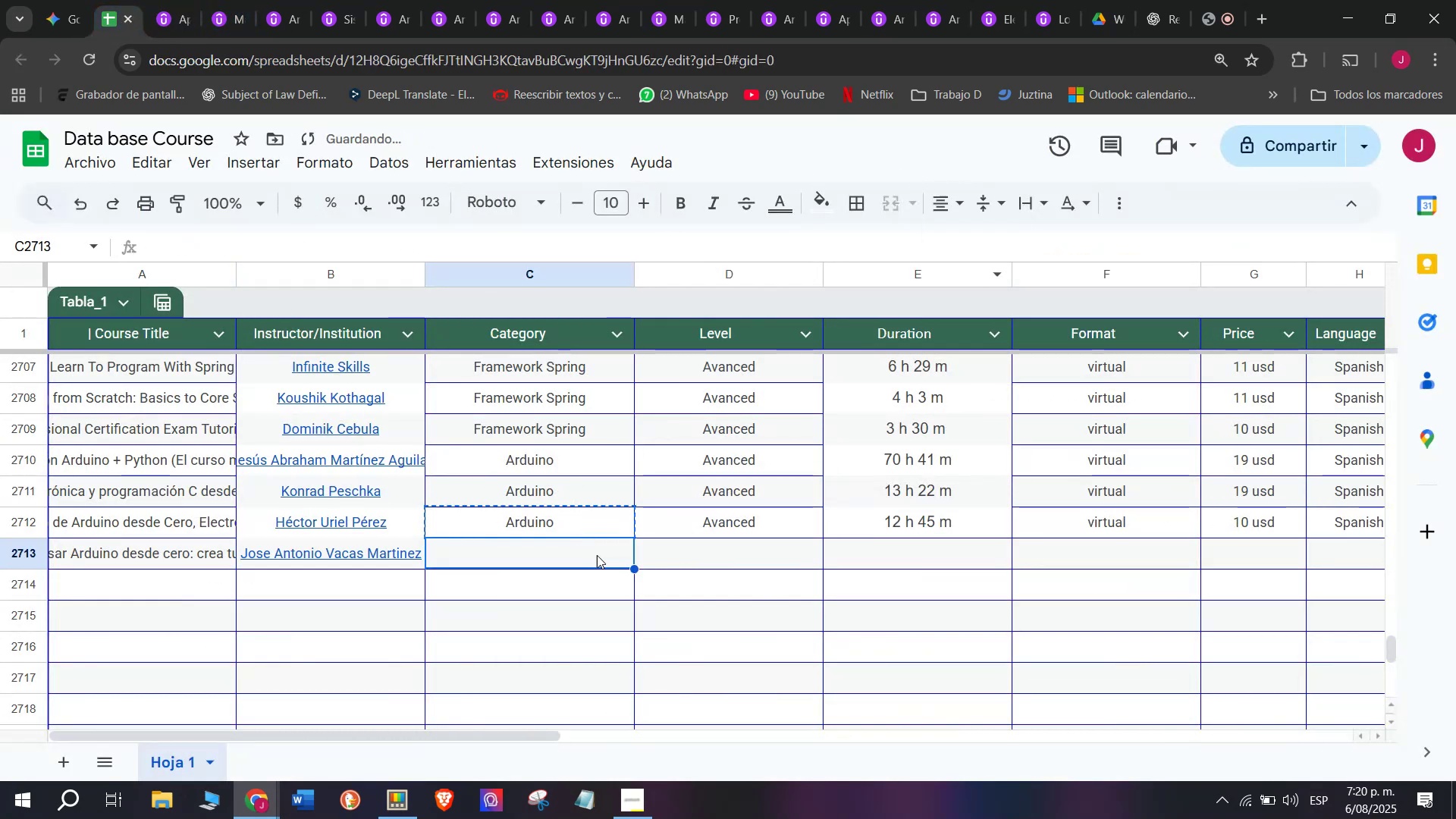 
key(Control+V)
 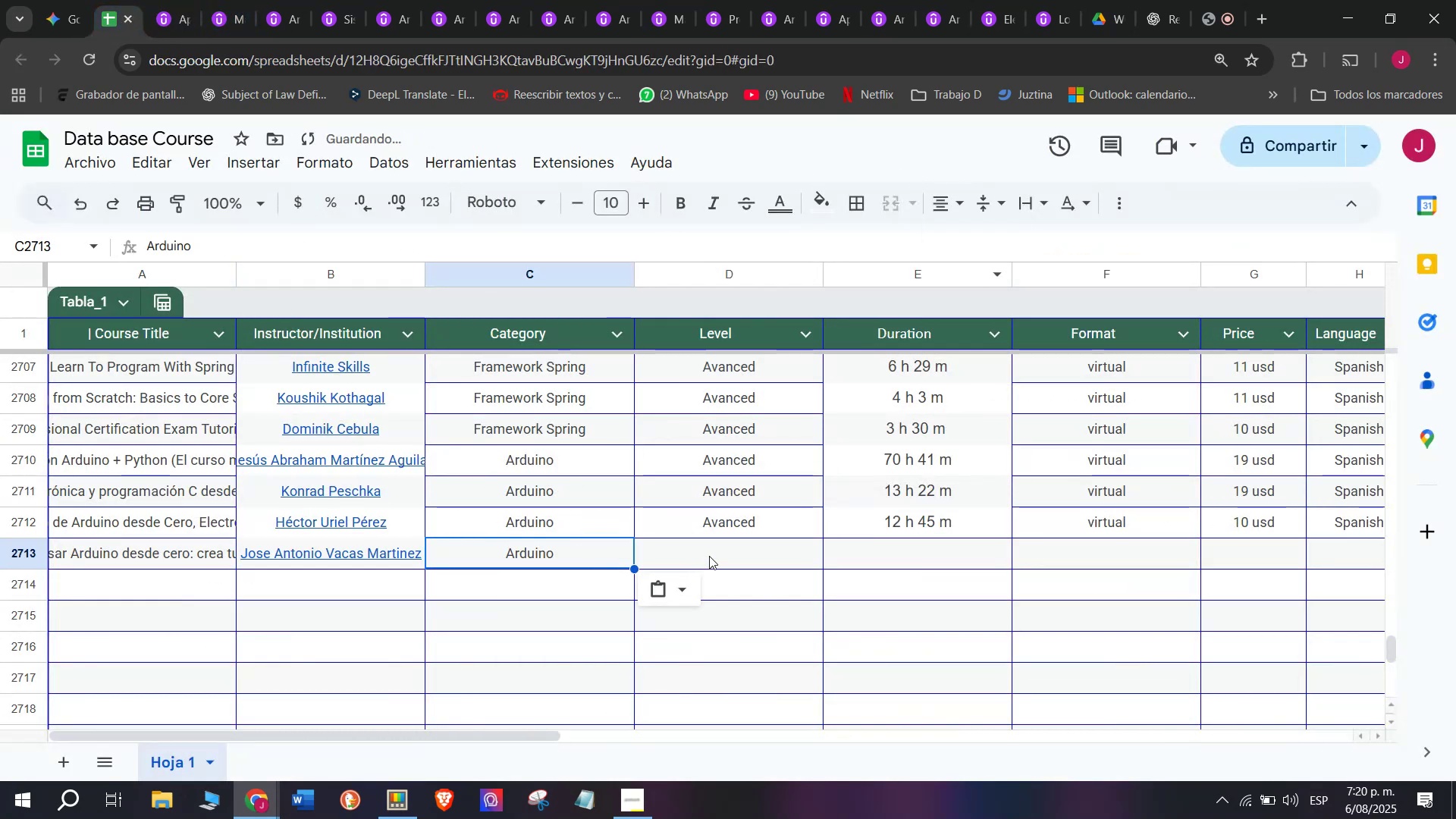 
double_click([709, 556])
 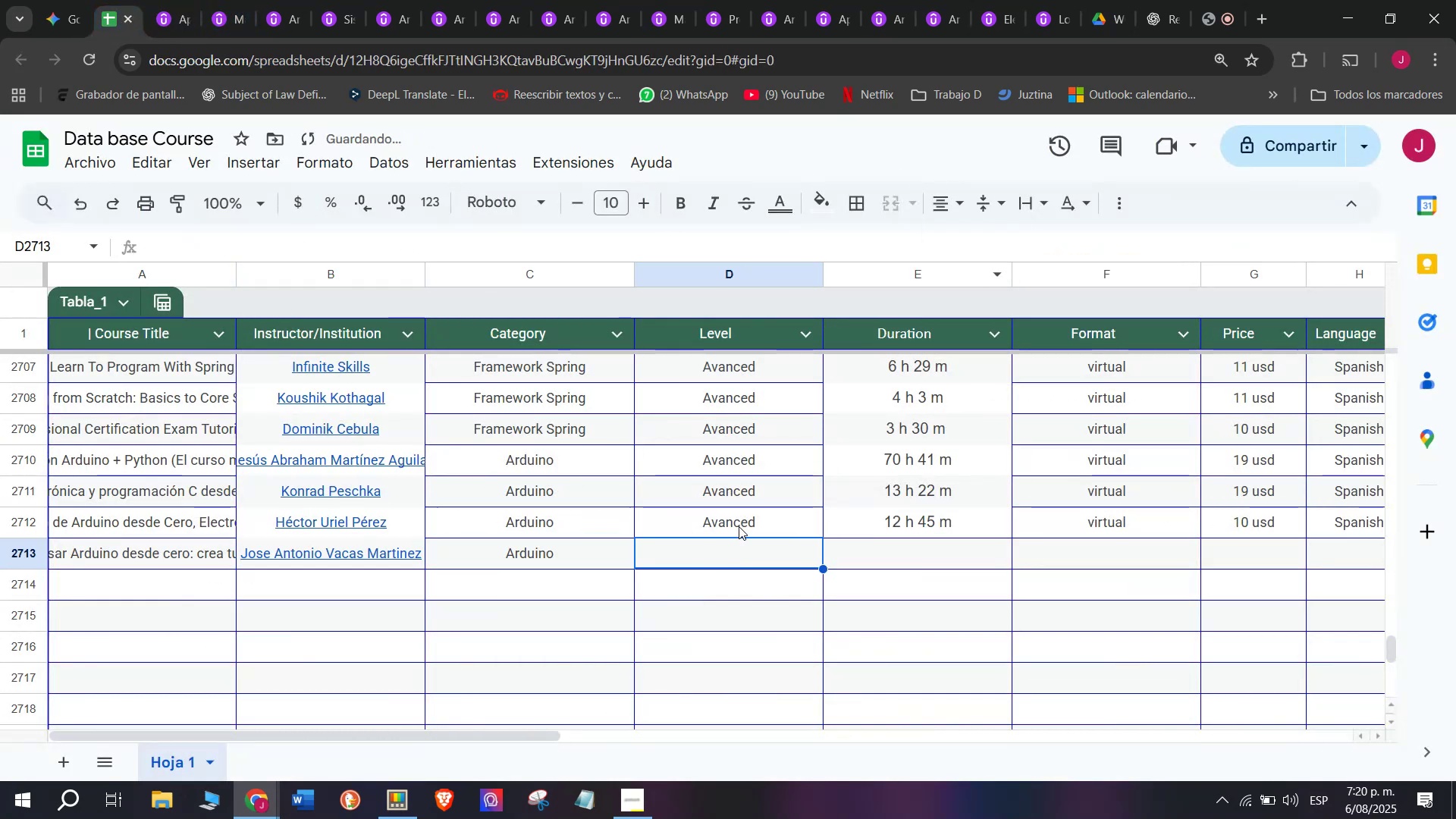 
key(Control+ControlLeft)
 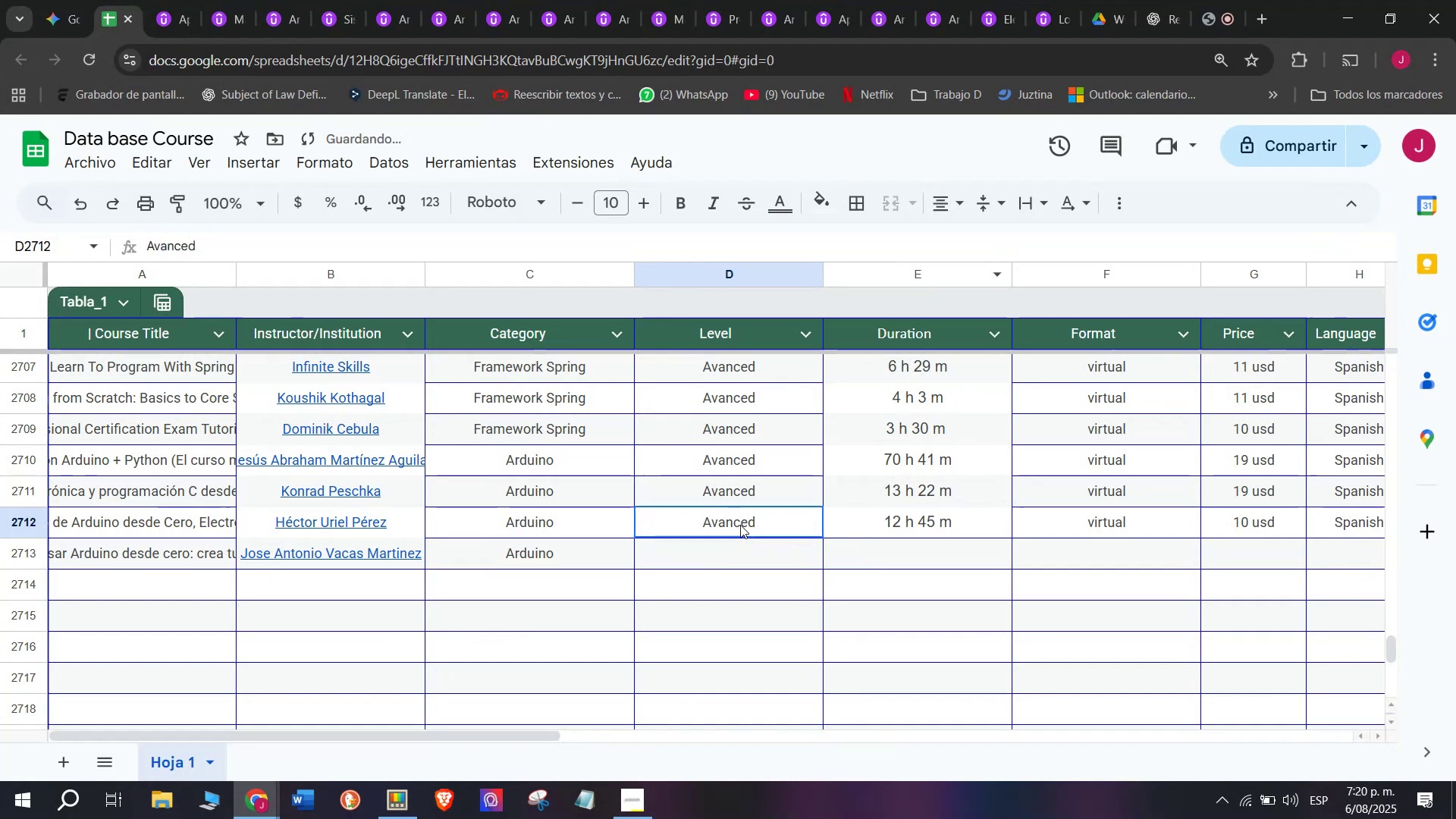 
key(Break)
 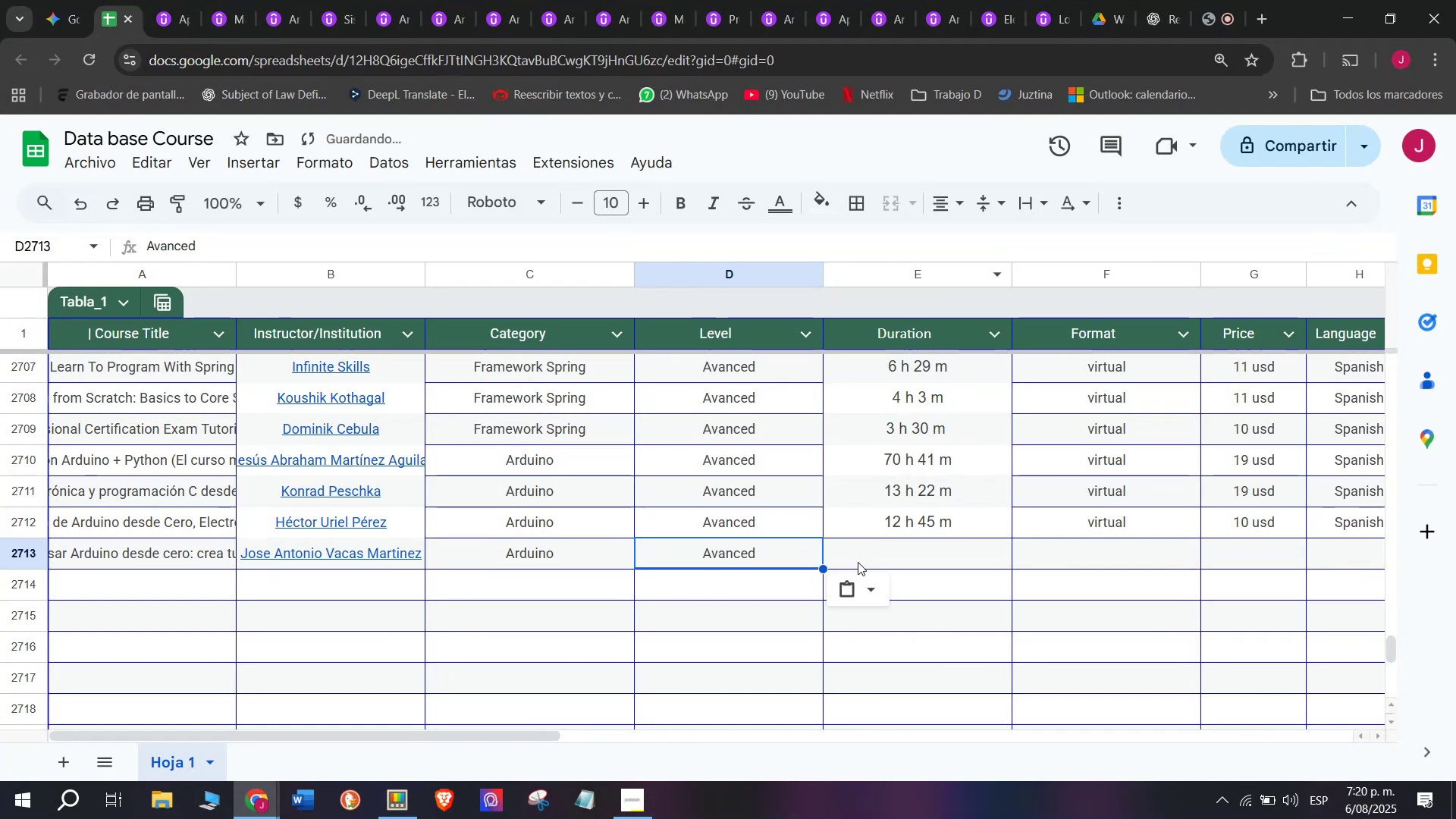 
key(Control+C)
 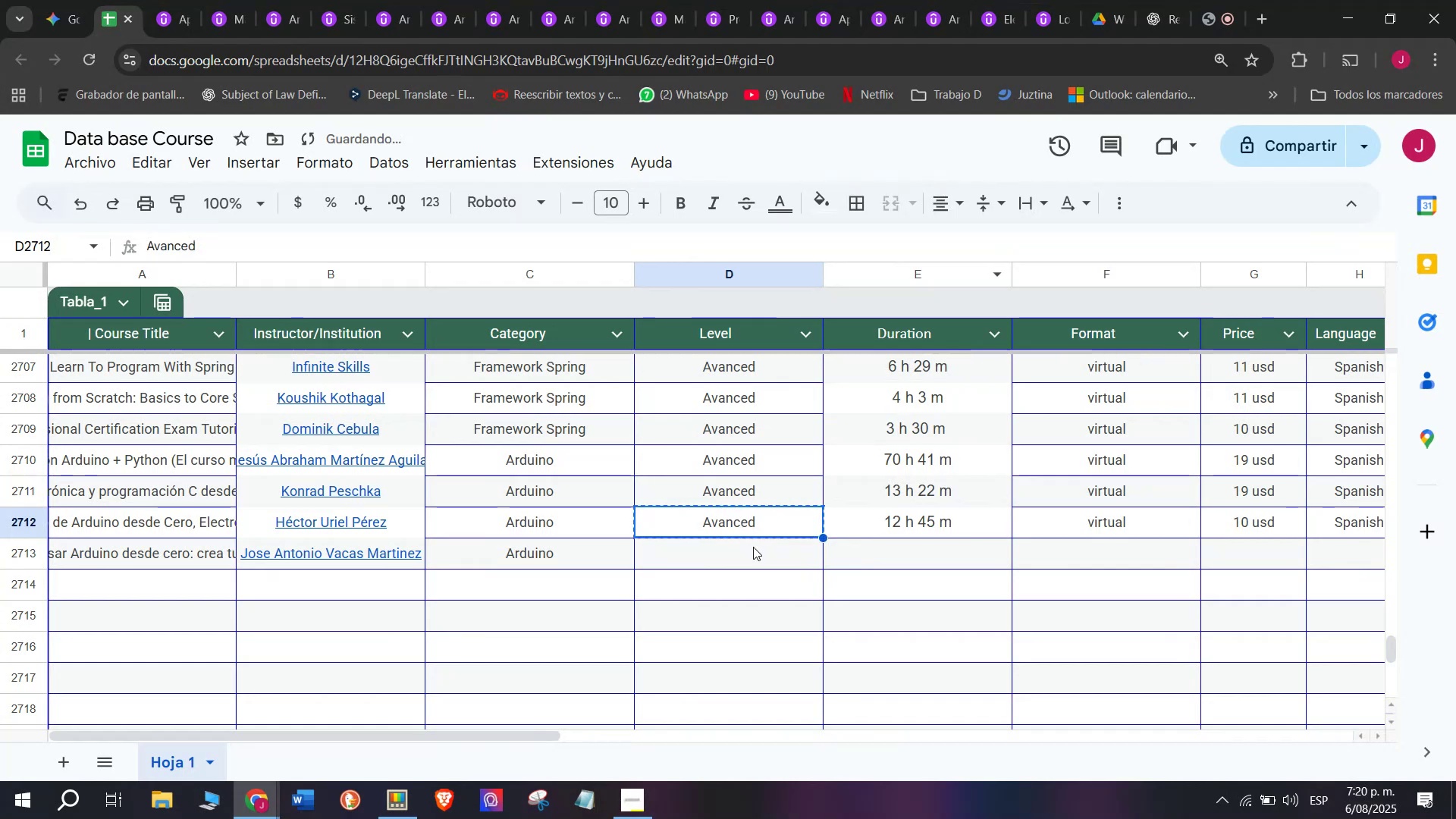 
triple_click([753, 547])
 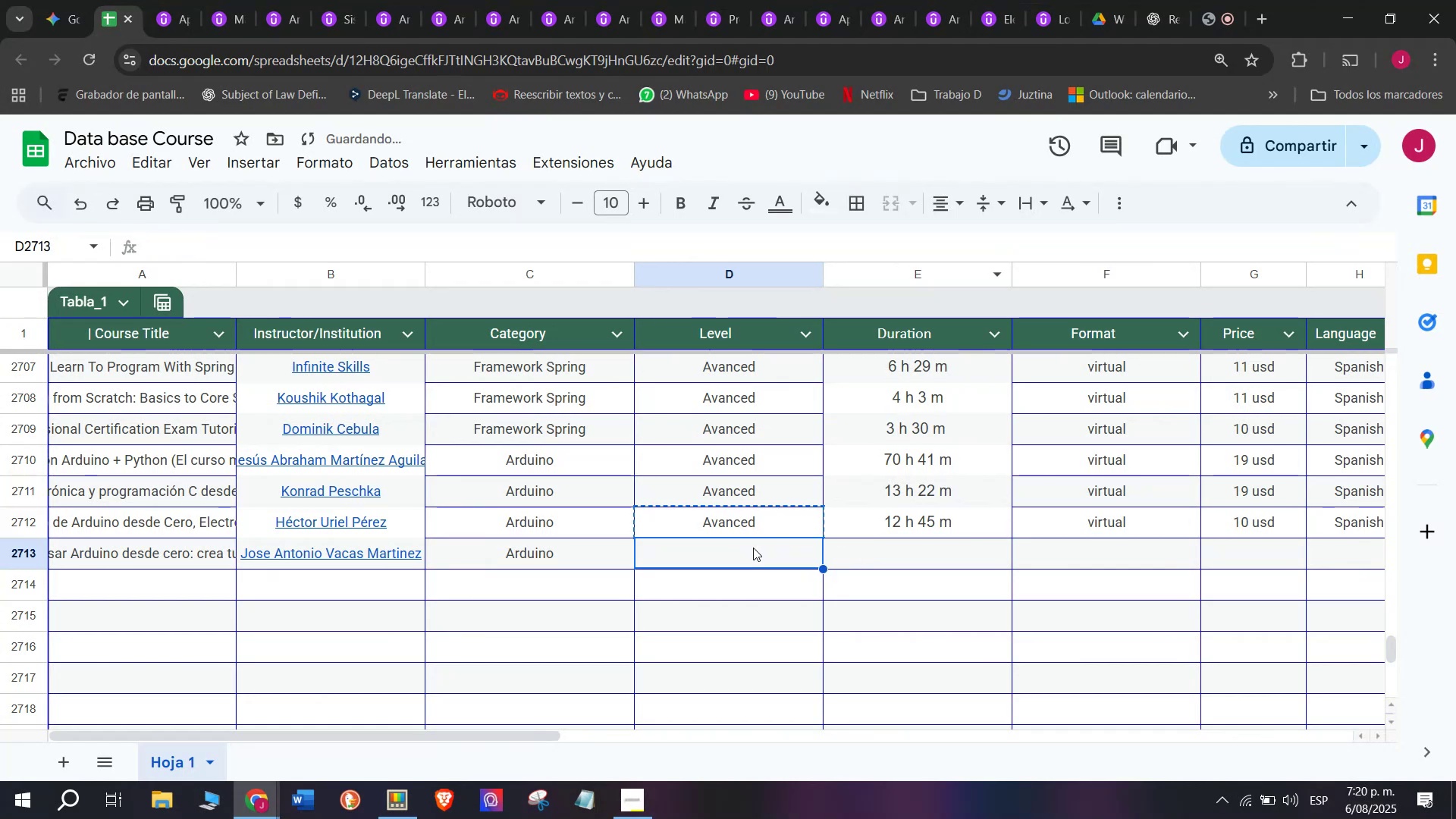 
key(Z)
 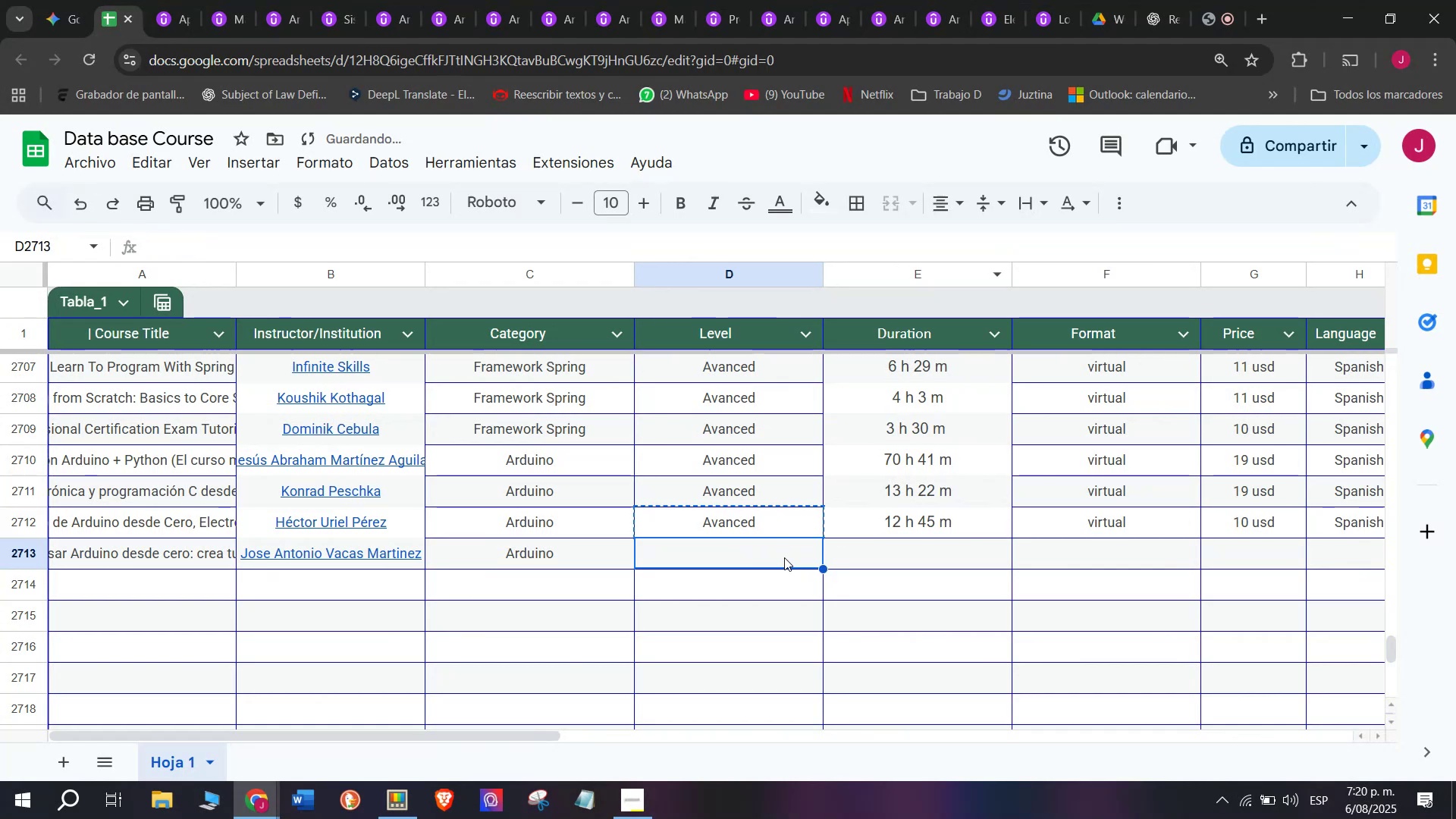 
key(Control+ControlLeft)
 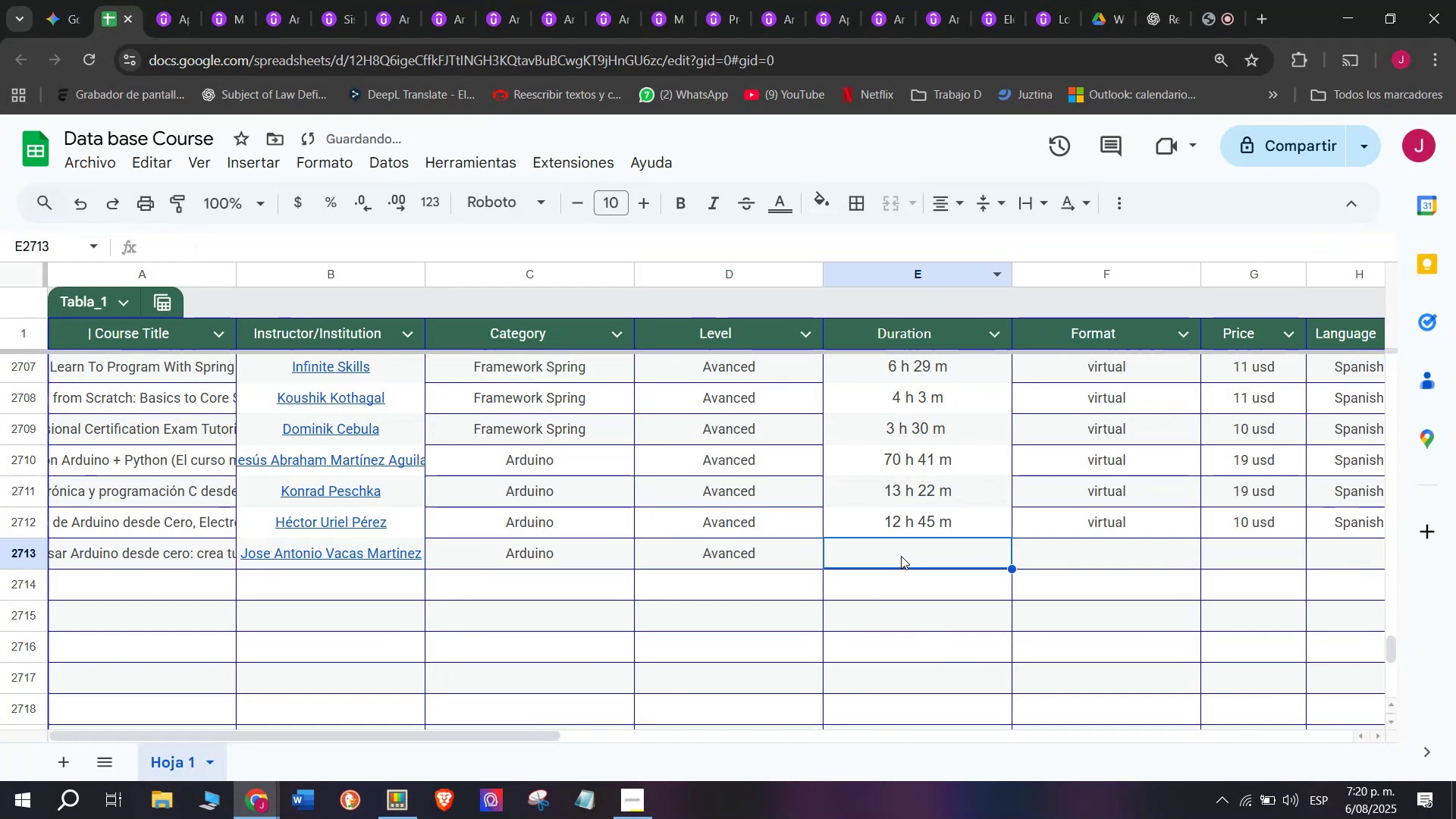 
key(Control+V)
 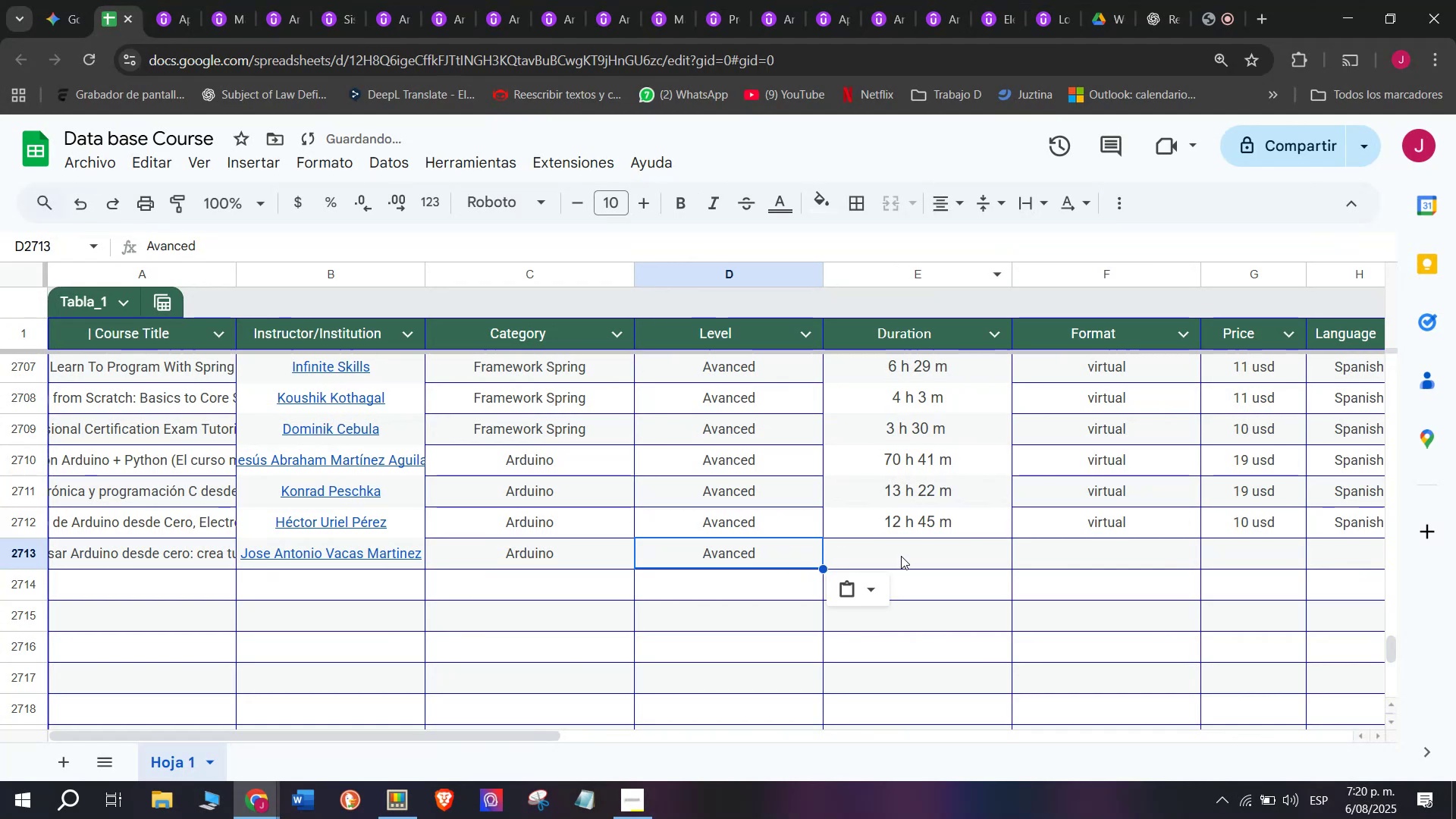 
triple_click([901, 556])
 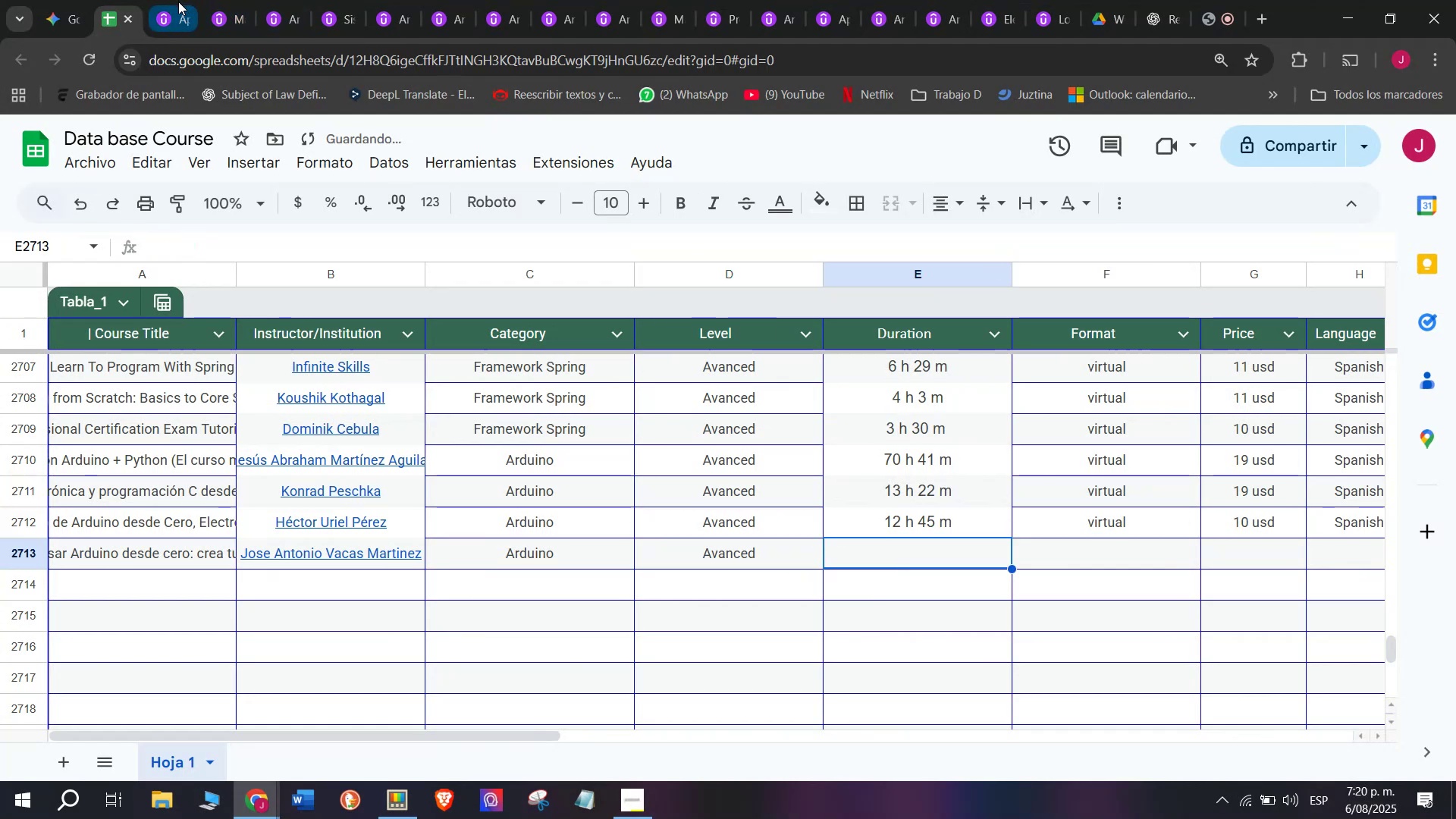 
left_click([178, 0])
 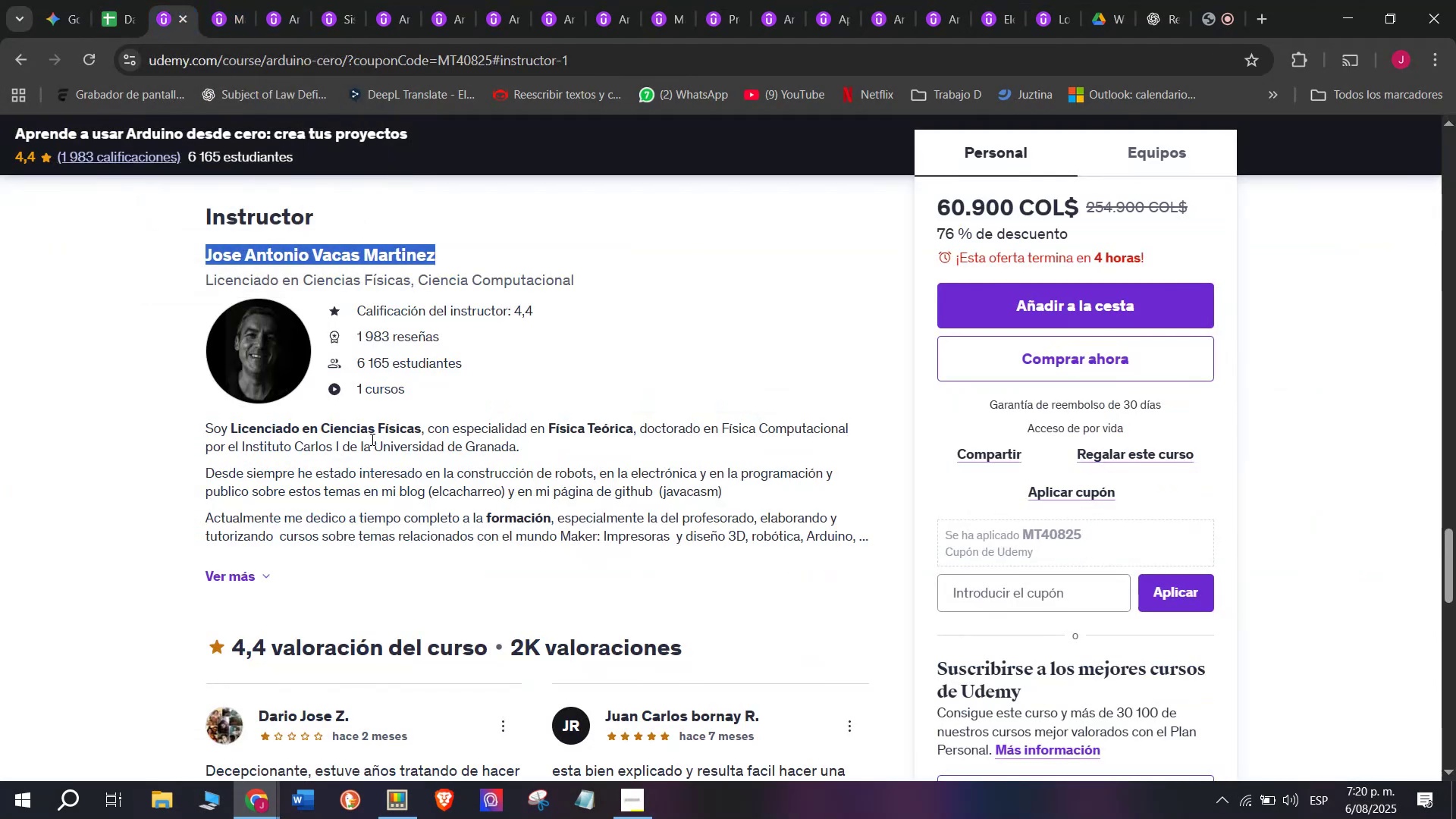 
scroll: coordinate [378, 543], scroll_direction: up, amount: 10.0
 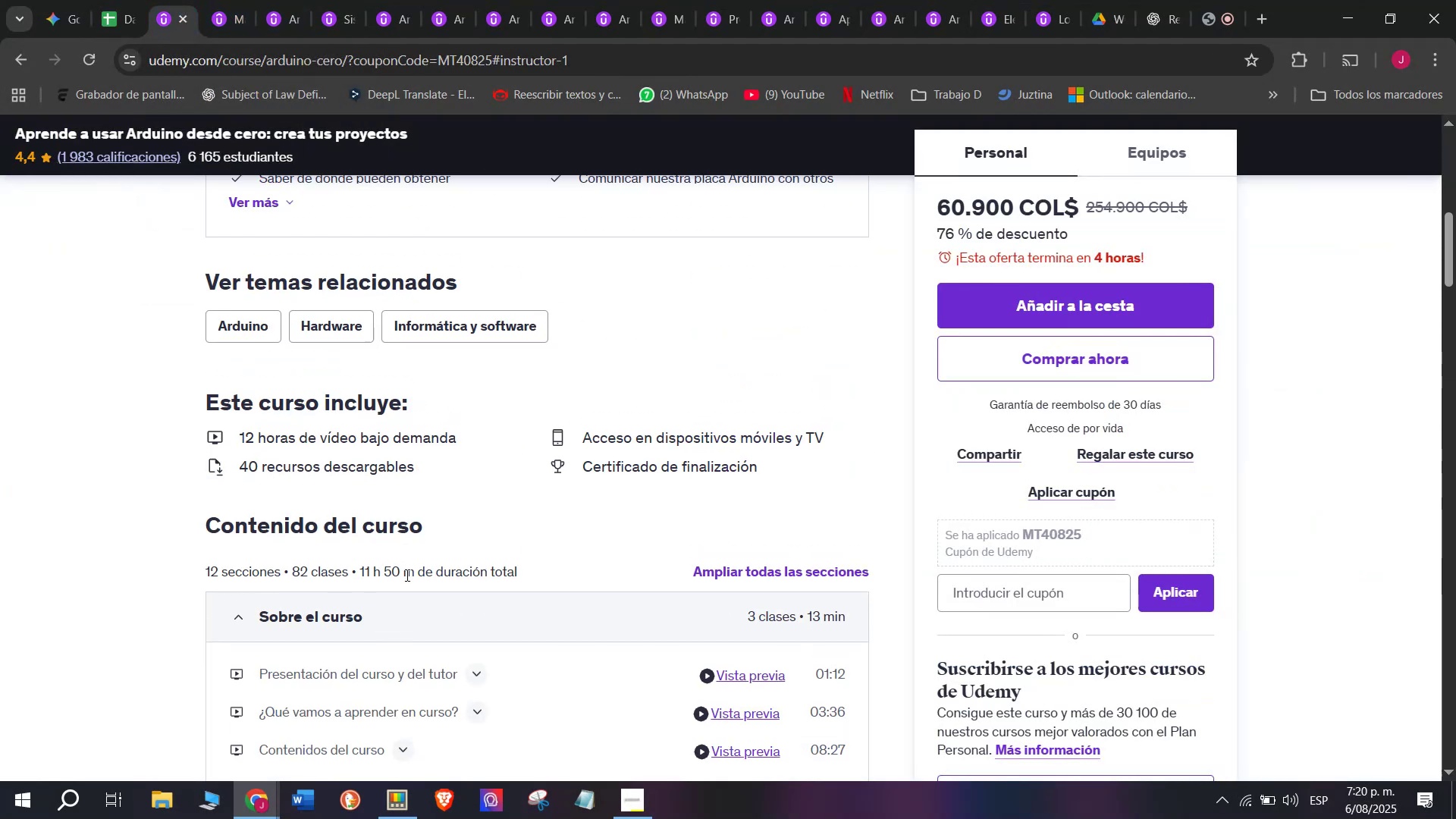 
left_click_drag(start_coordinate=[412, 576], to_coordinate=[354, 573])
 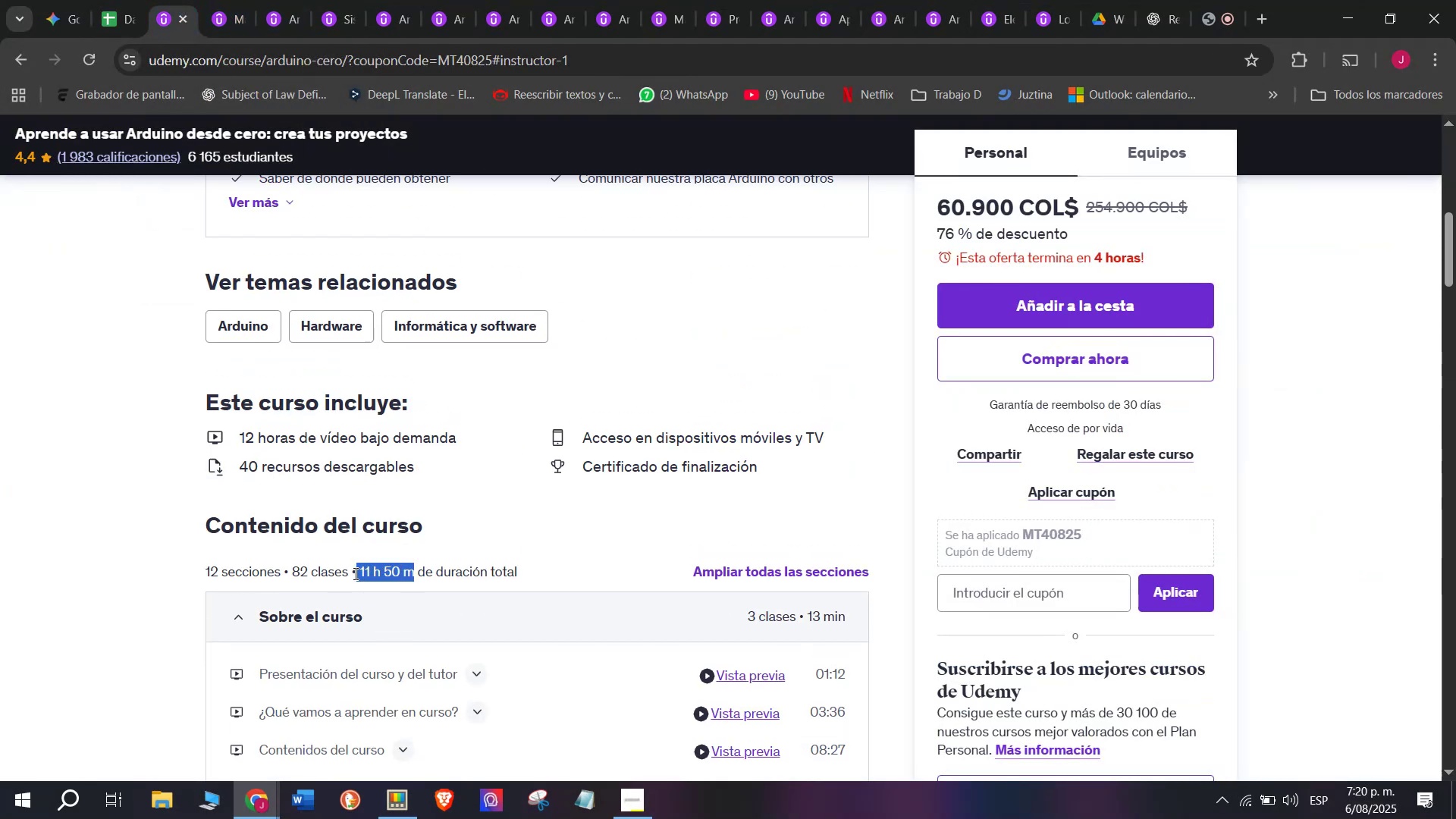 
key(Break)
 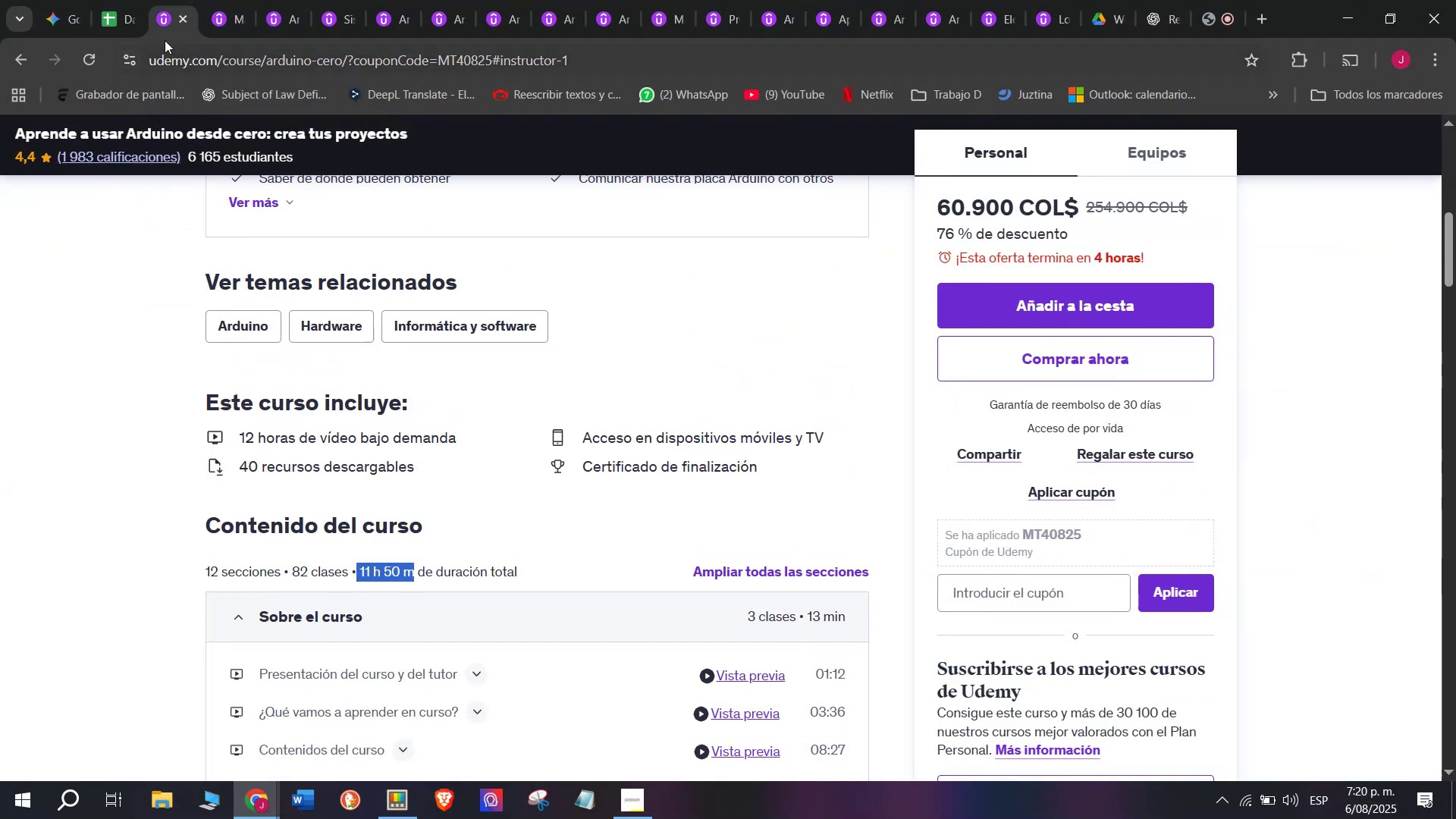 
key(Control+ControlLeft)
 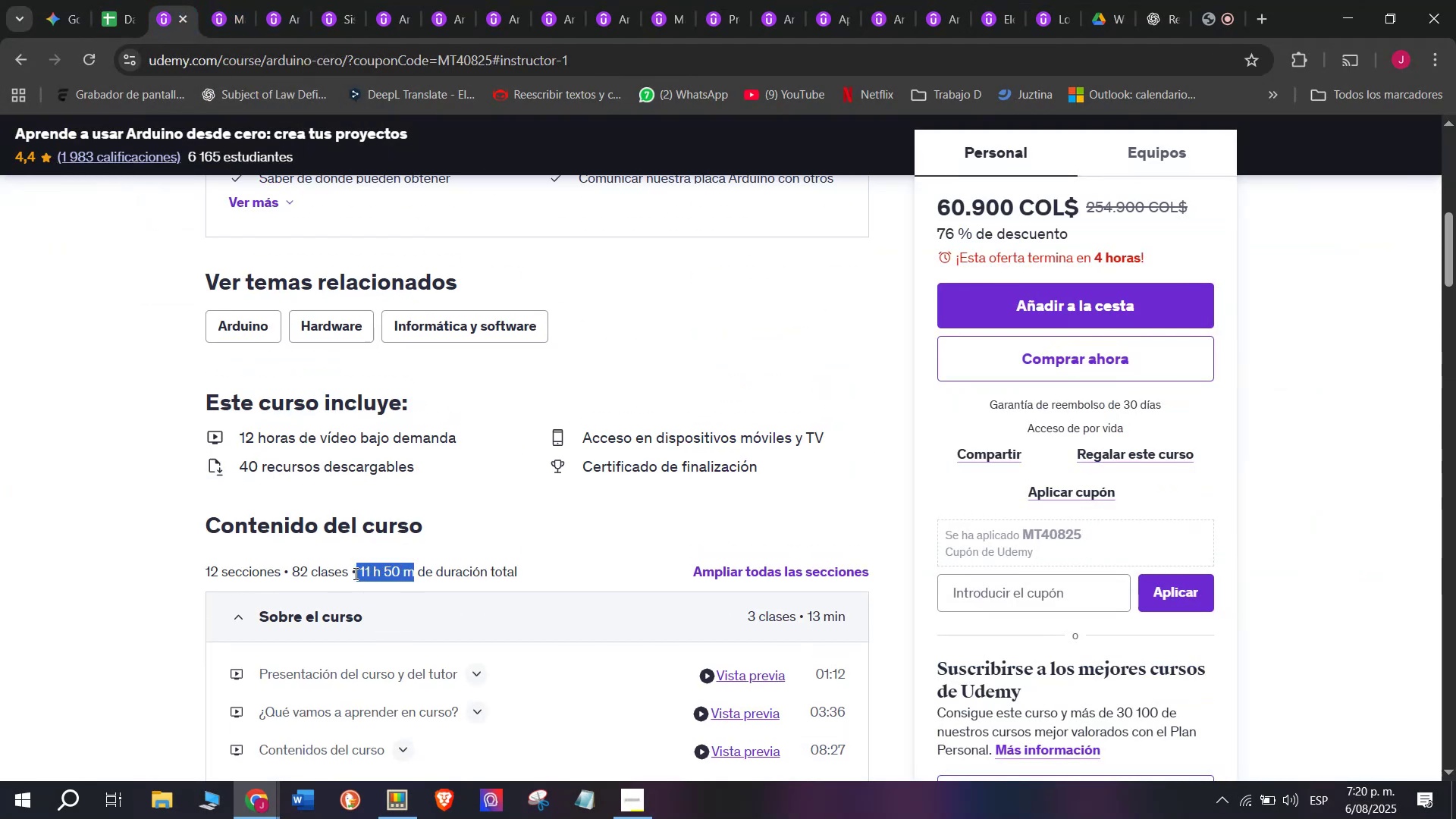 
key(Control+C)
 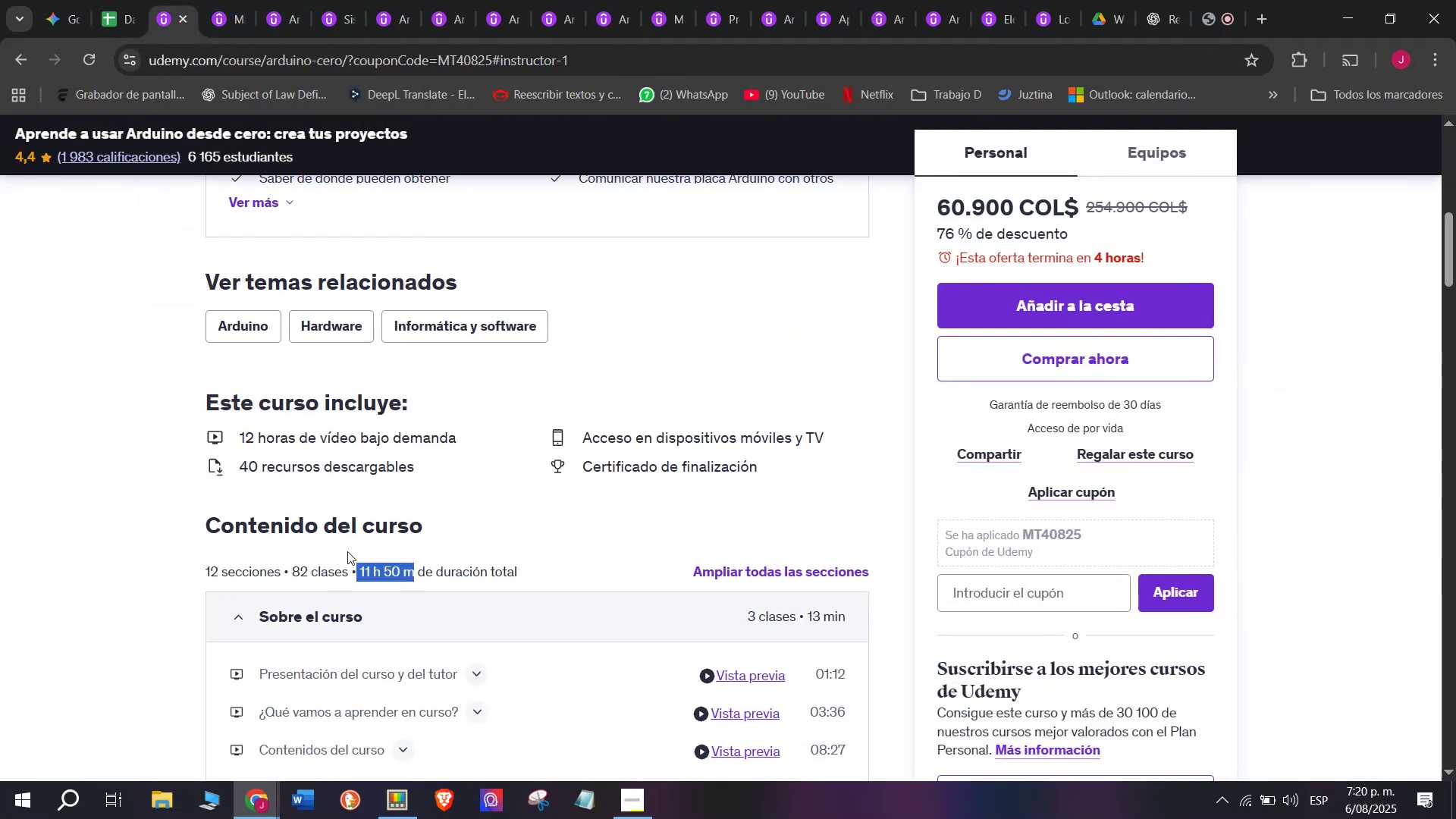 
key(Control+ControlLeft)
 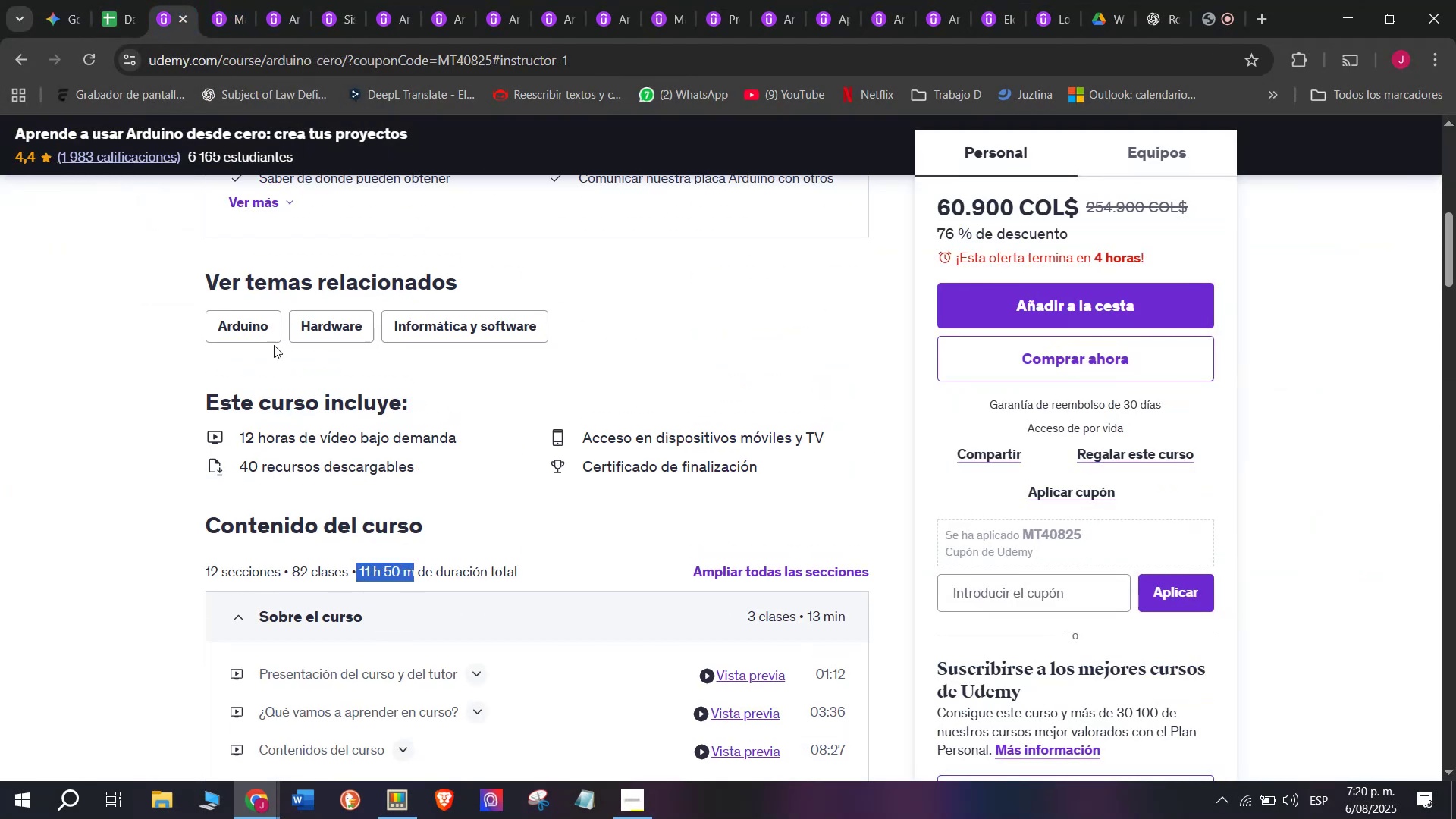 
key(Control+C)
 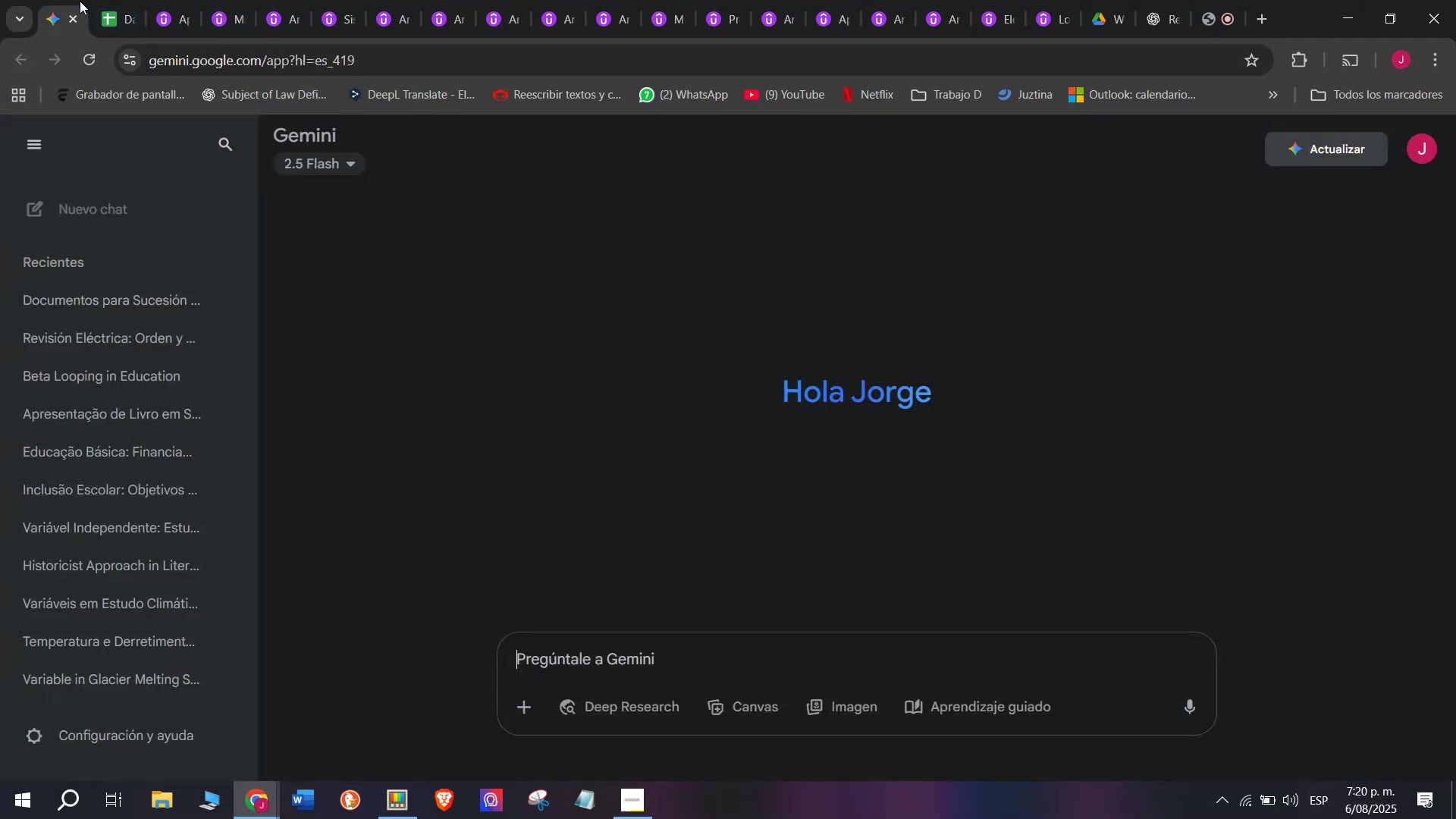 
double_click([107, 0])
 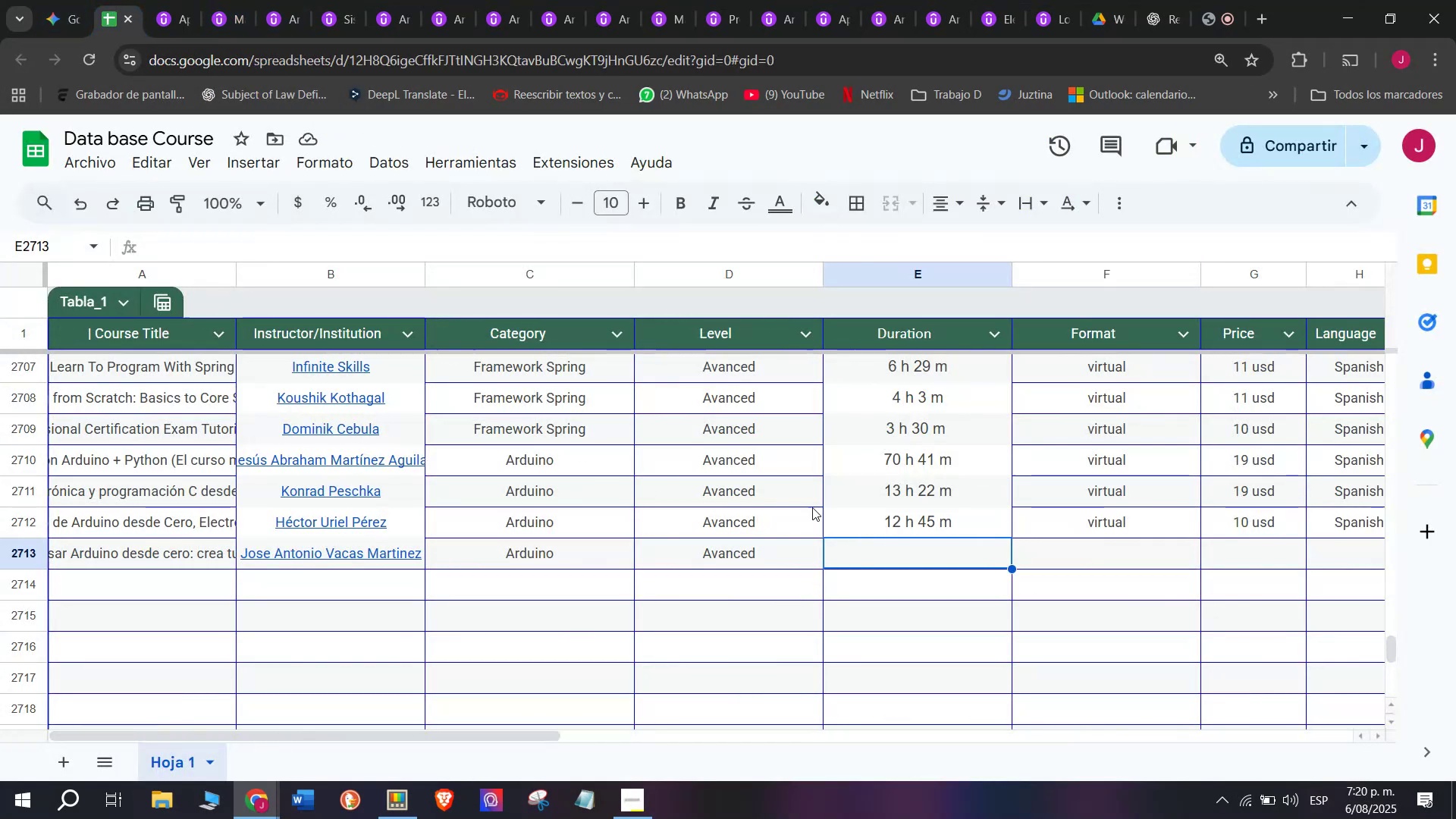 
key(Control+ControlLeft)
 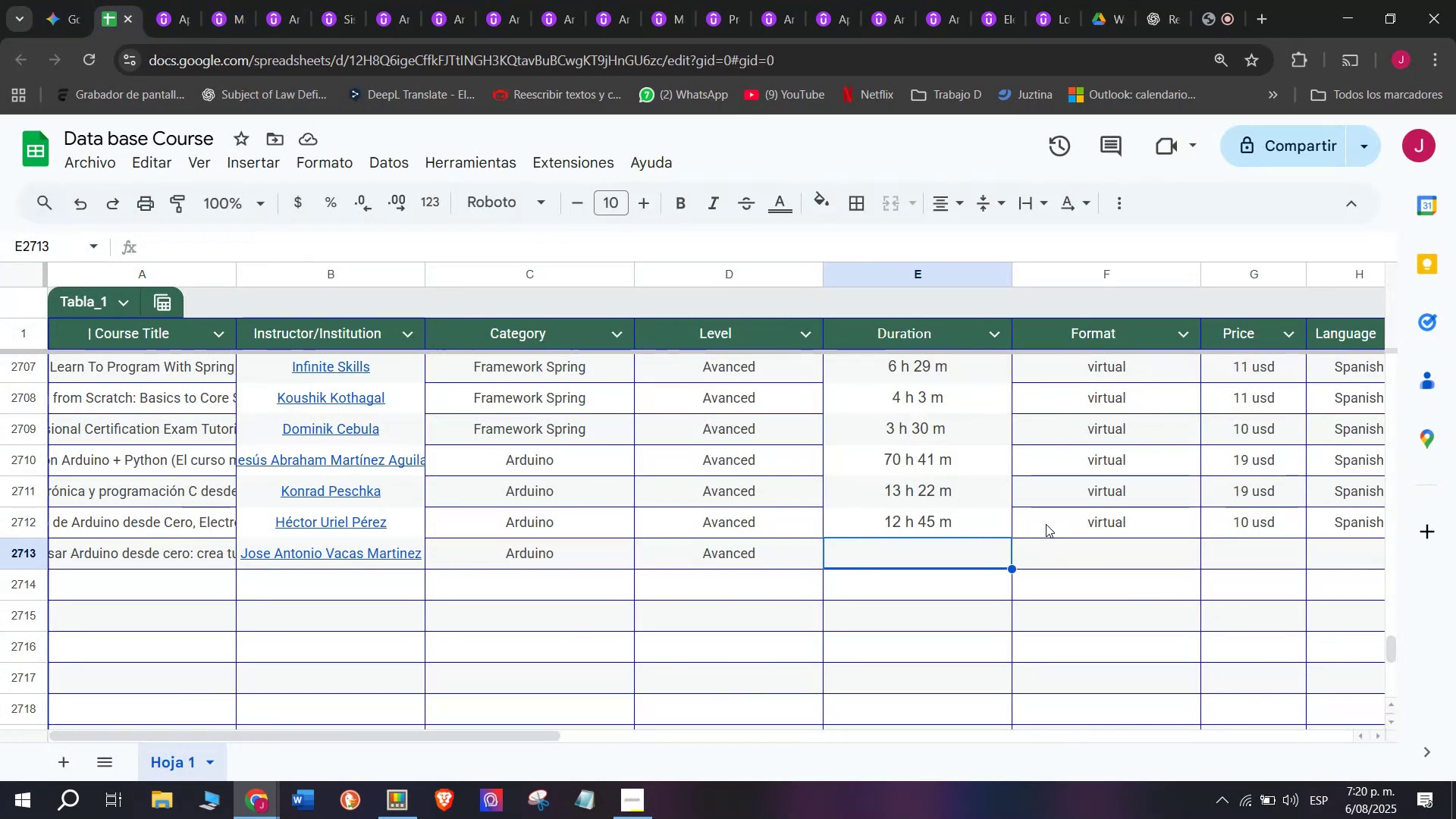 
key(Z)
 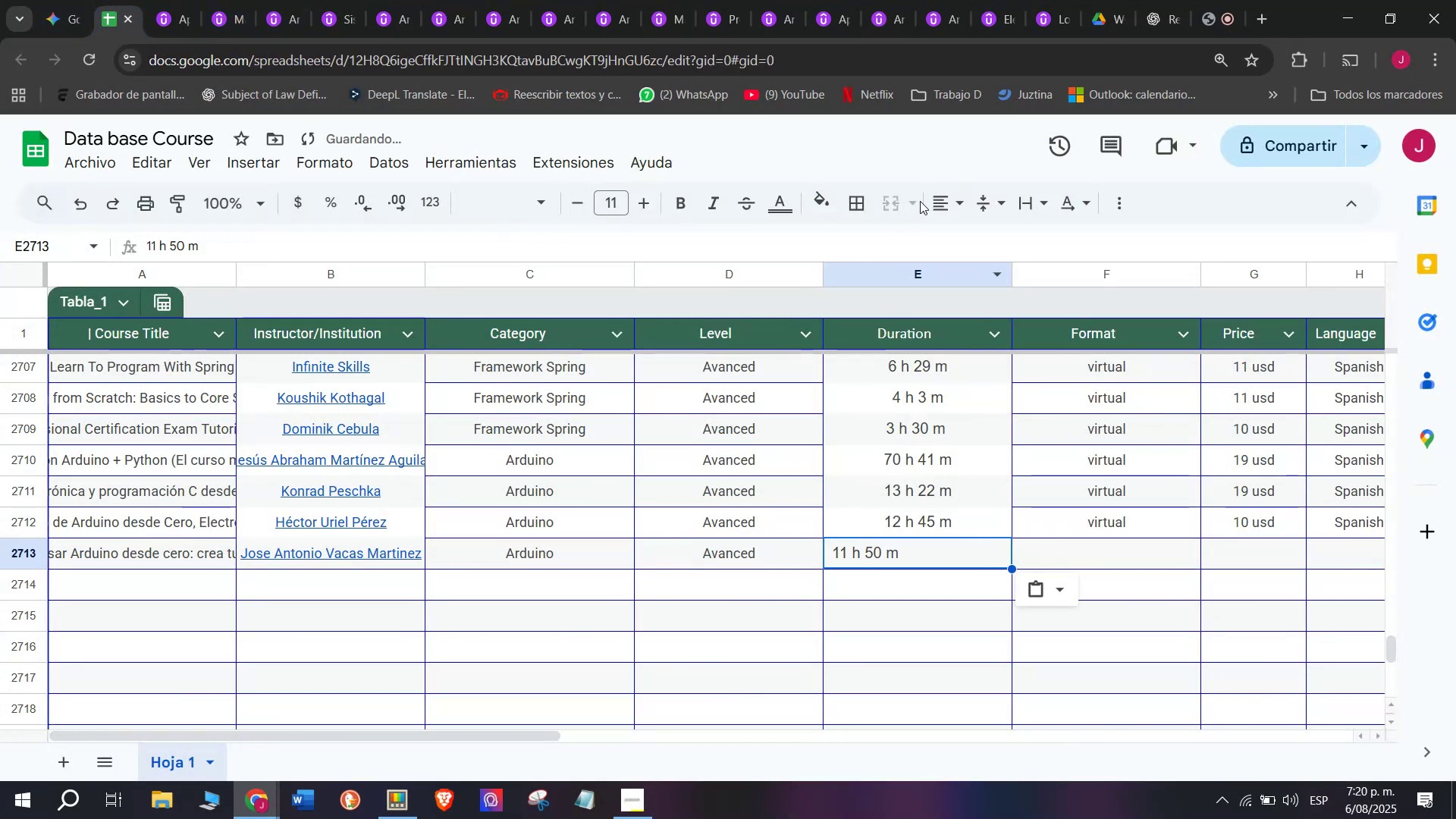 
key(Control+V)
 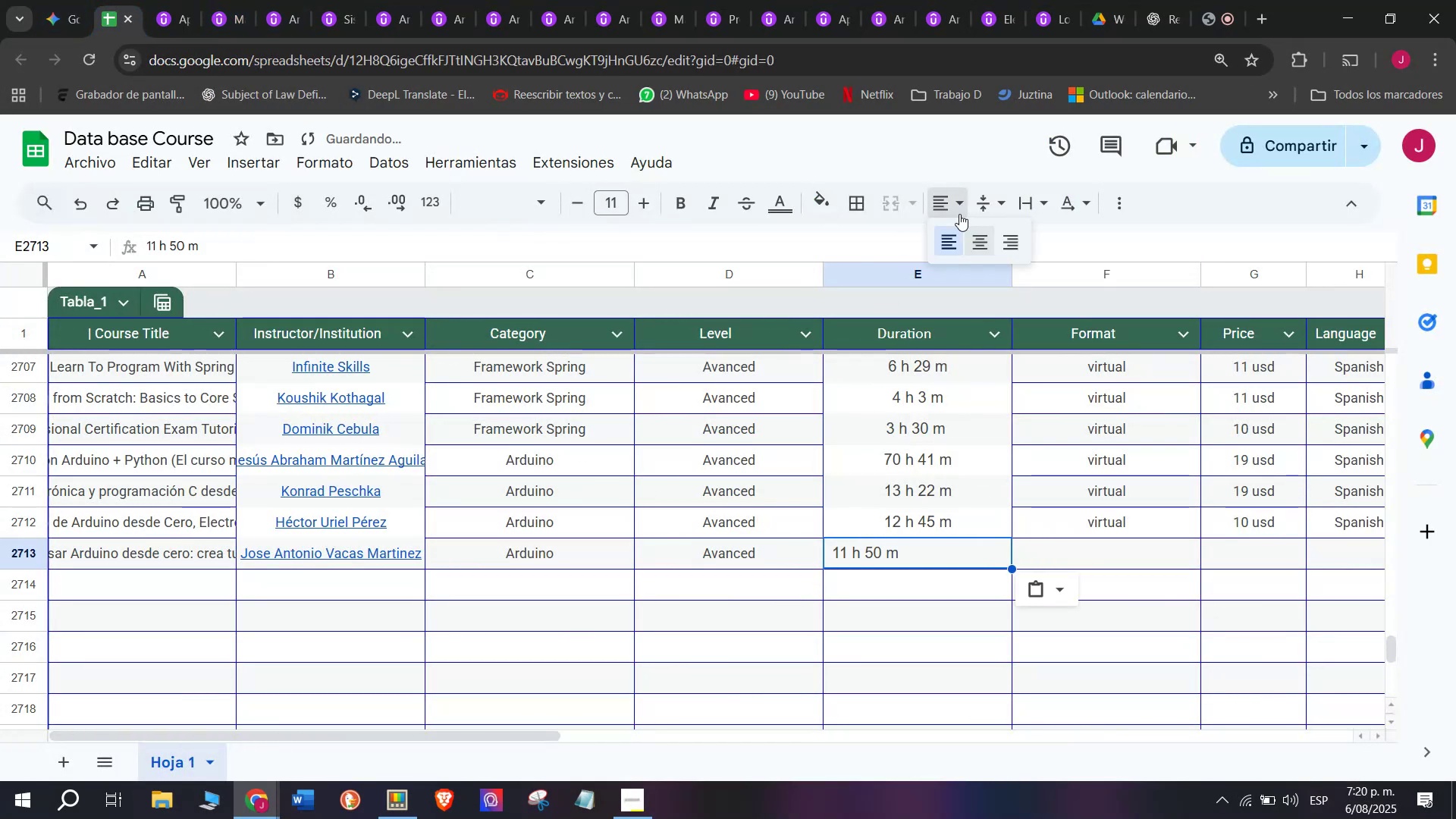 
double_click([990, 244])
 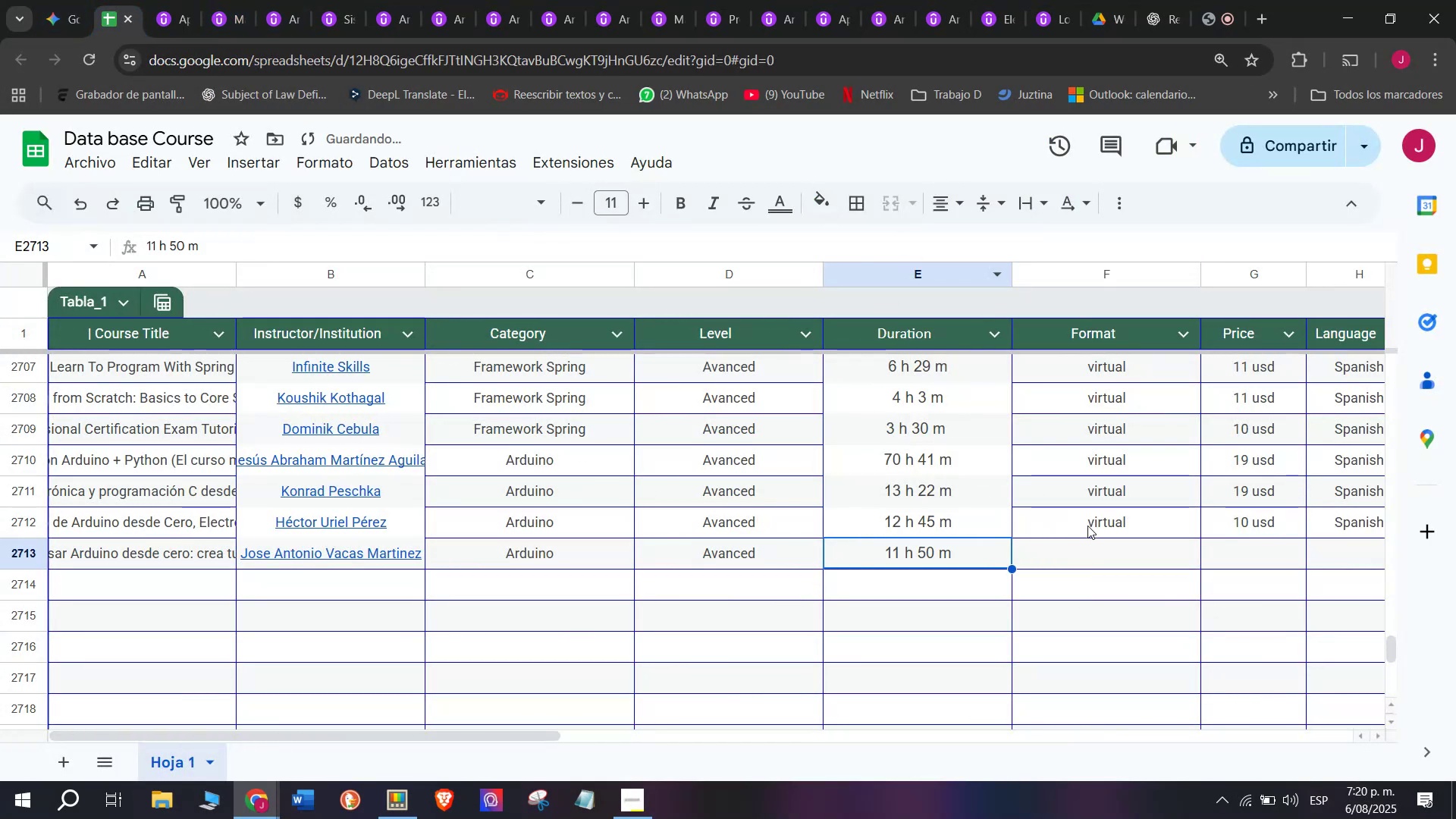 
left_click([1094, 529])
 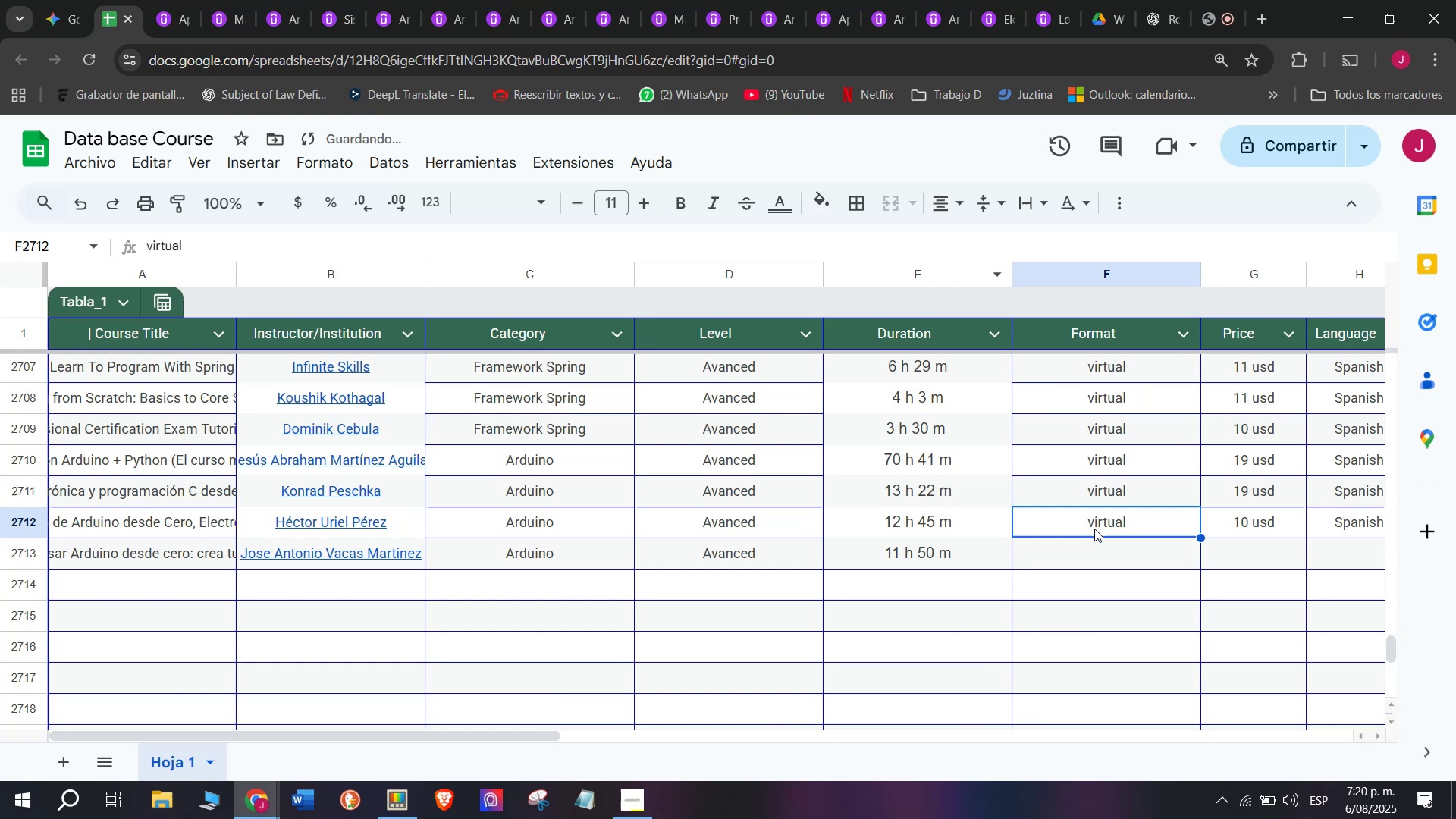 
key(Control+ControlLeft)
 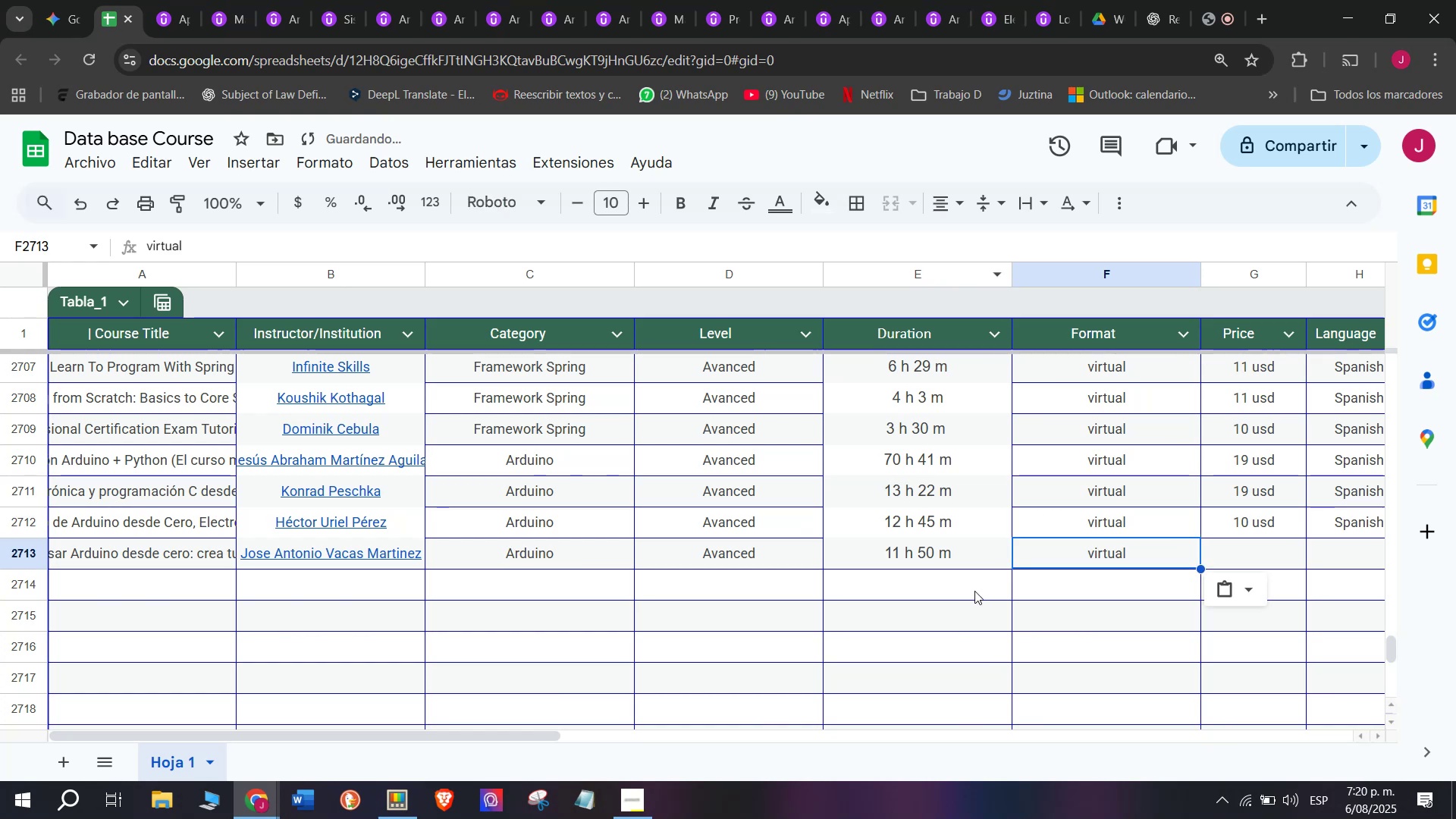 
key(Break)
 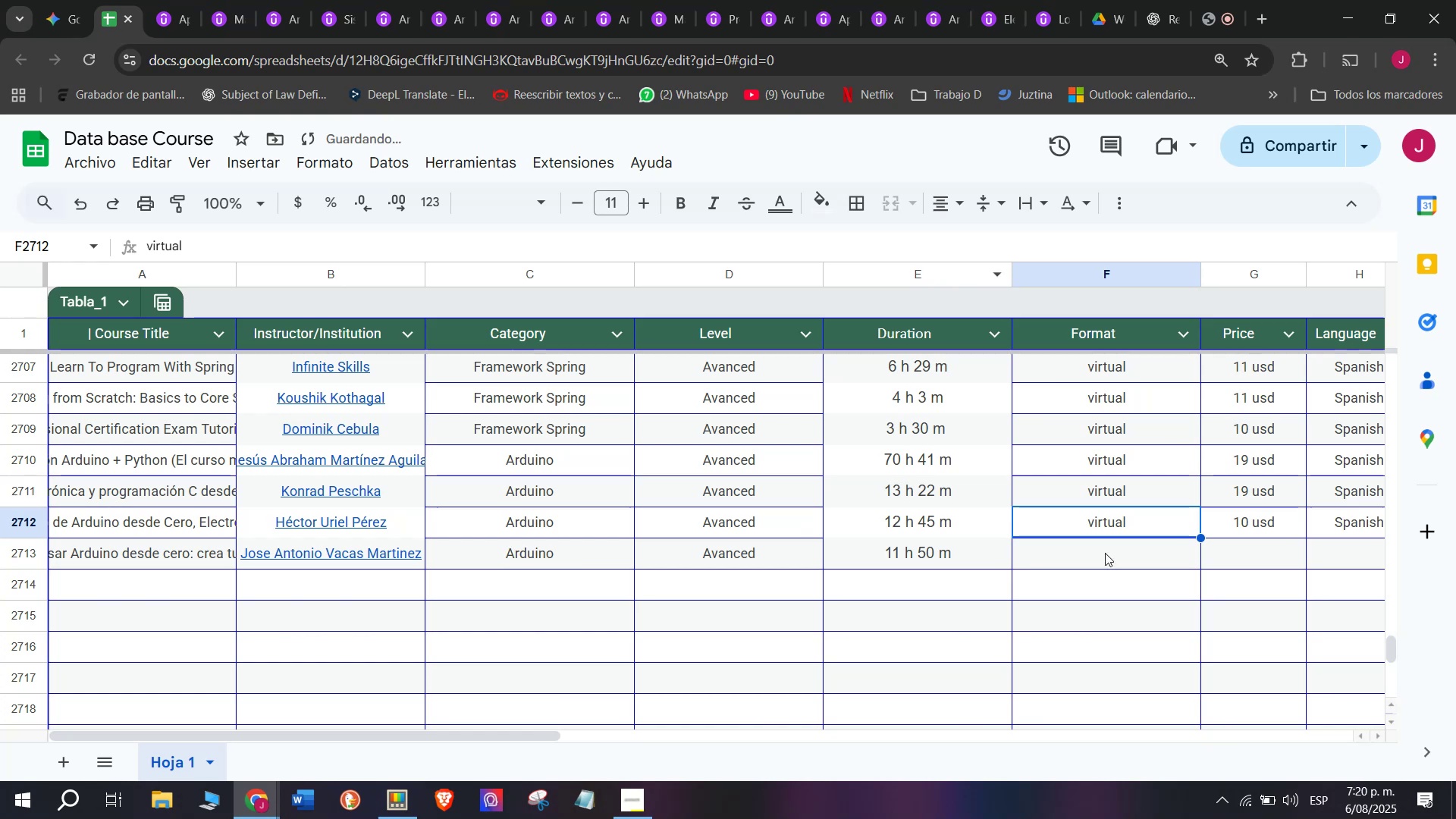 
key(Control+C)
 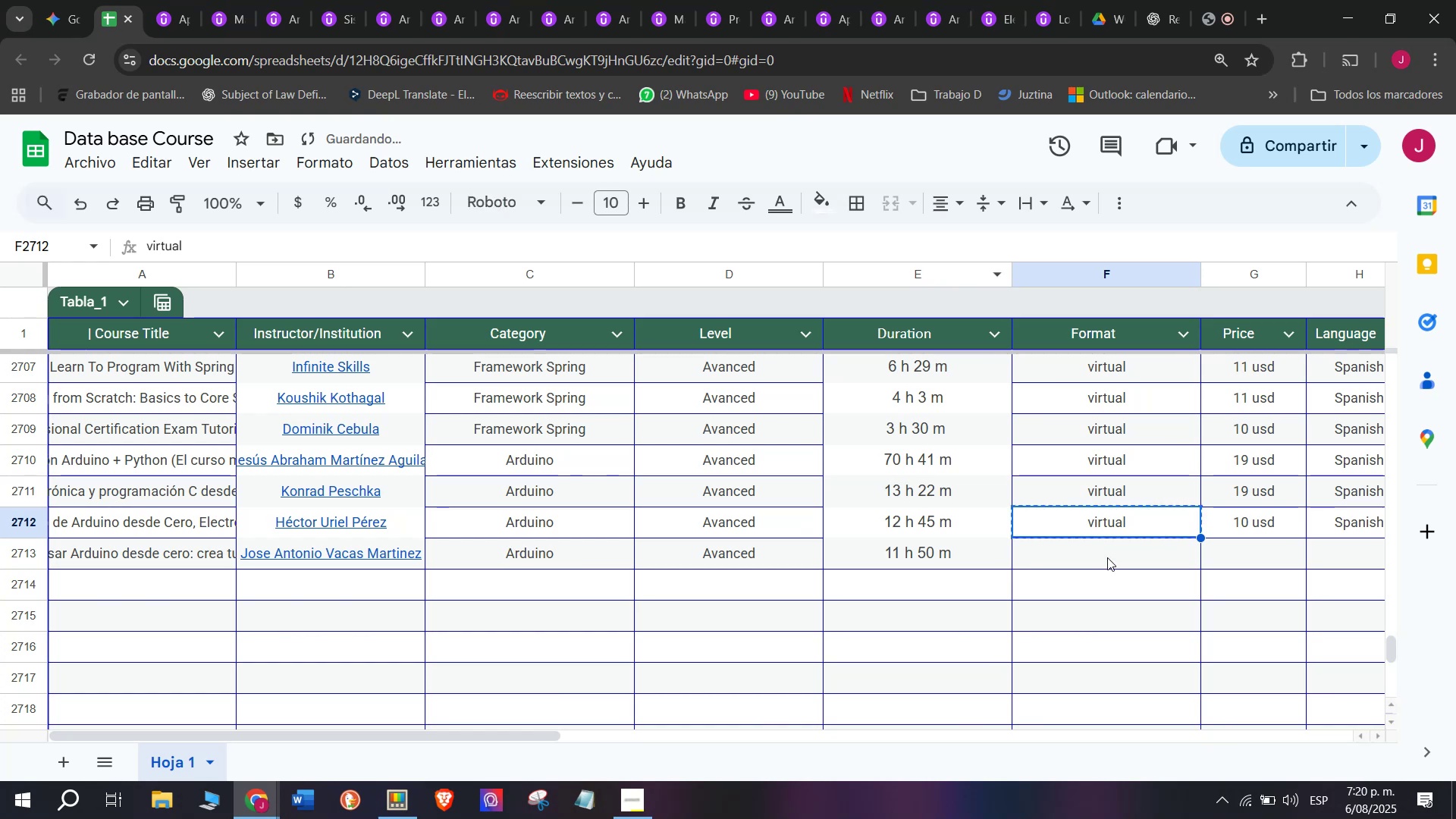 
key(Z)
 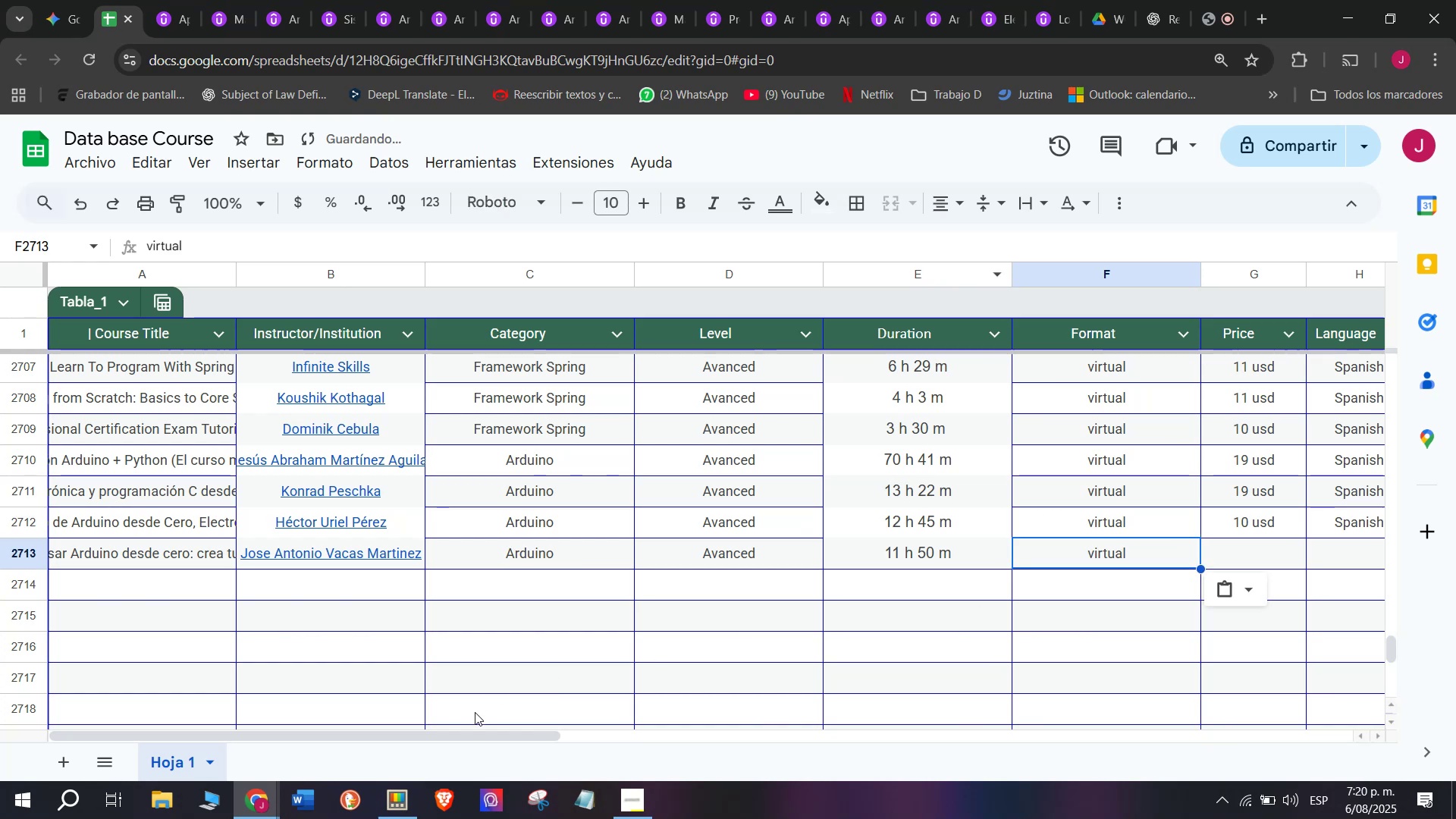 
key(Control+ControlLeft)
 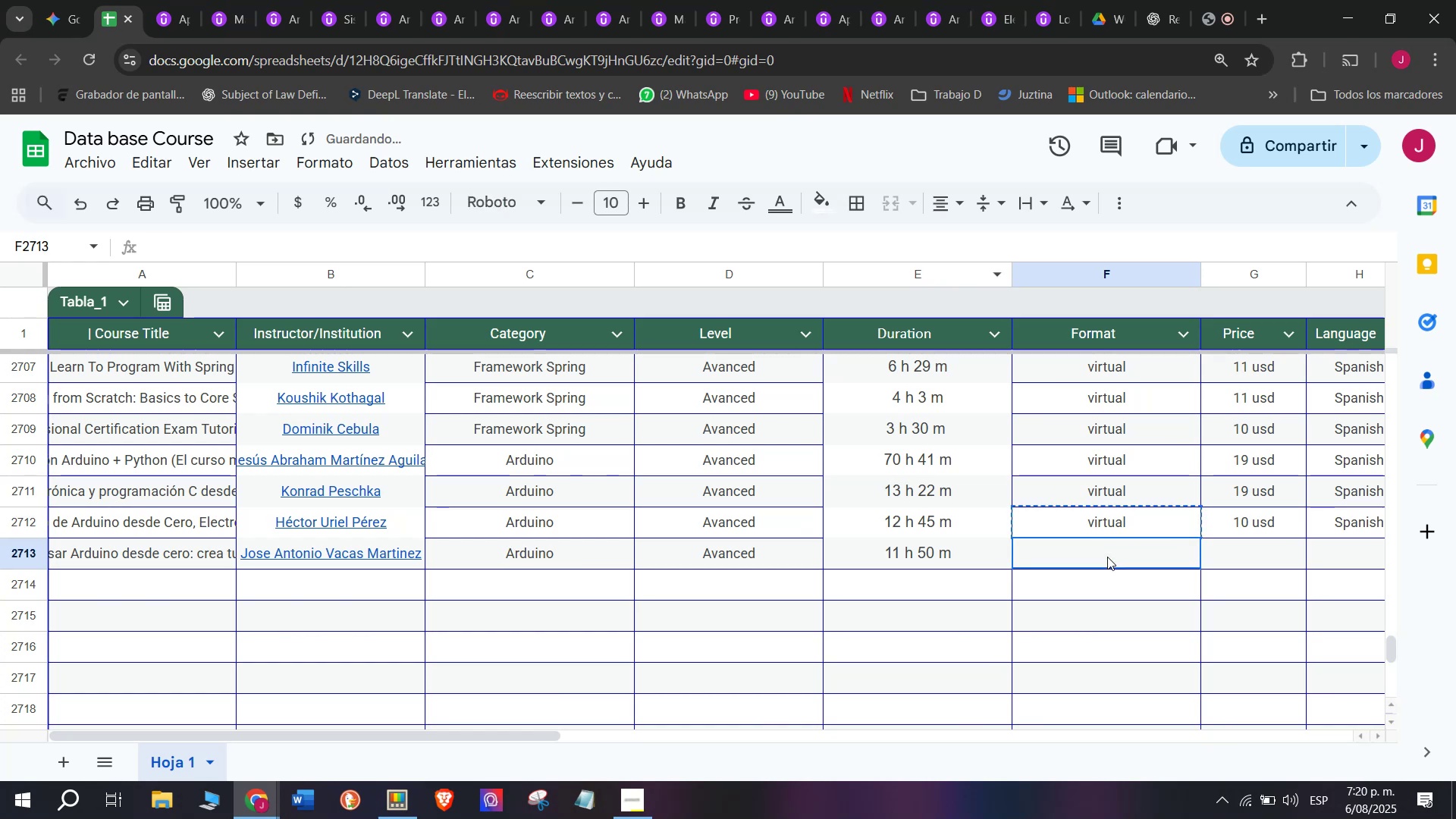 
key(Control+V)
 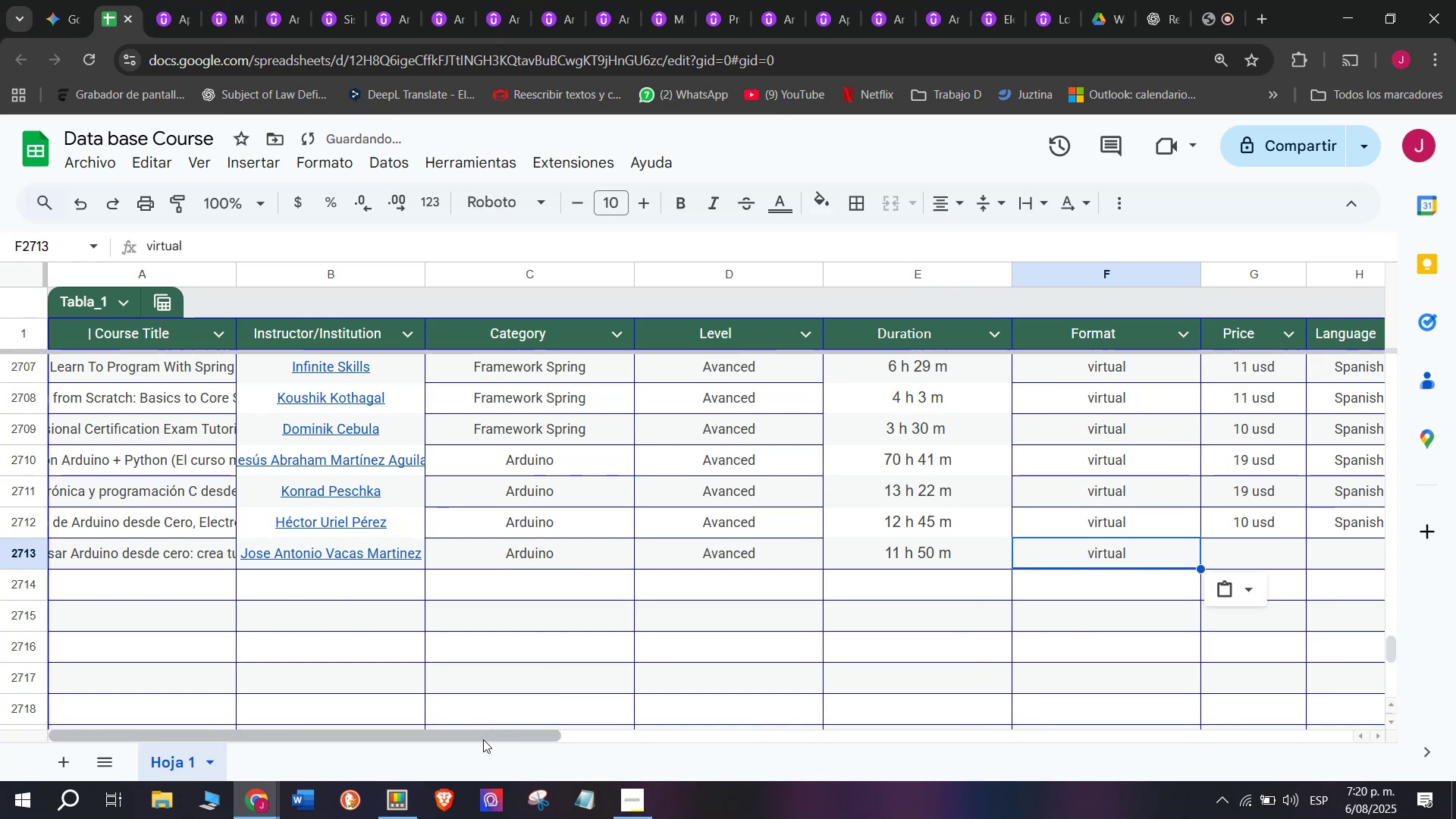 
left_click_drag(start_coordinate=[504, 733], to_coordinate=[721, 745])
 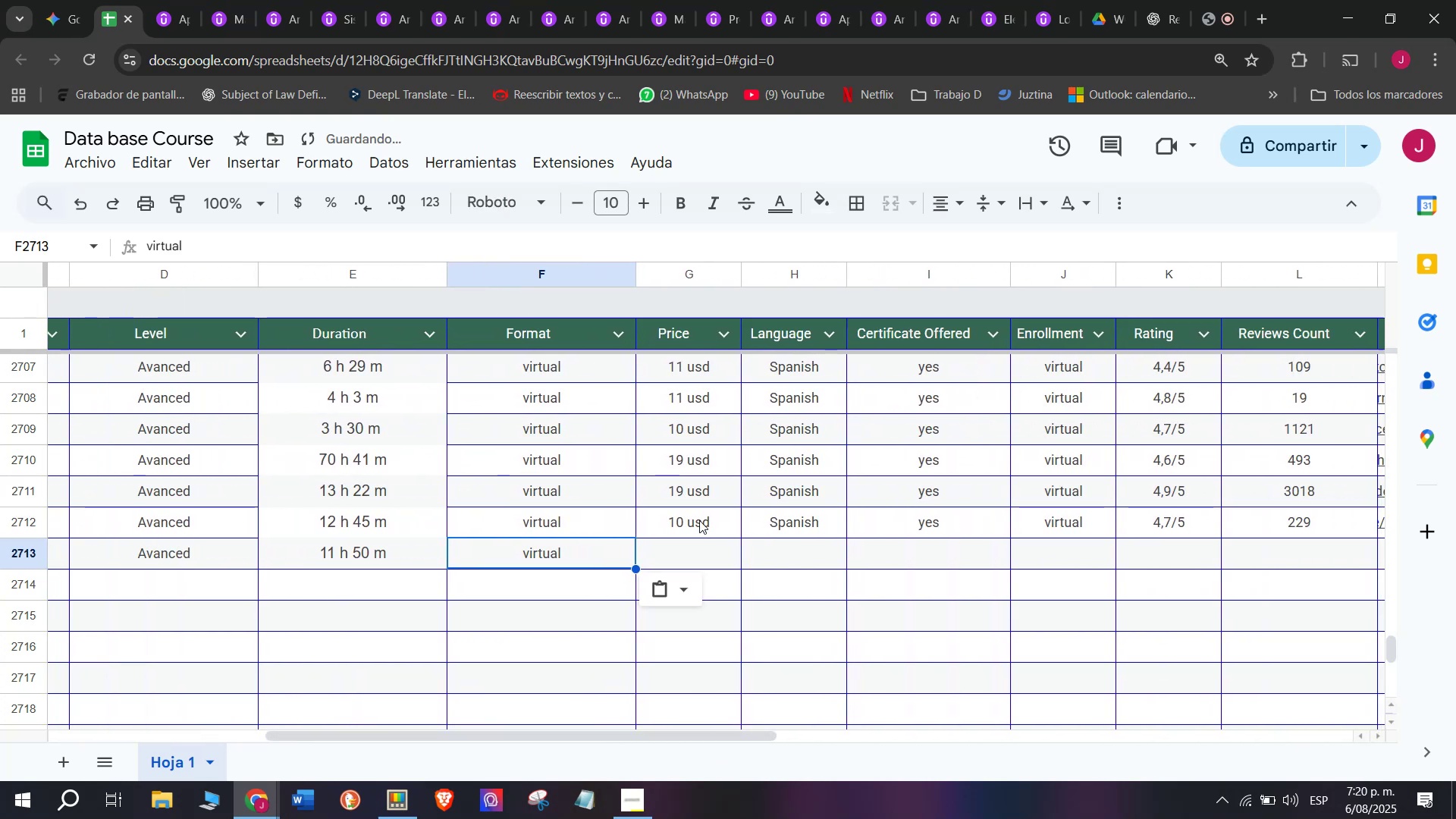 
key(Control+ControlLeft)
 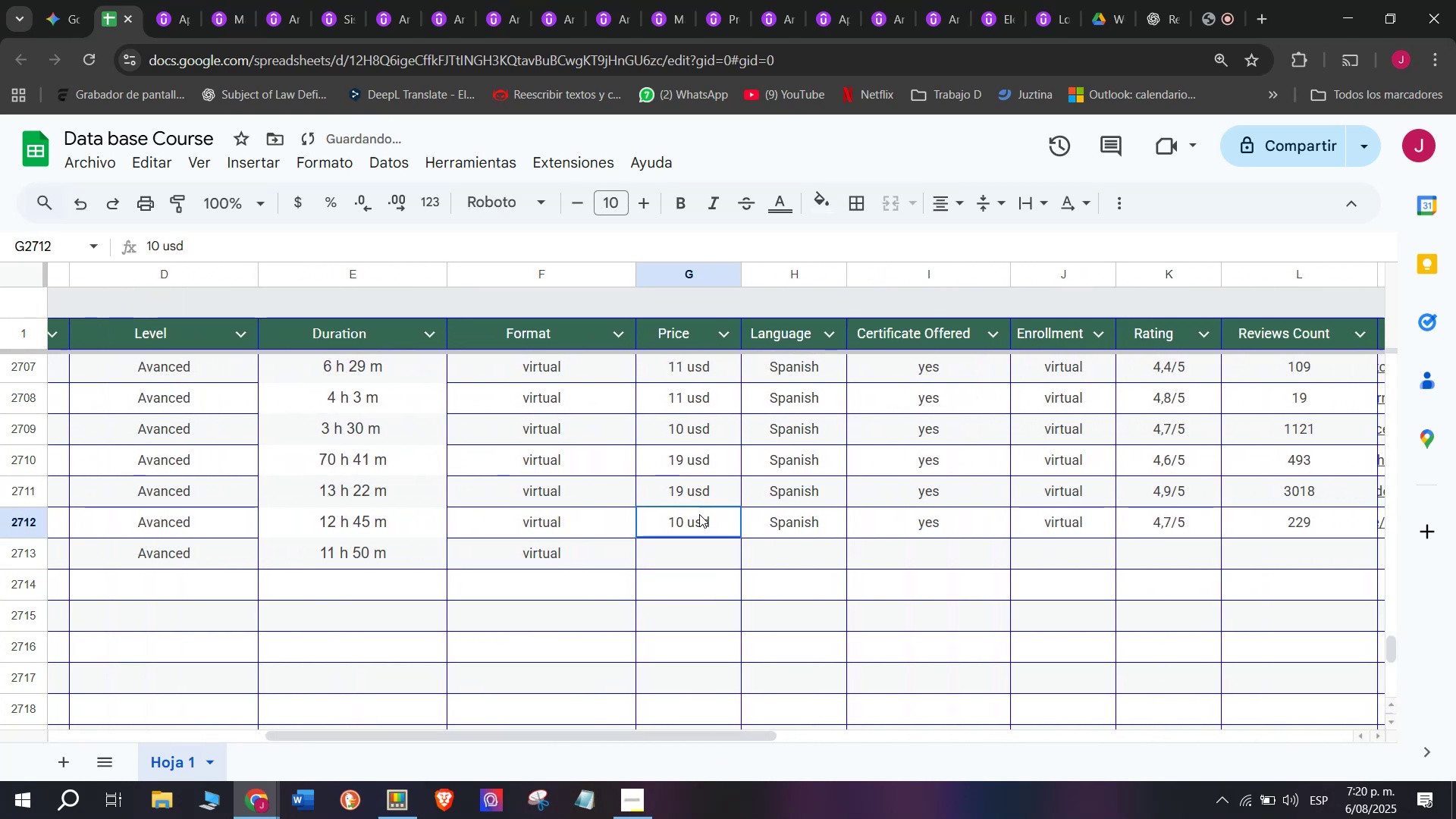 
key(Break)
 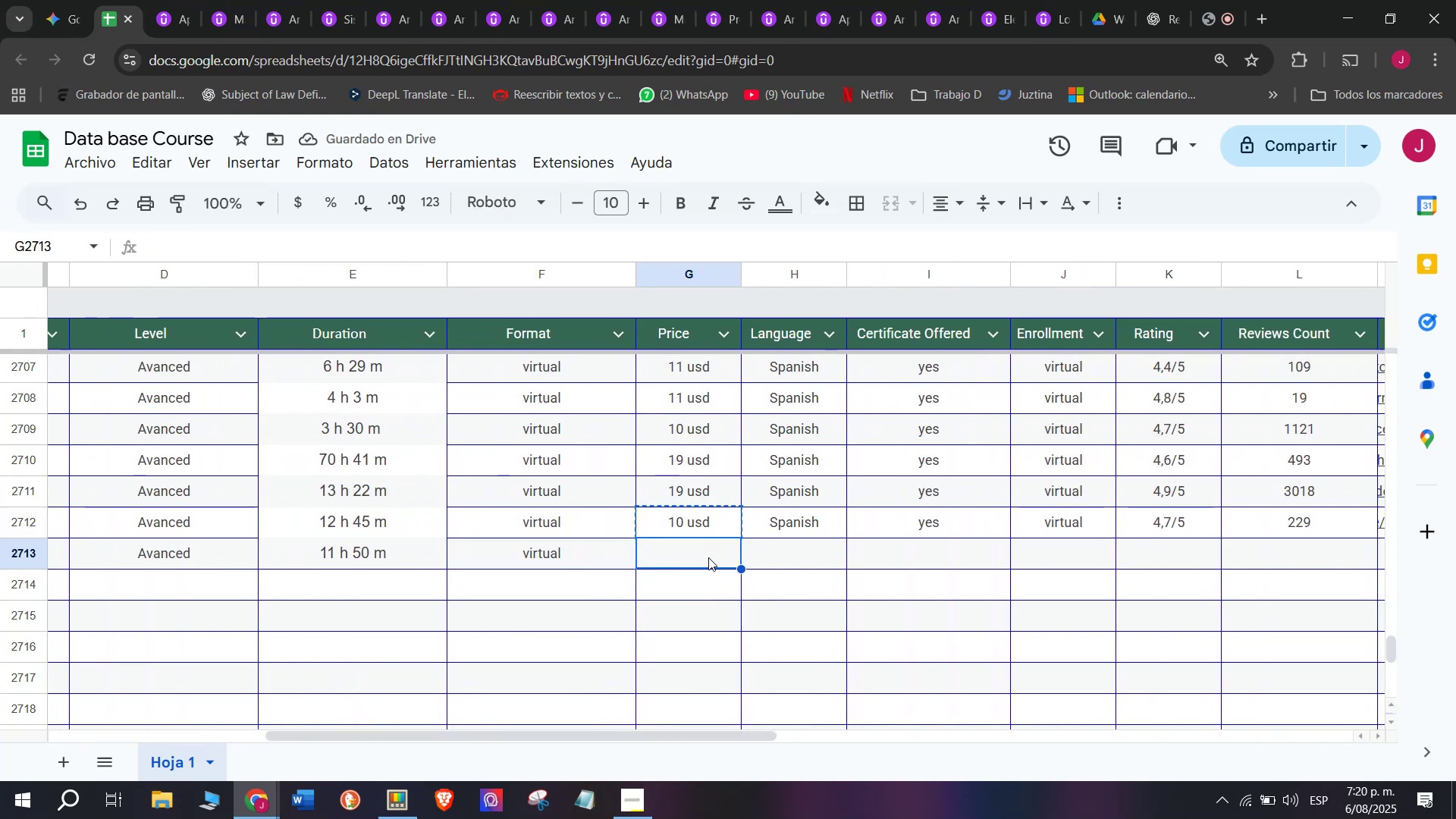 
key(Control+C)
 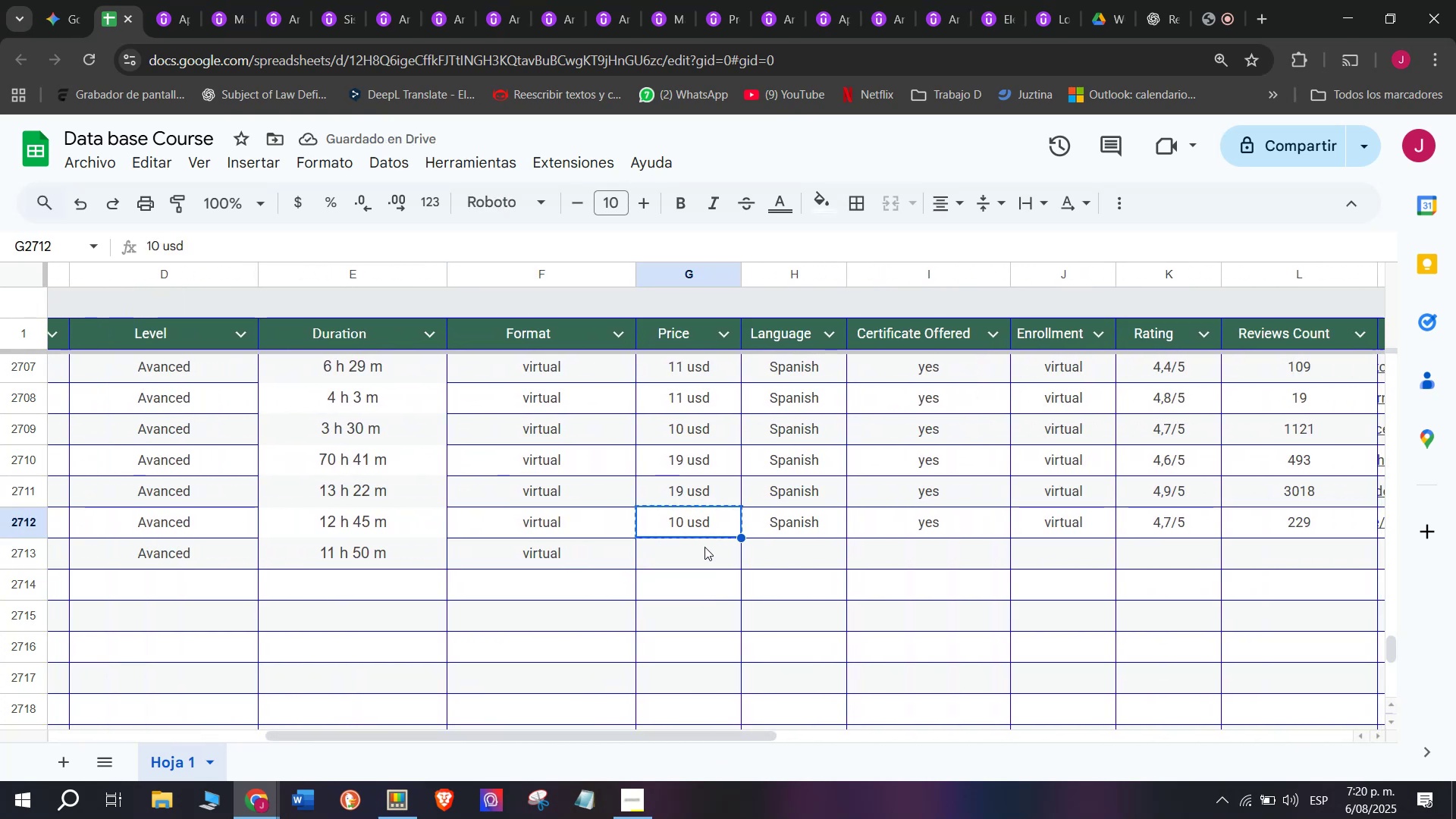 
double_click([704, 547])
 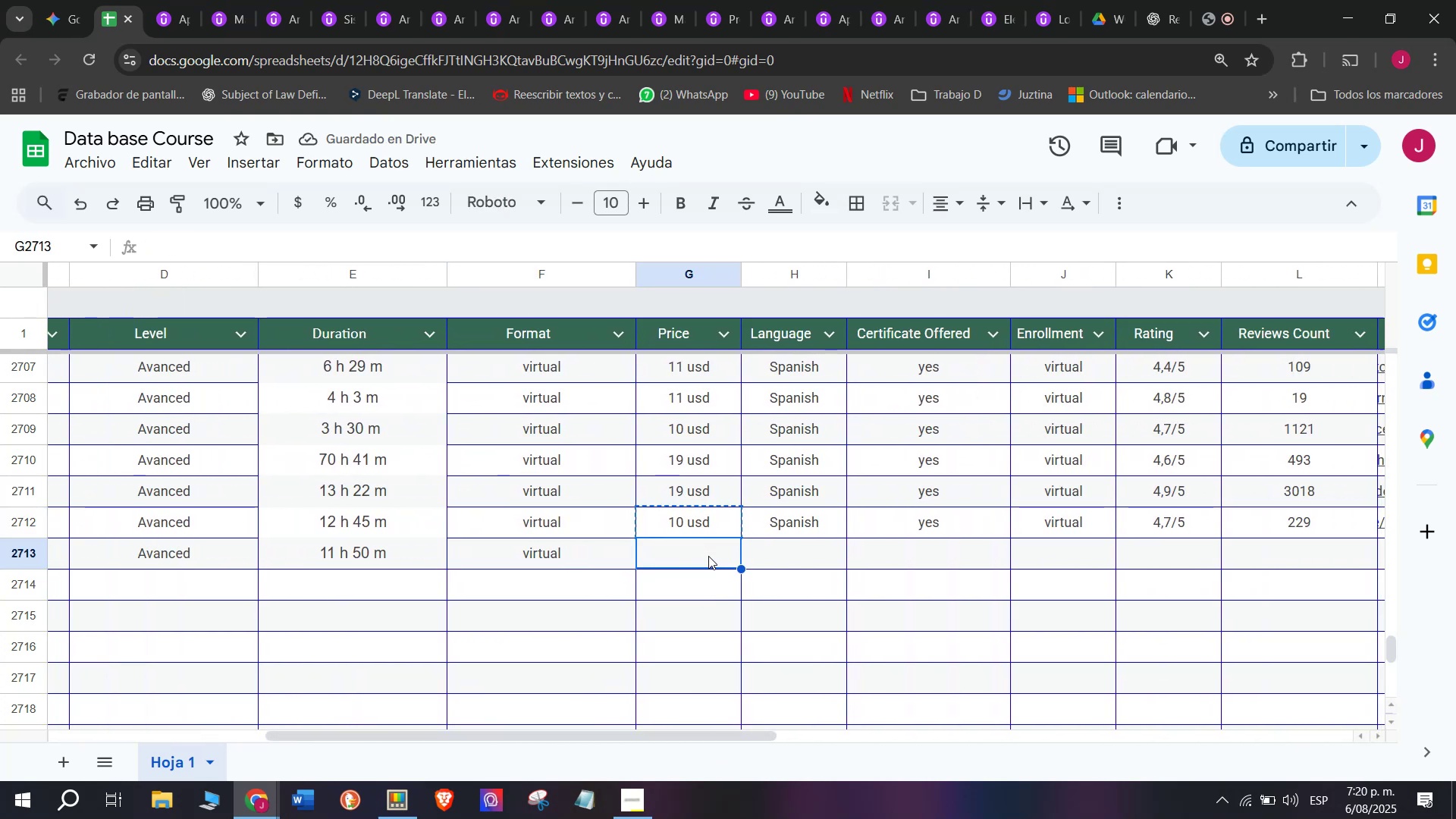 
key(Z)
 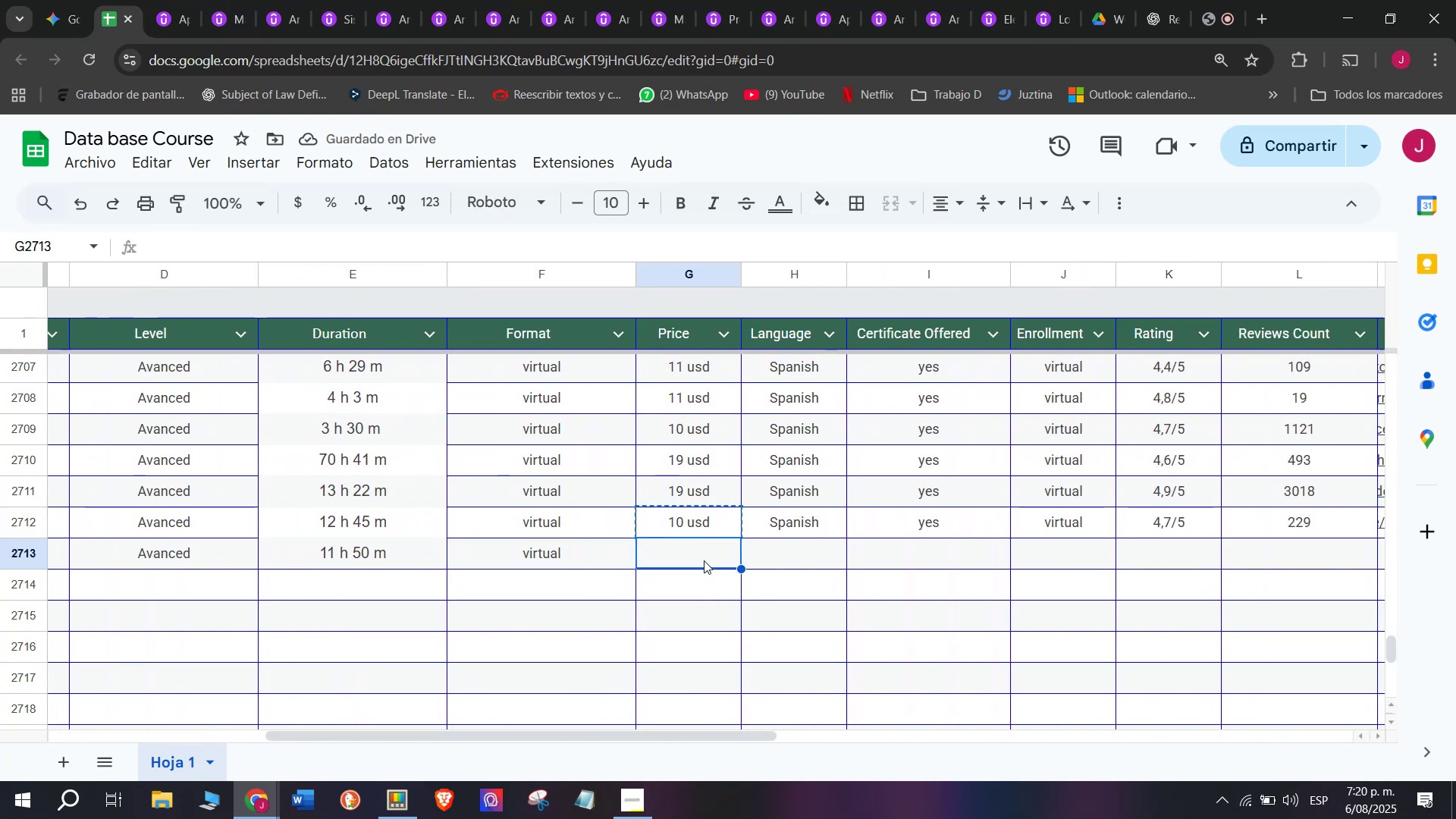 
key(Control+ControlLeft)
 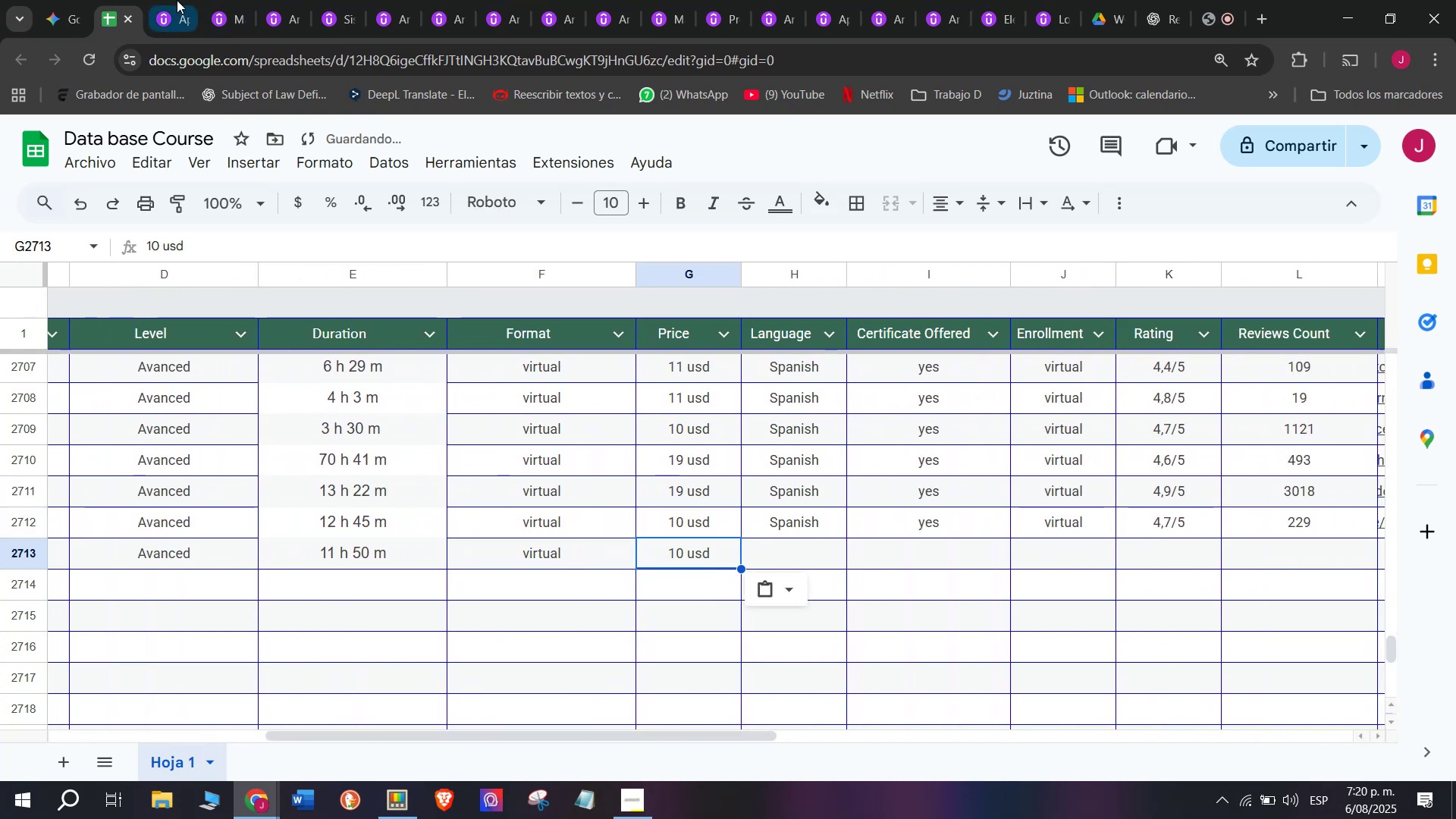 
key(Control+V)
 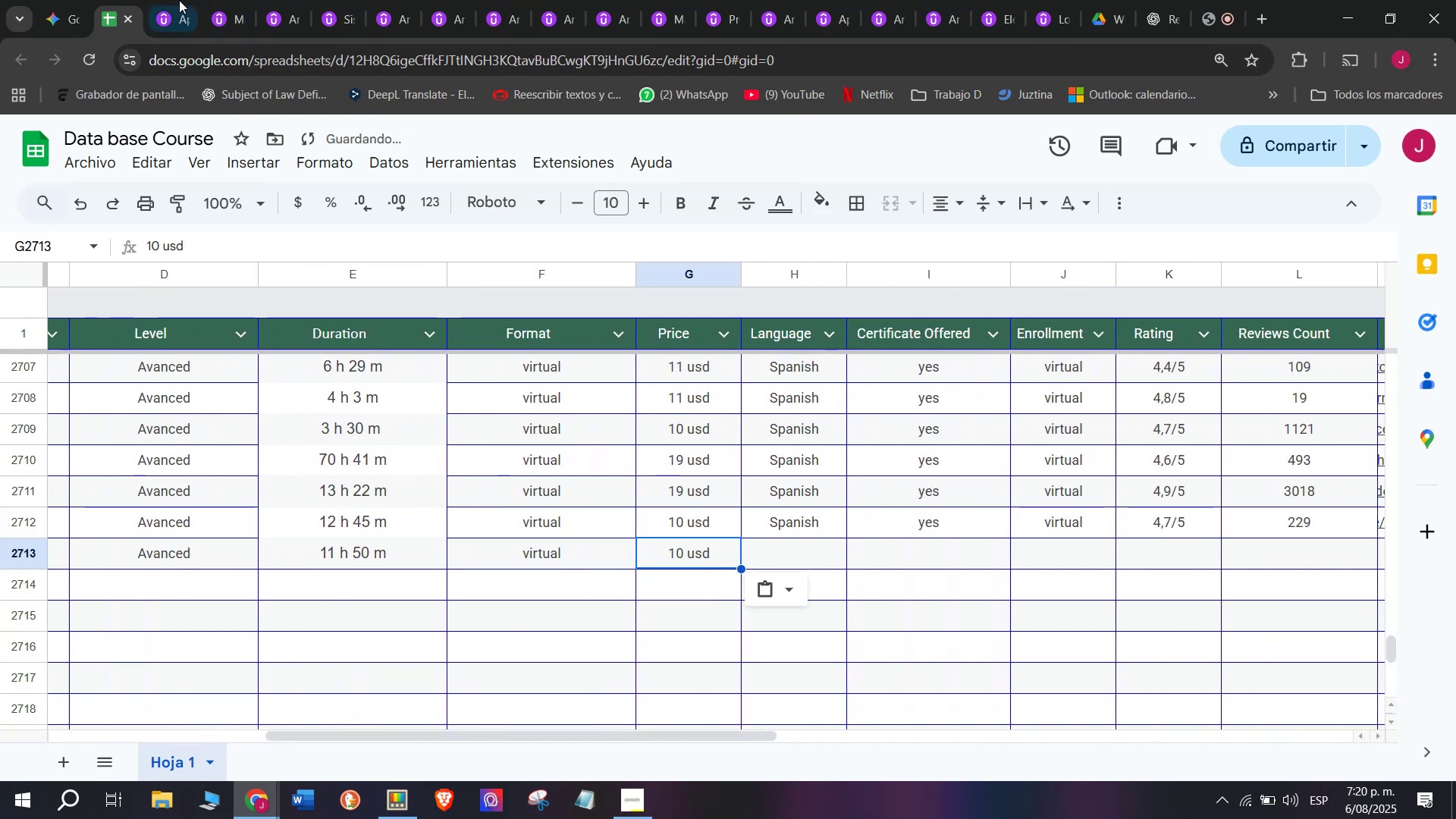 
left_click([177, 0])
 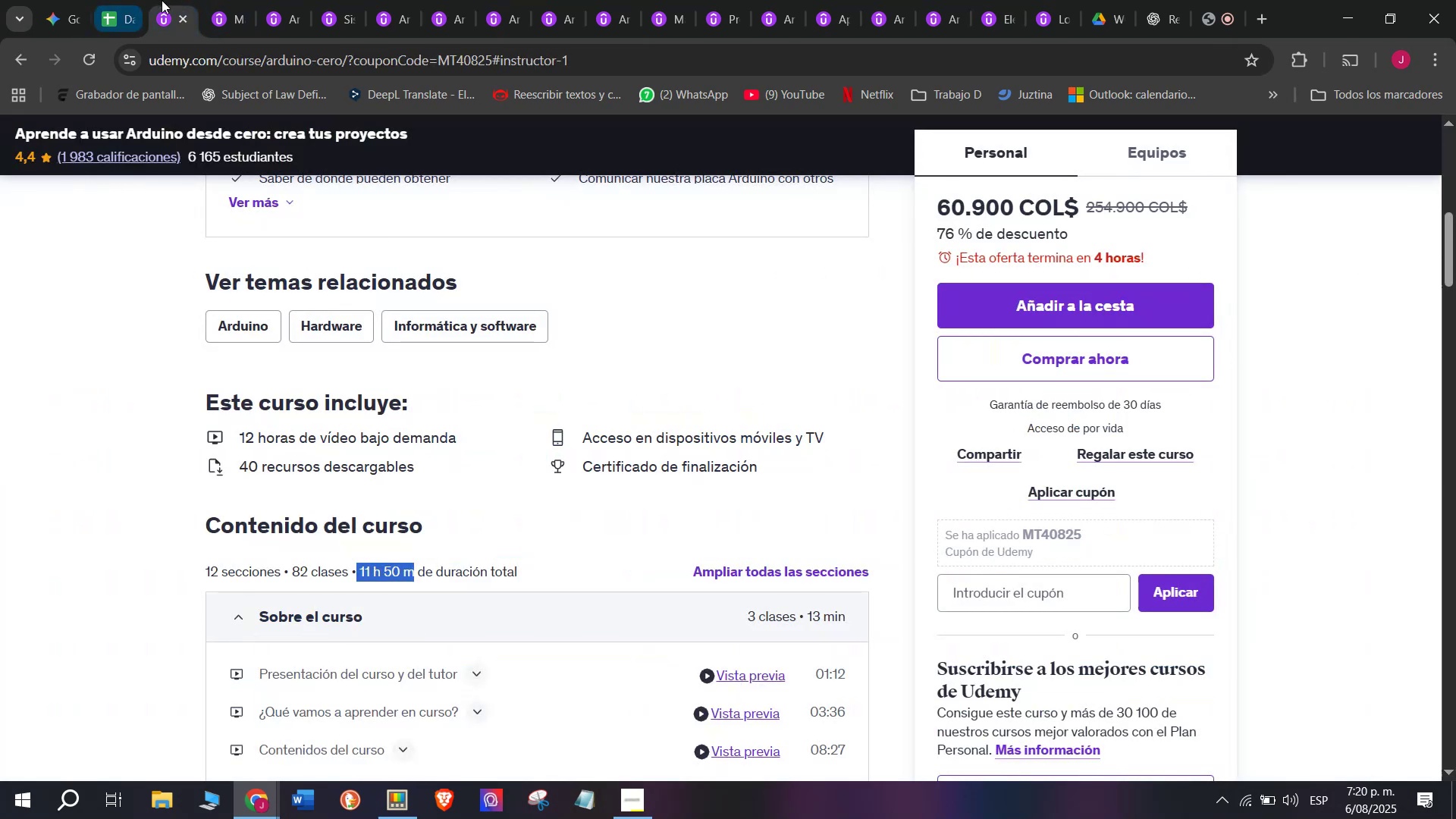 
left_click([121, 0])
 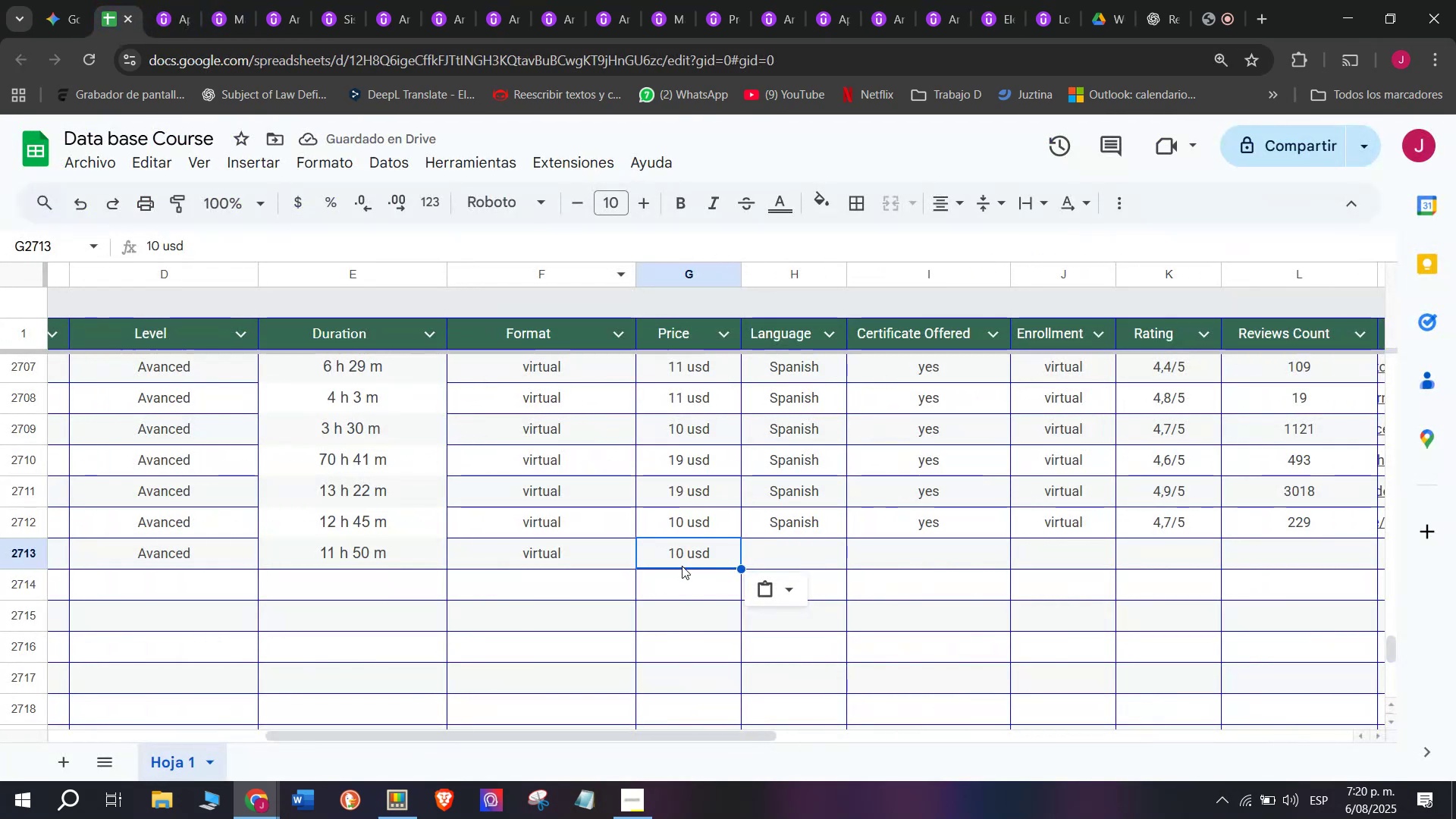 
left_click([684, 563])
 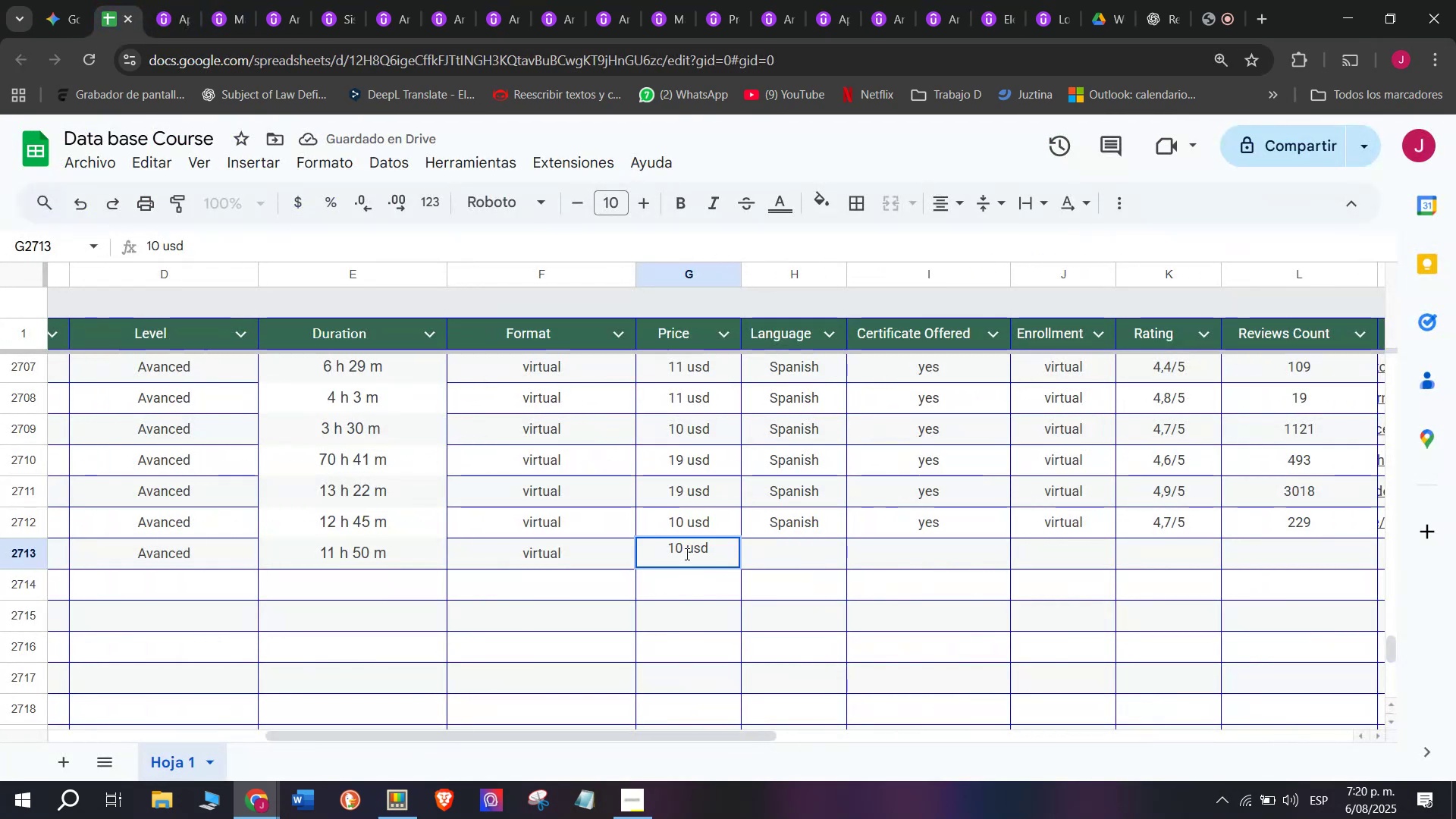 
left_click([686, 552])
 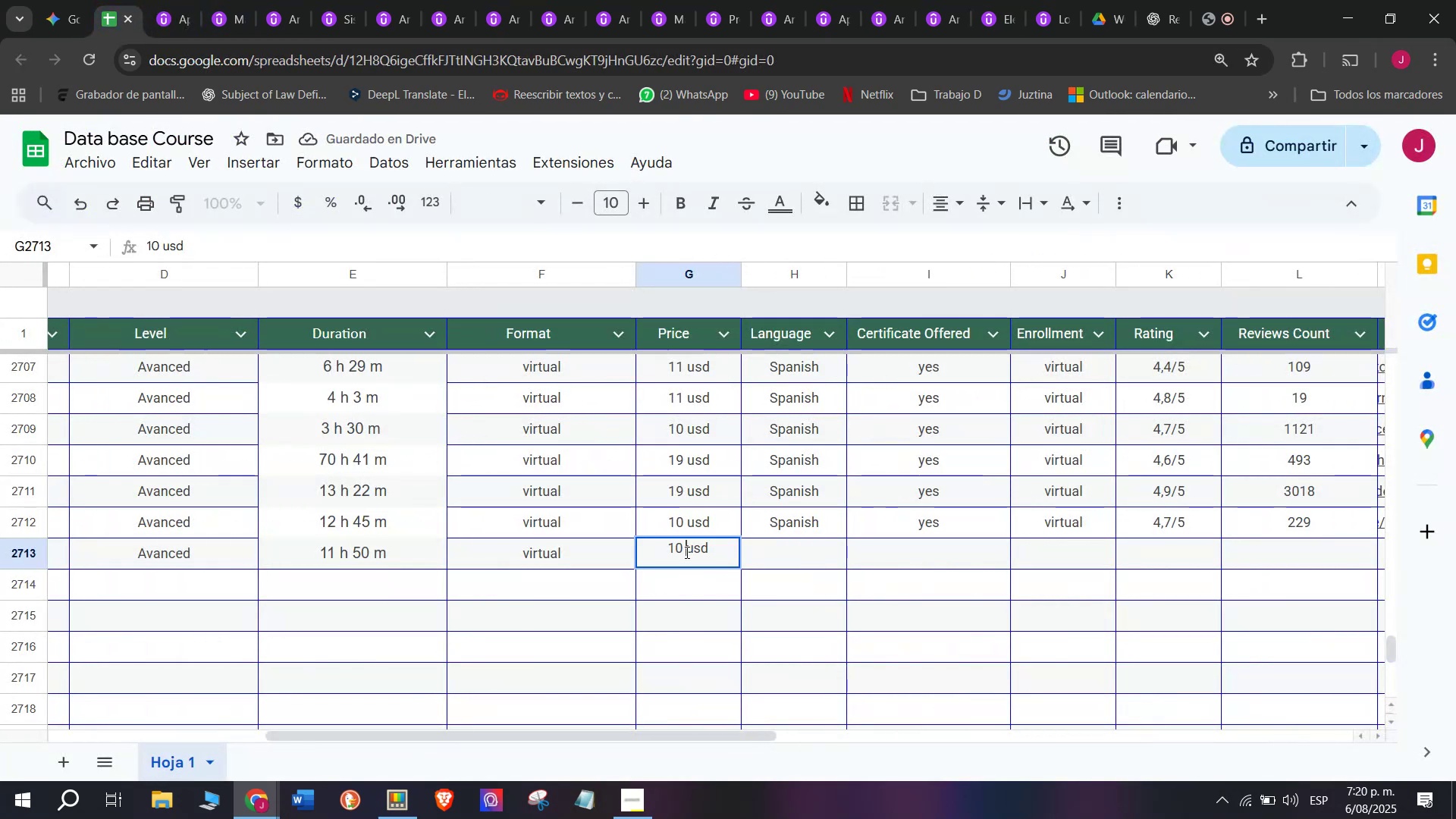 
type(q)
key(Backspace)
key(Backspace)
type(q5 )
 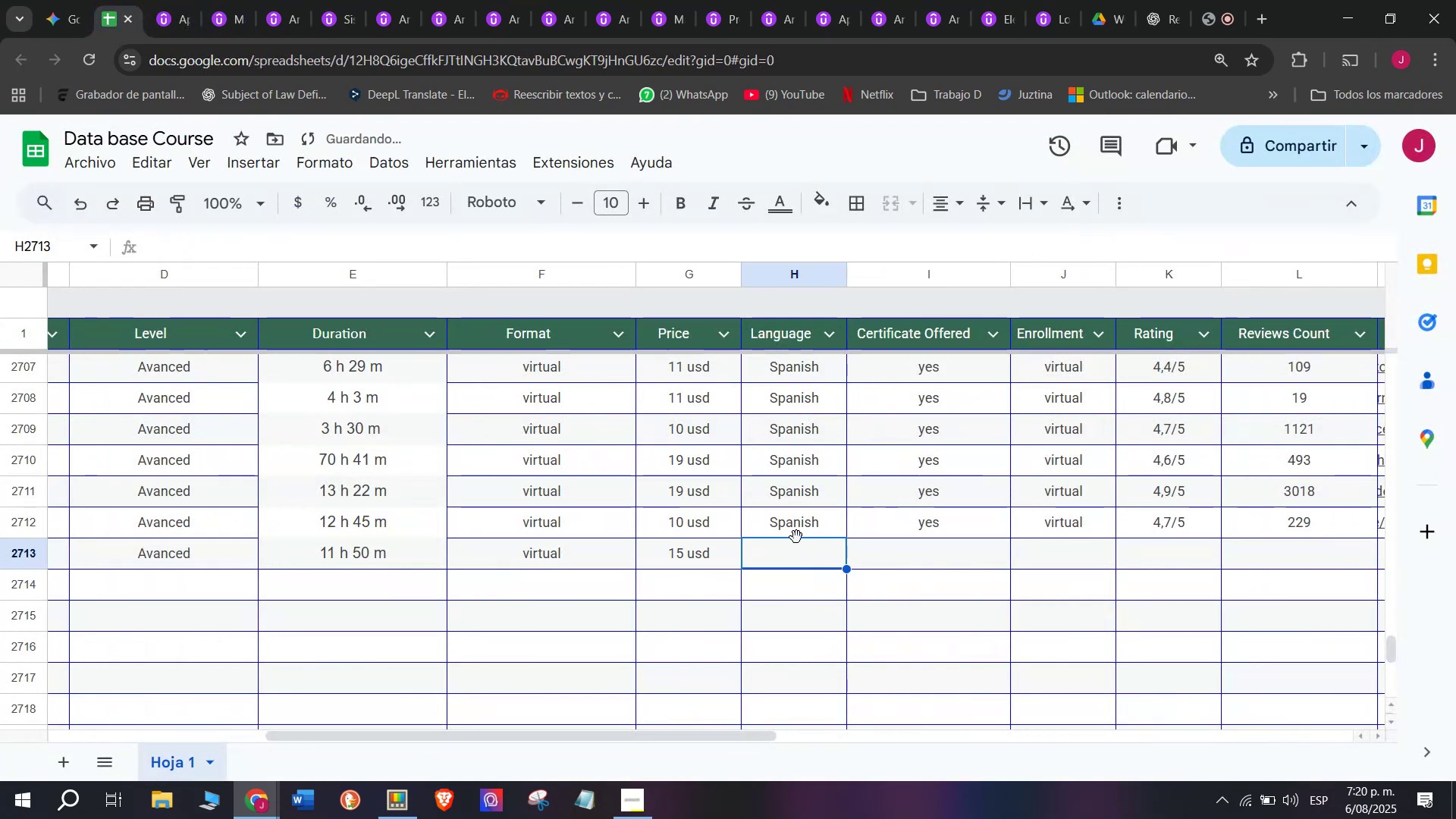 
left_click([790, 512])
 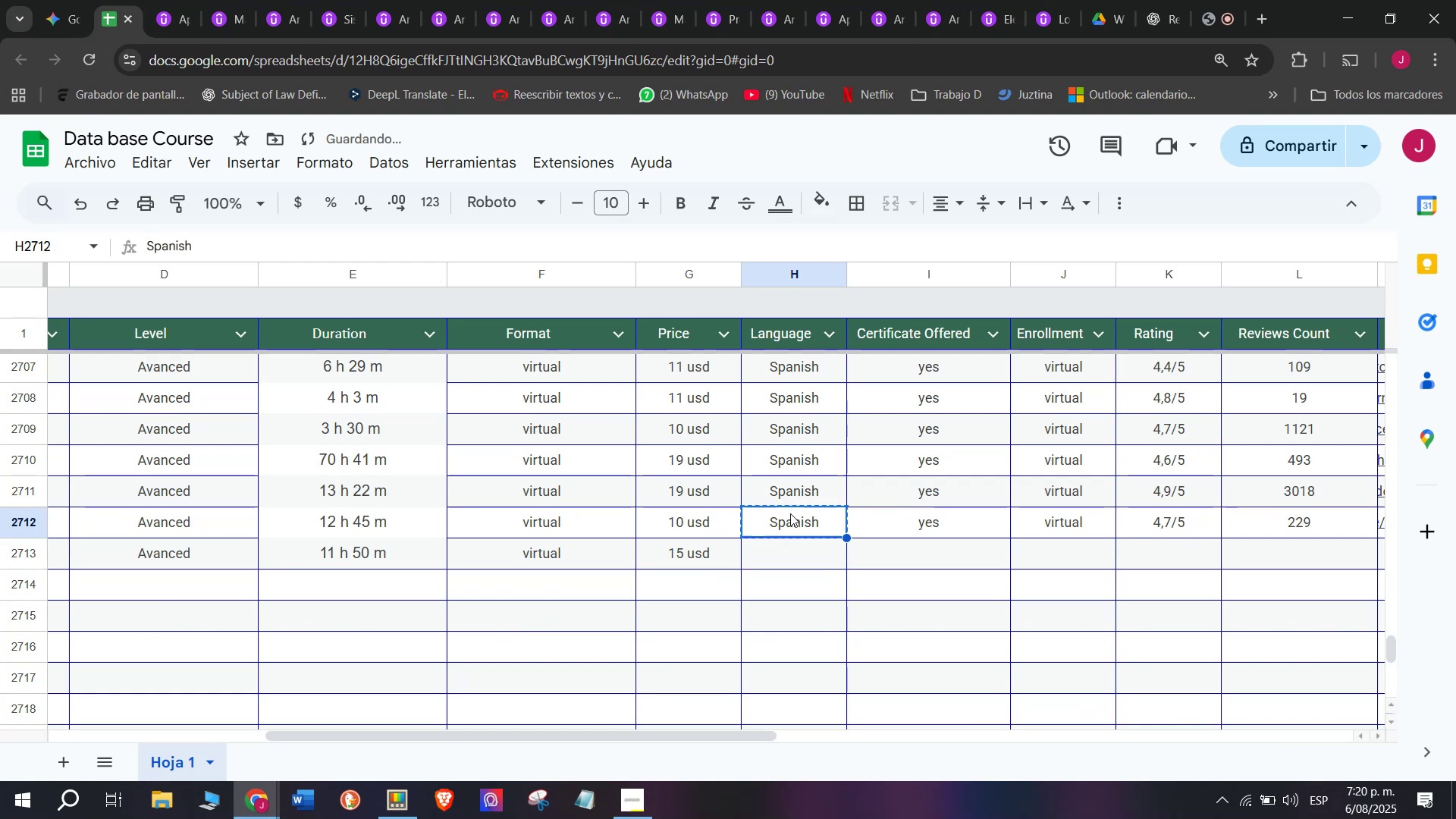 
key(Control+ControlLeft)
 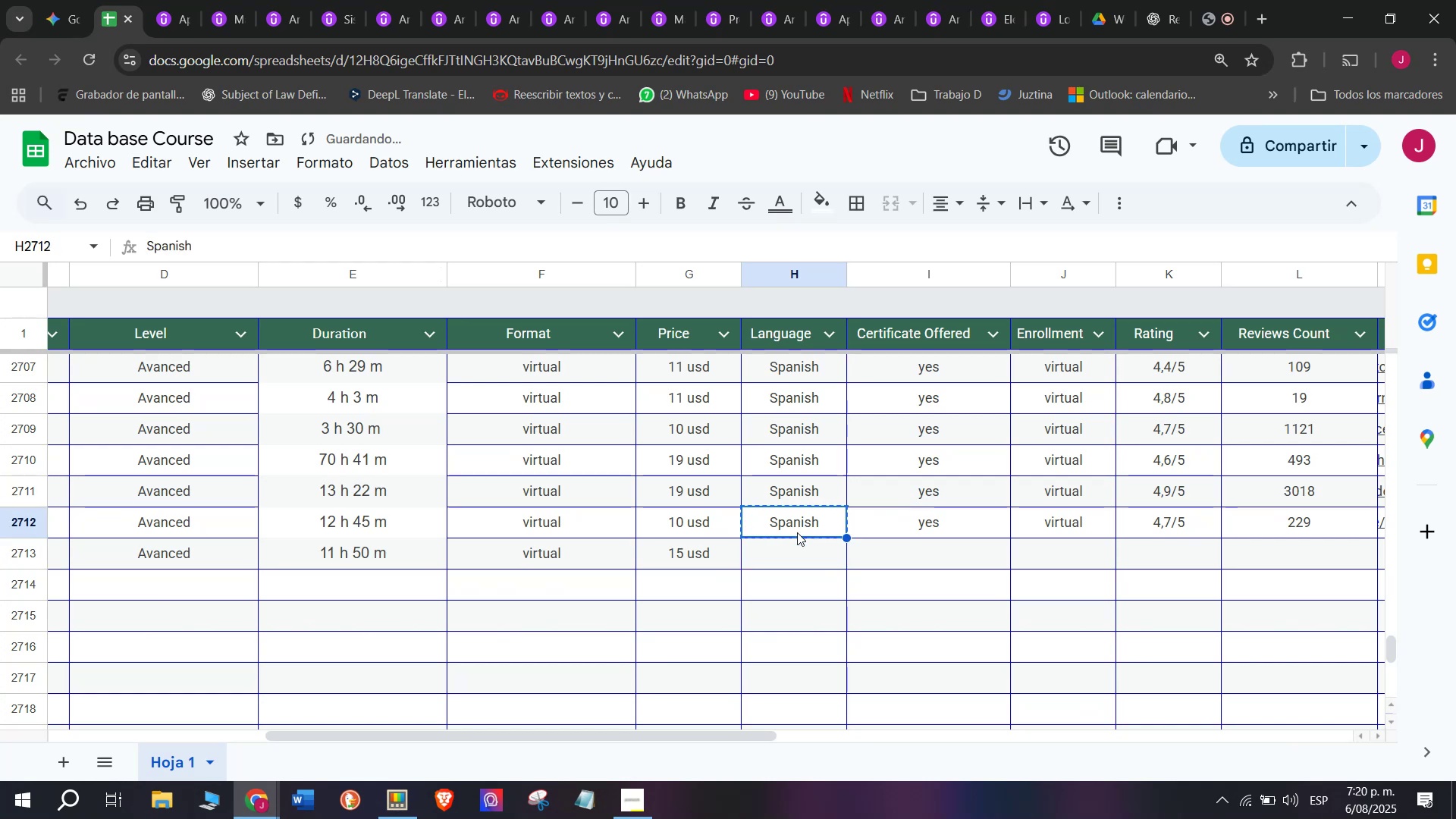 
key(Break)
 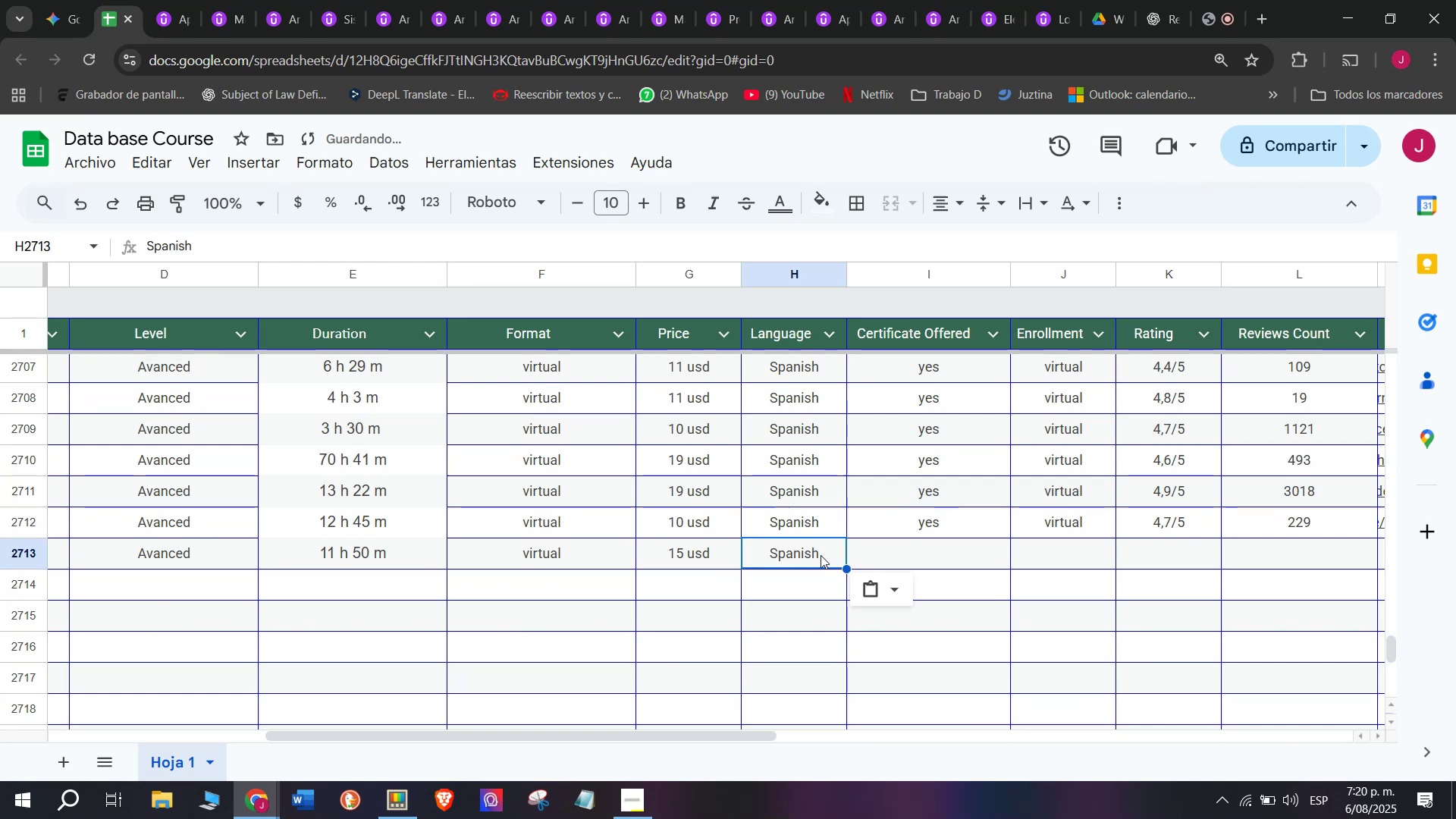 
key(Control+C)
 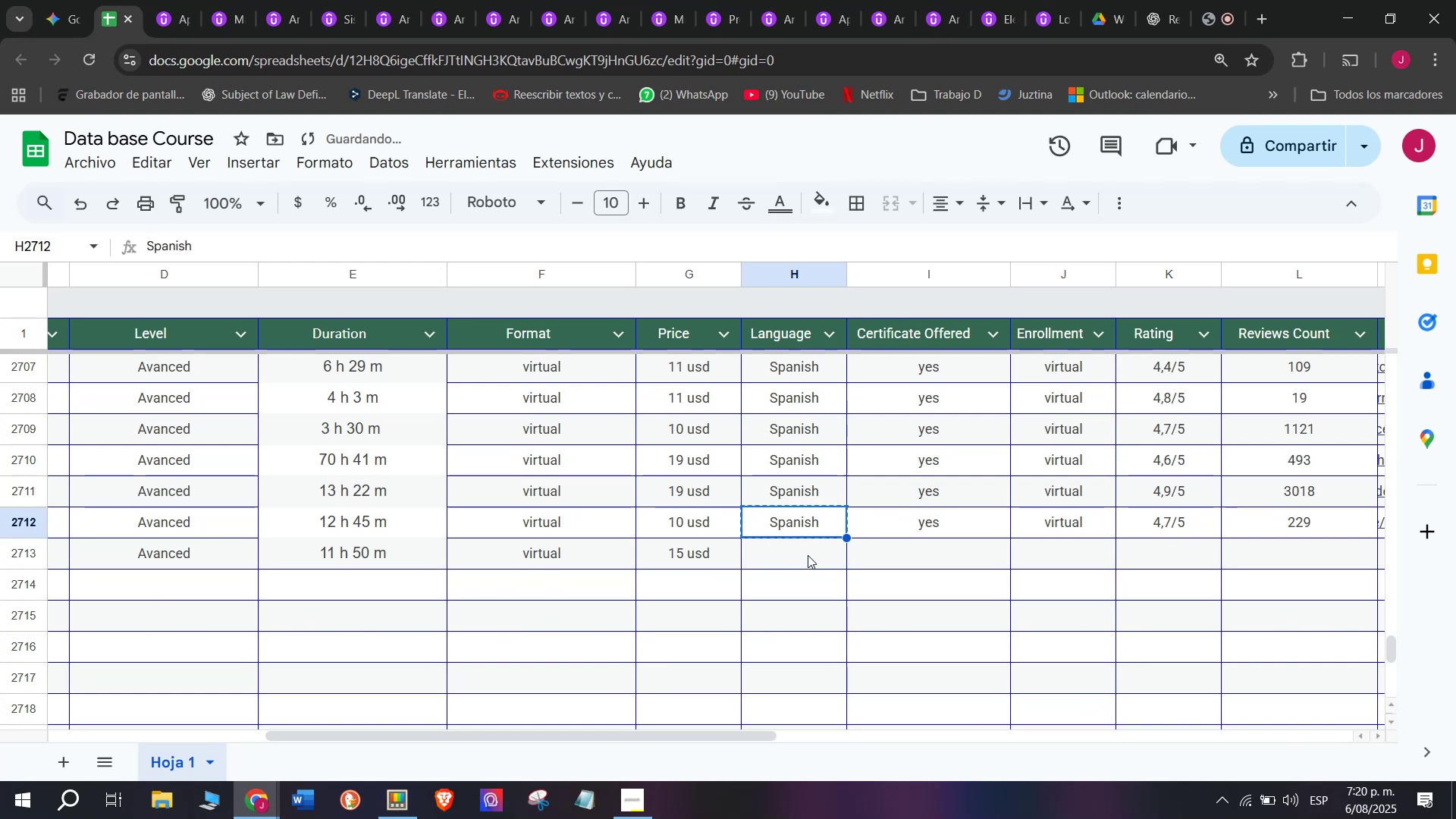 
key(Z)
 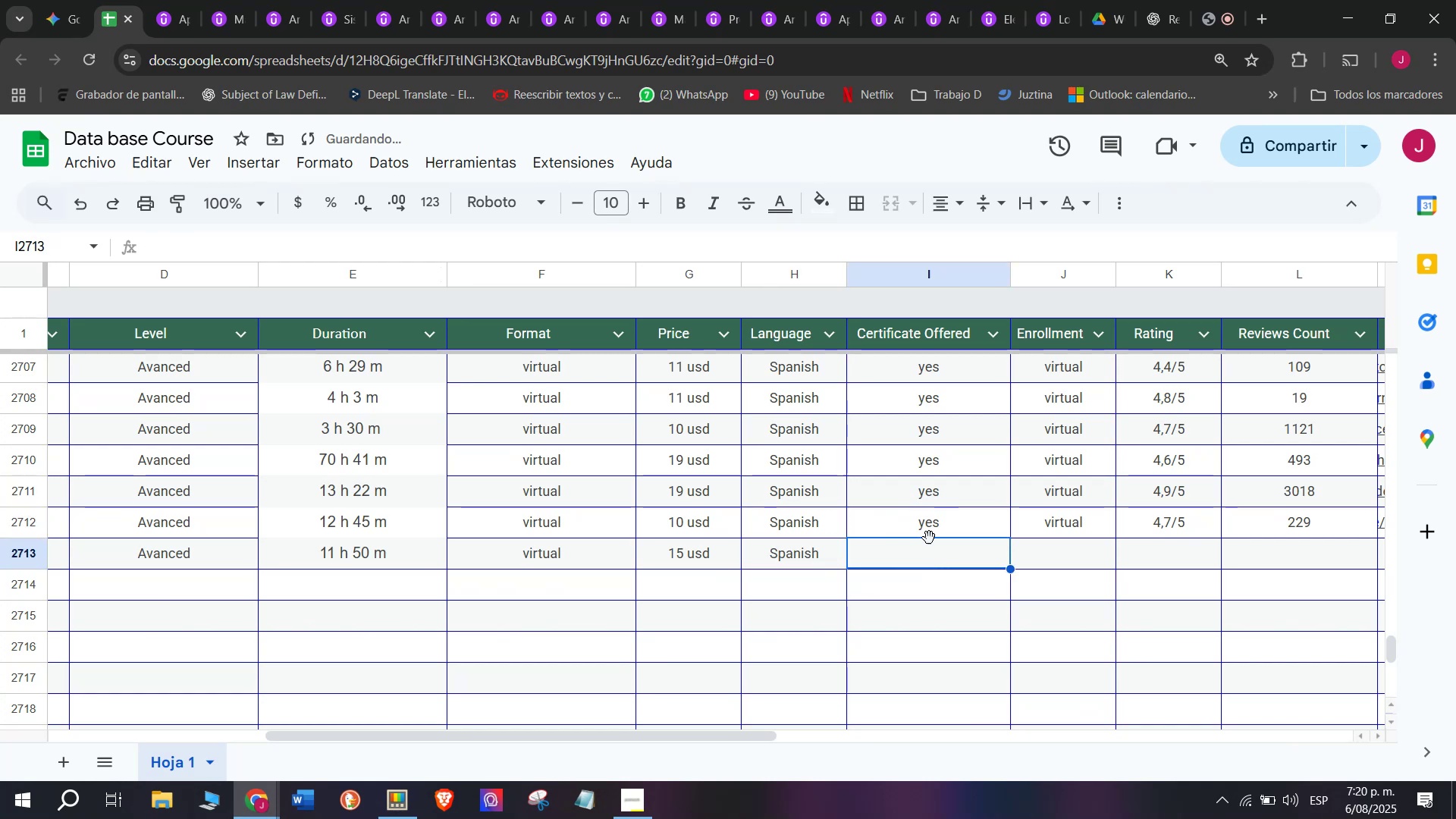 
key(Control+ControlLeft)
 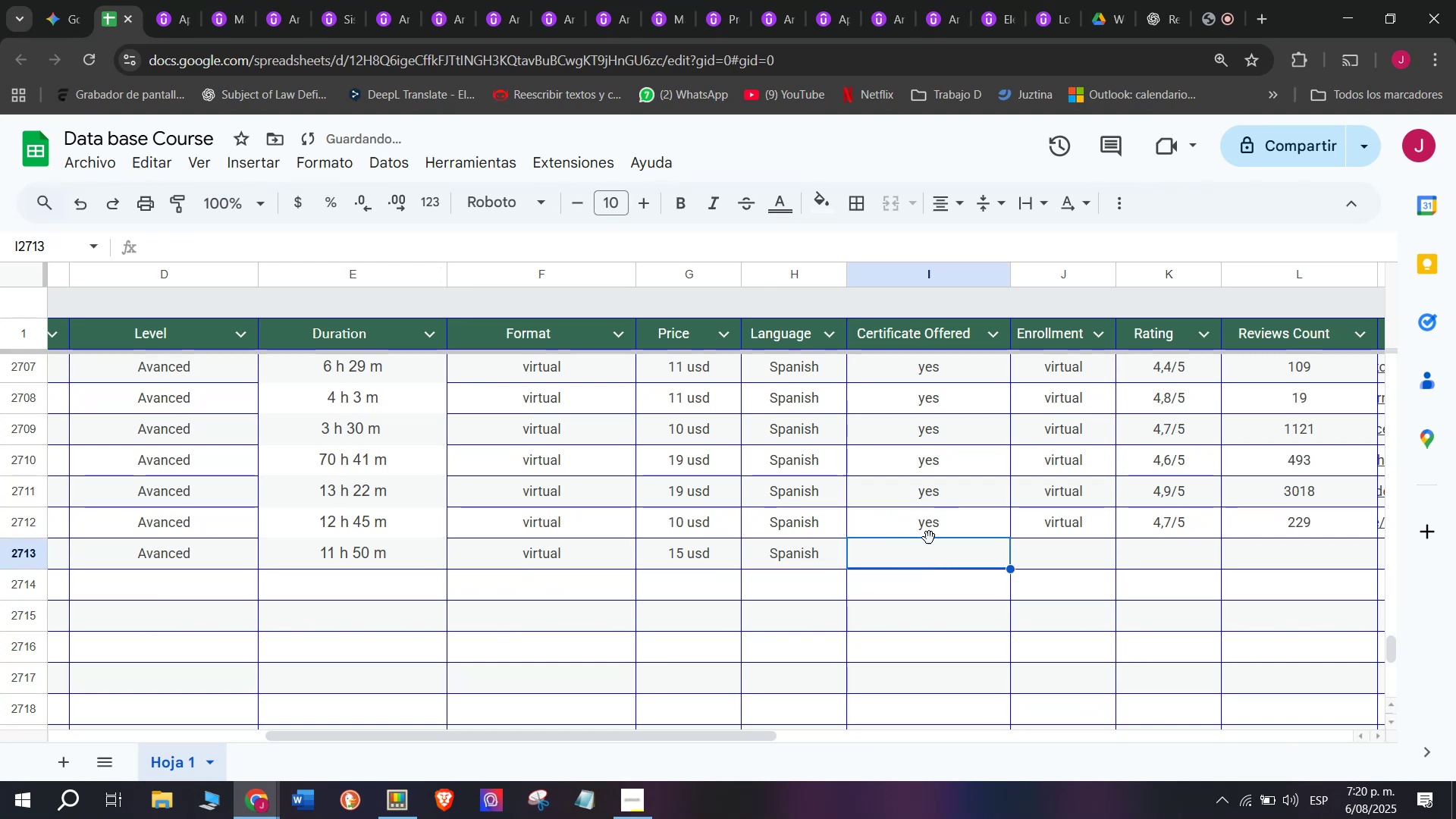 
double_click([808, 555])
 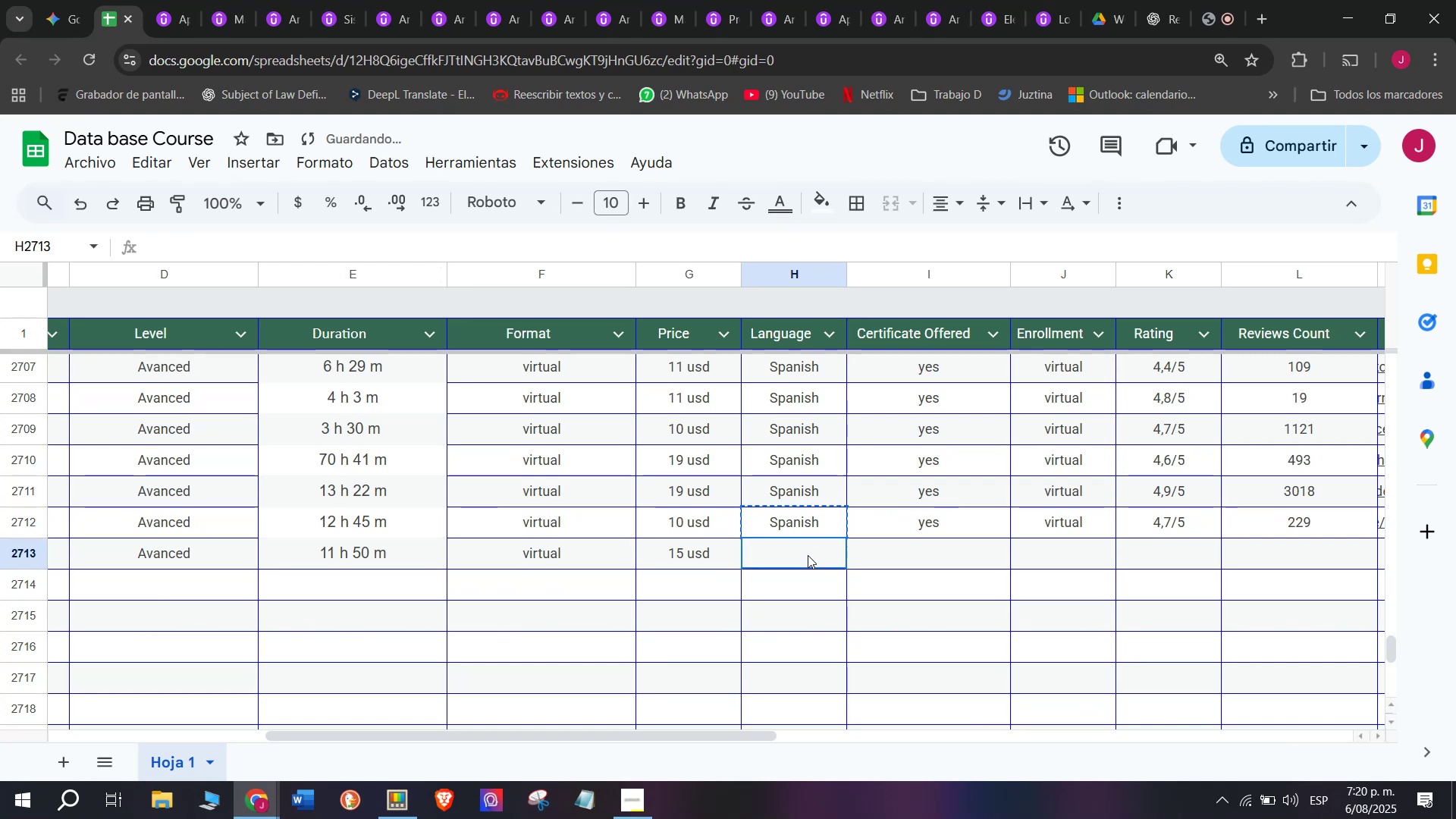 
key(Control+V)
 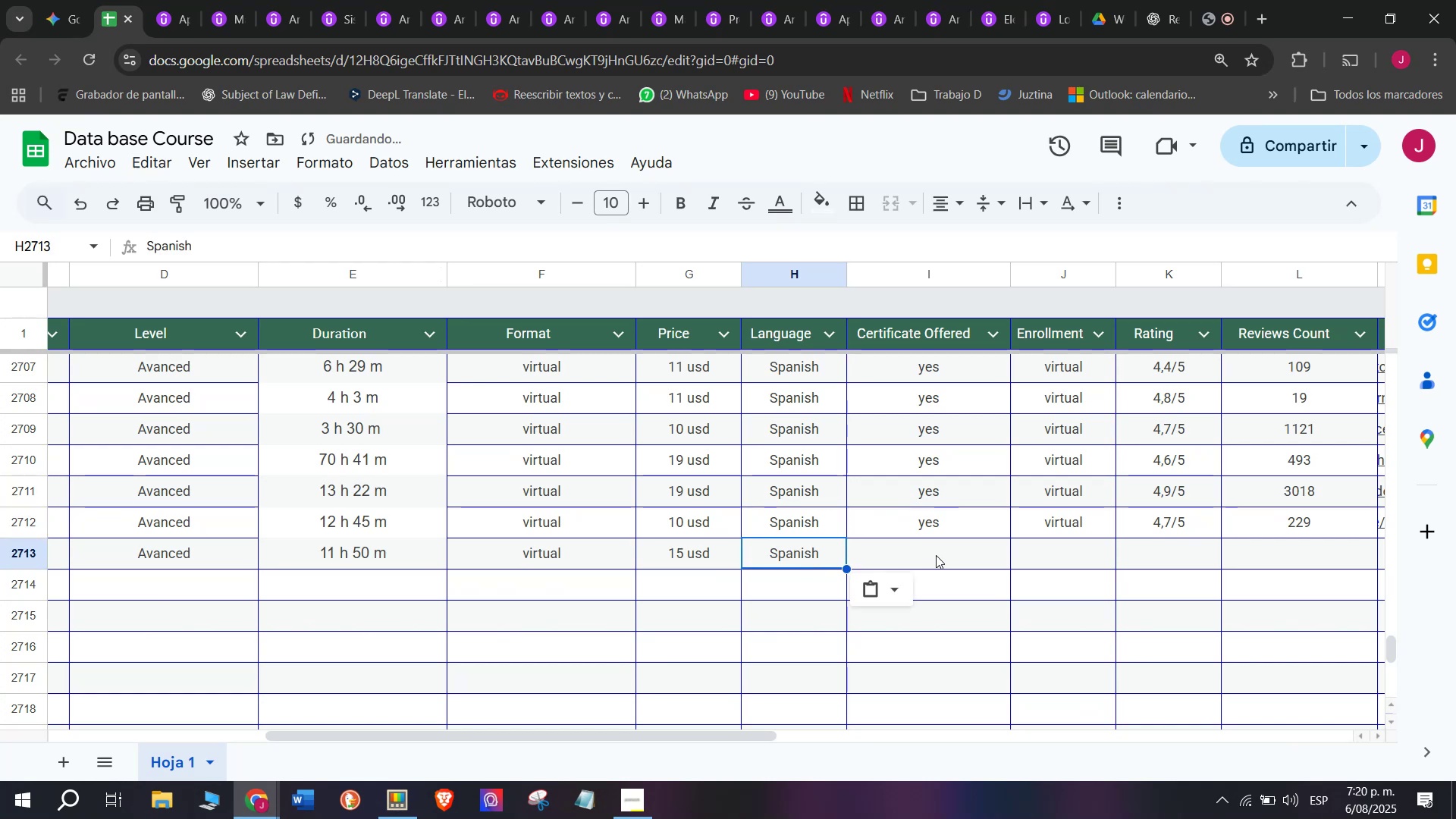 
triple_click([936, 555])
 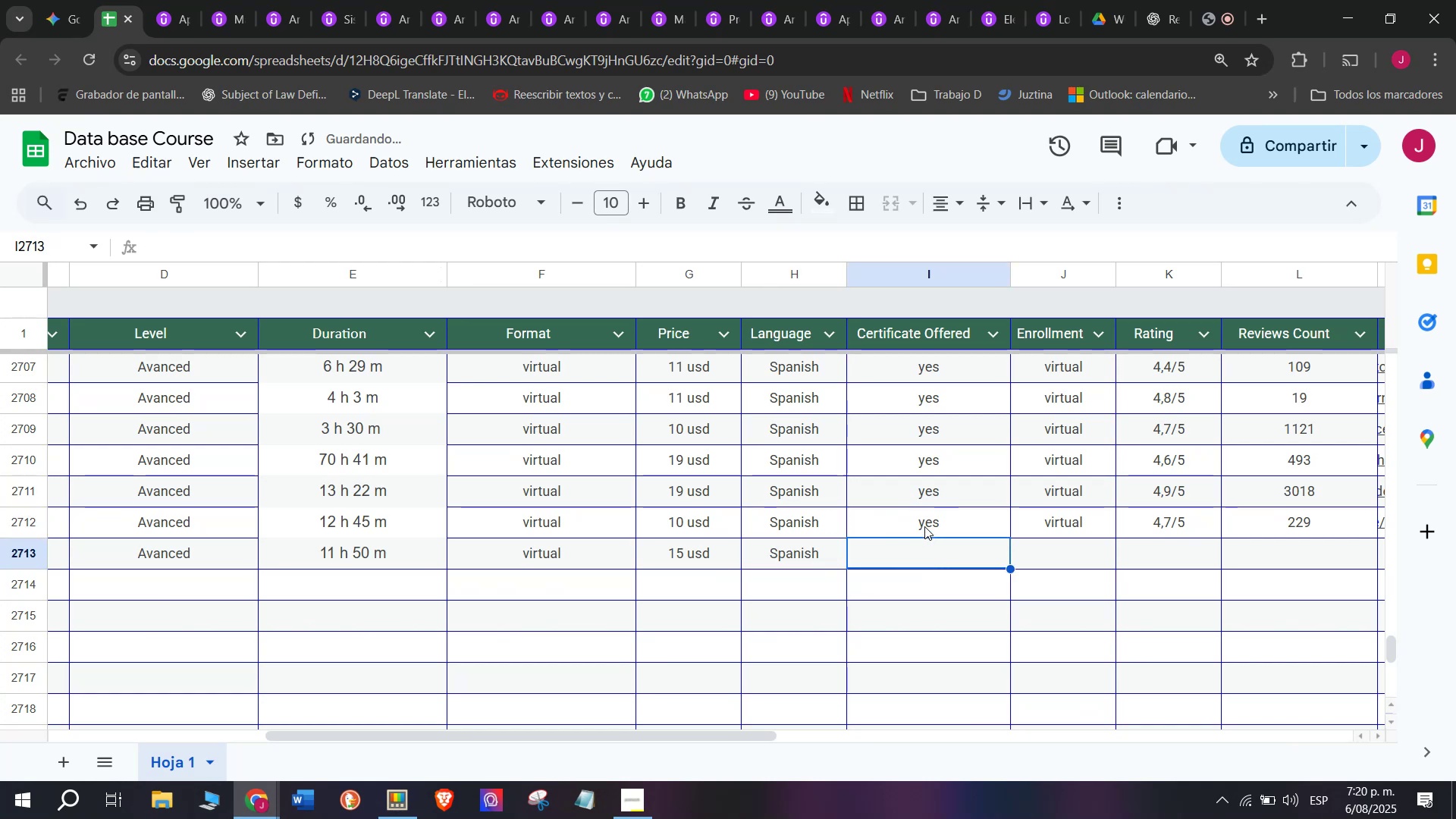 
key(Control+ControlLeft)
 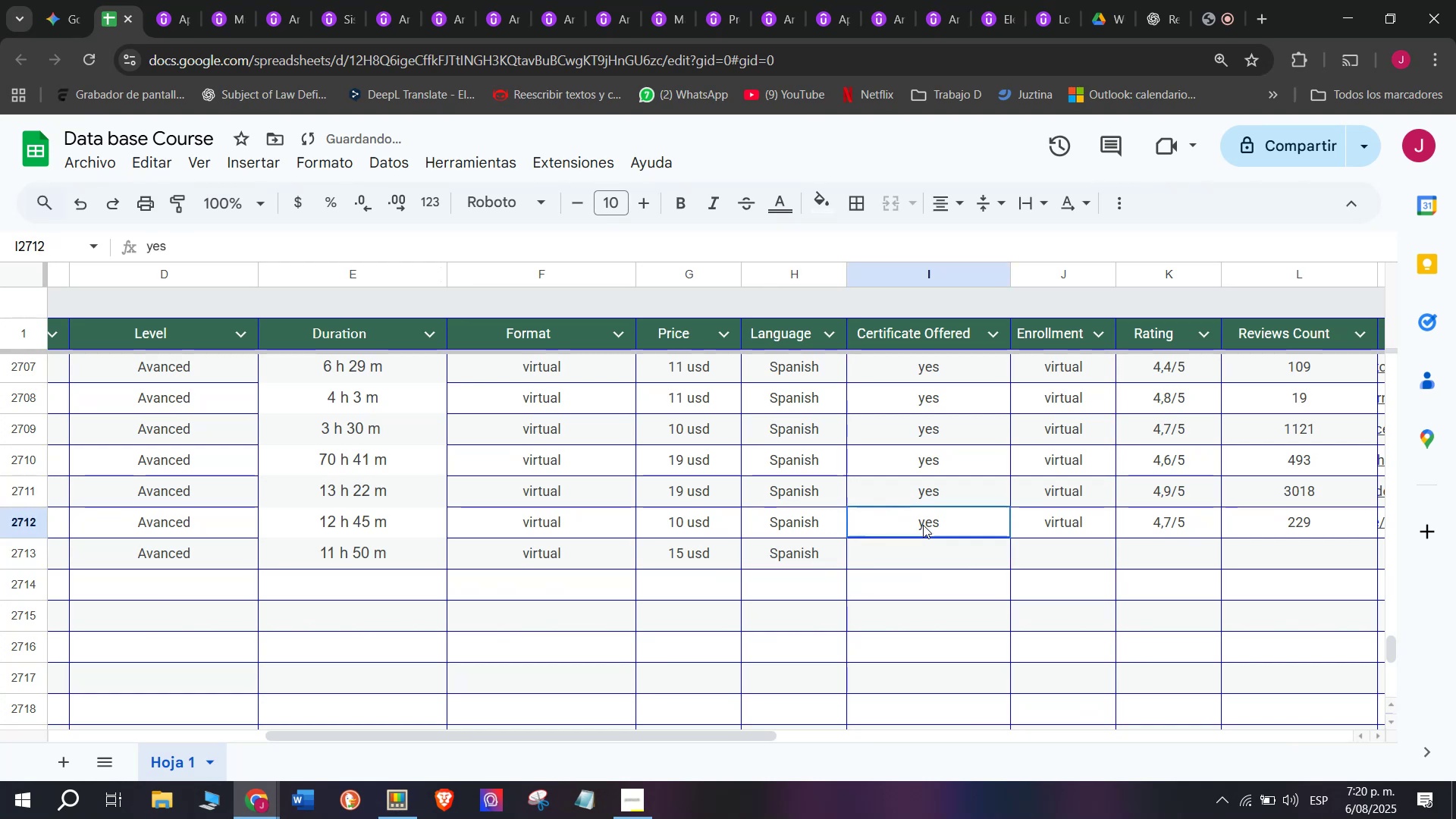 
key(Break)
 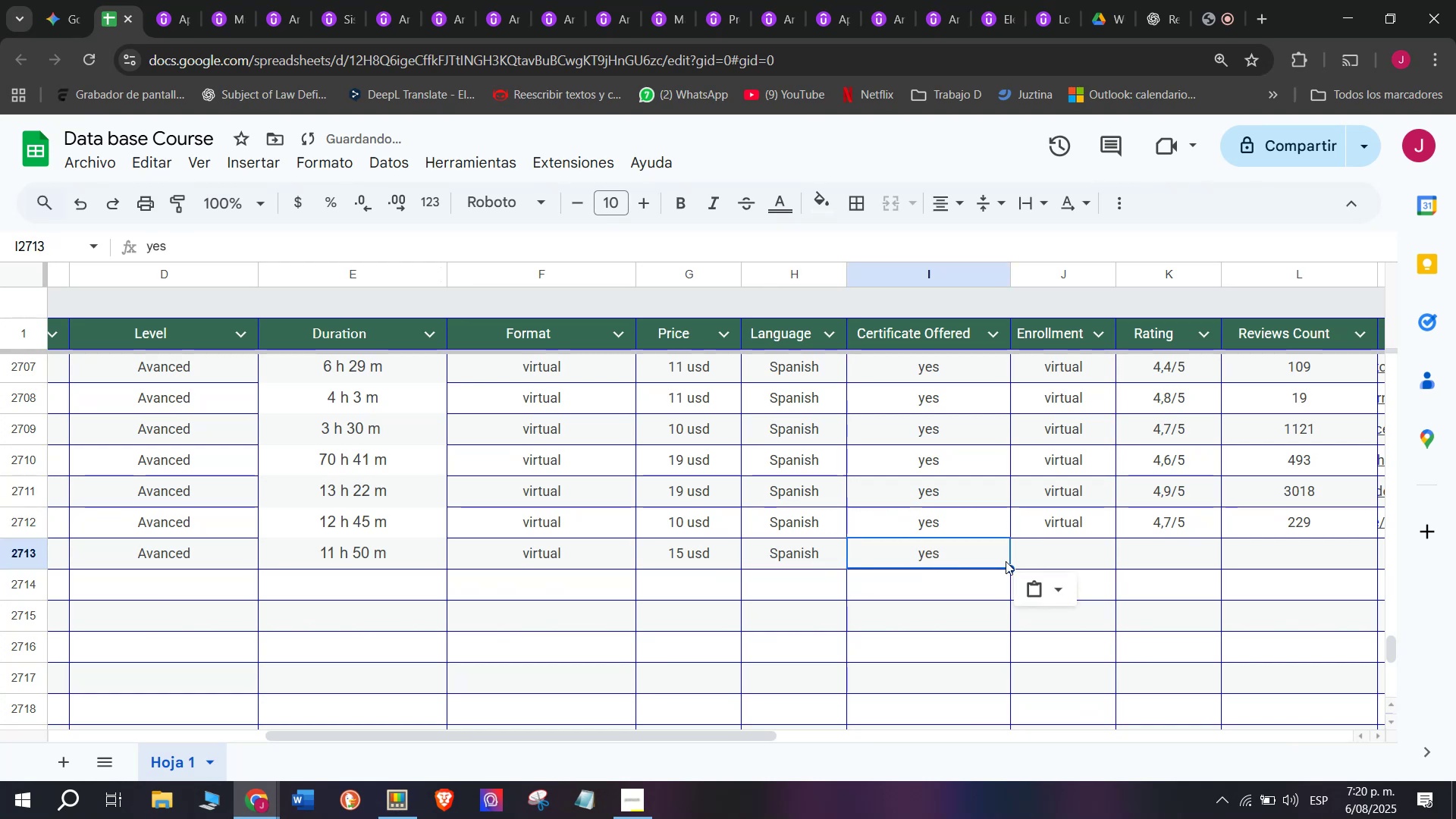 
key(Control+C)
 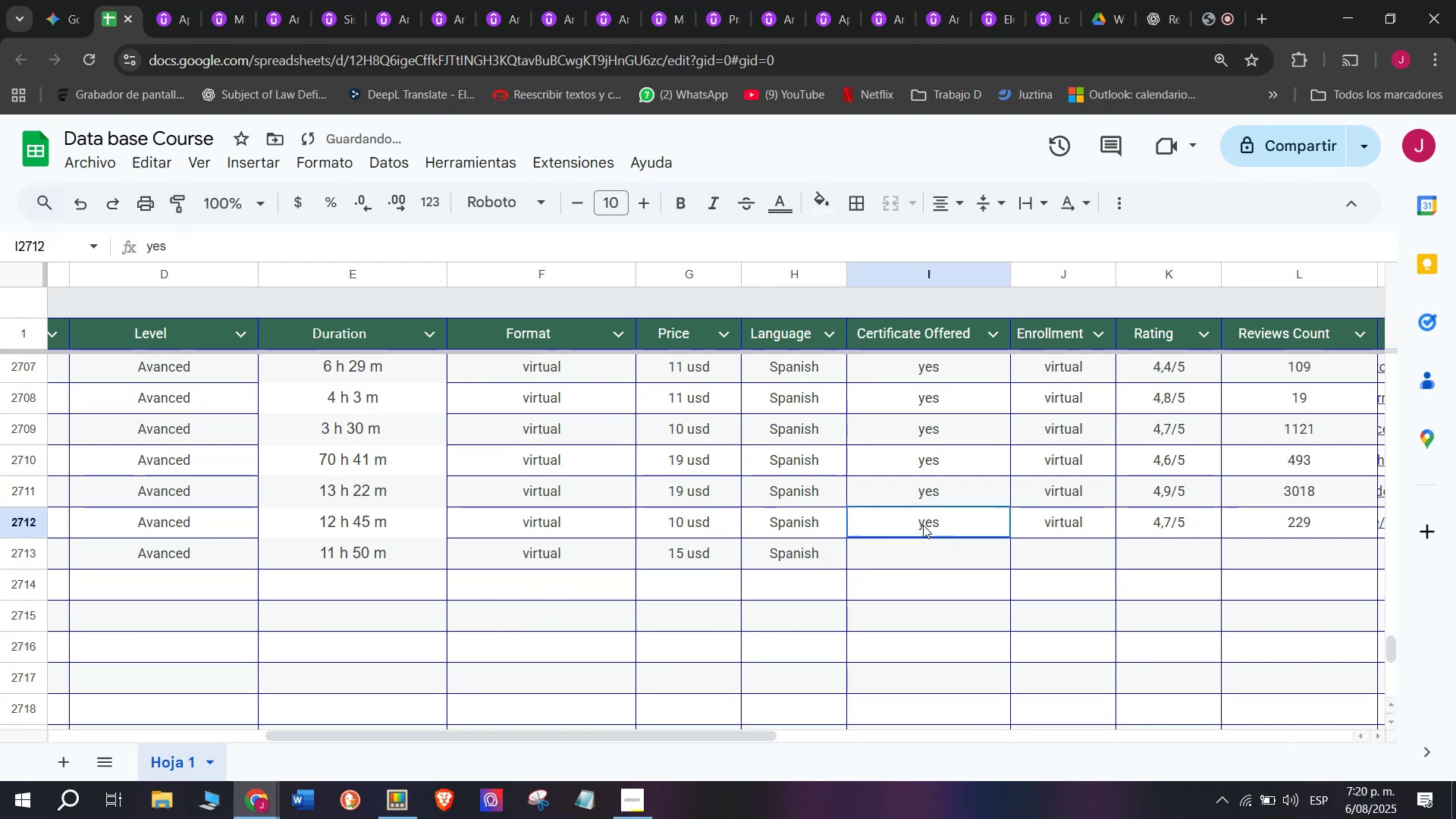 
triple_click([923, 525])
 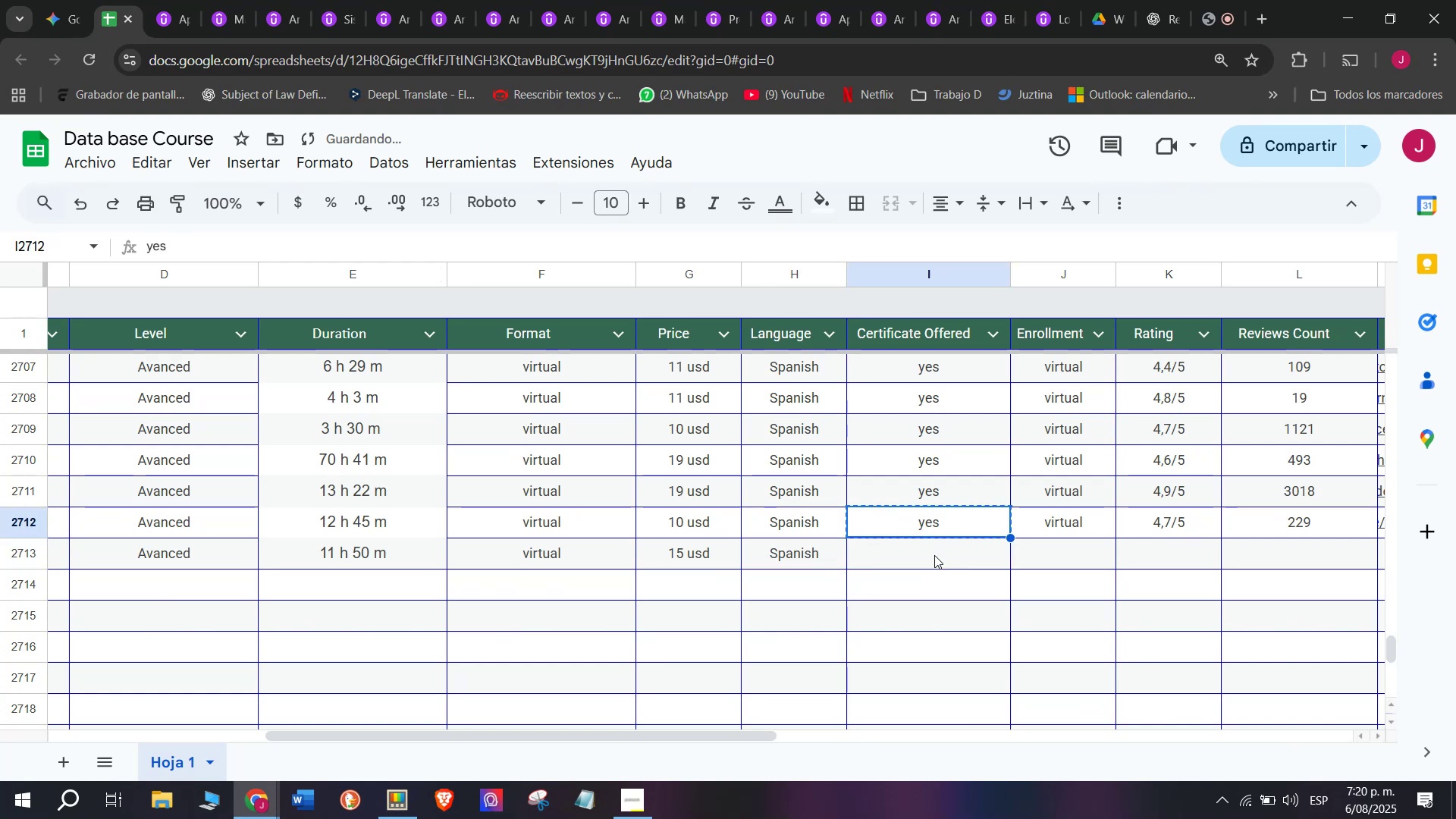 
triple_click([934, 555])
 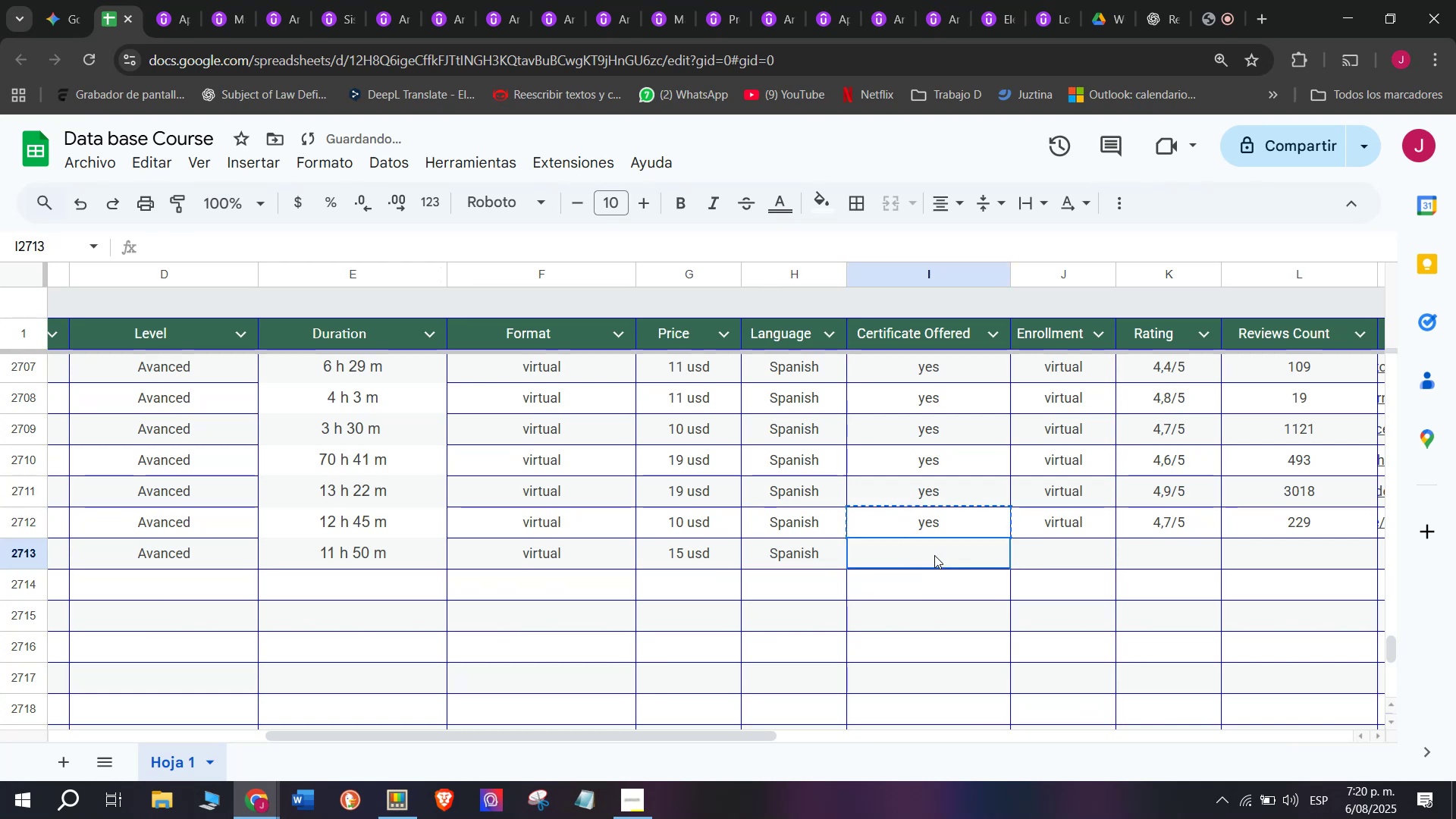 
key(Control+ControlLeft)
 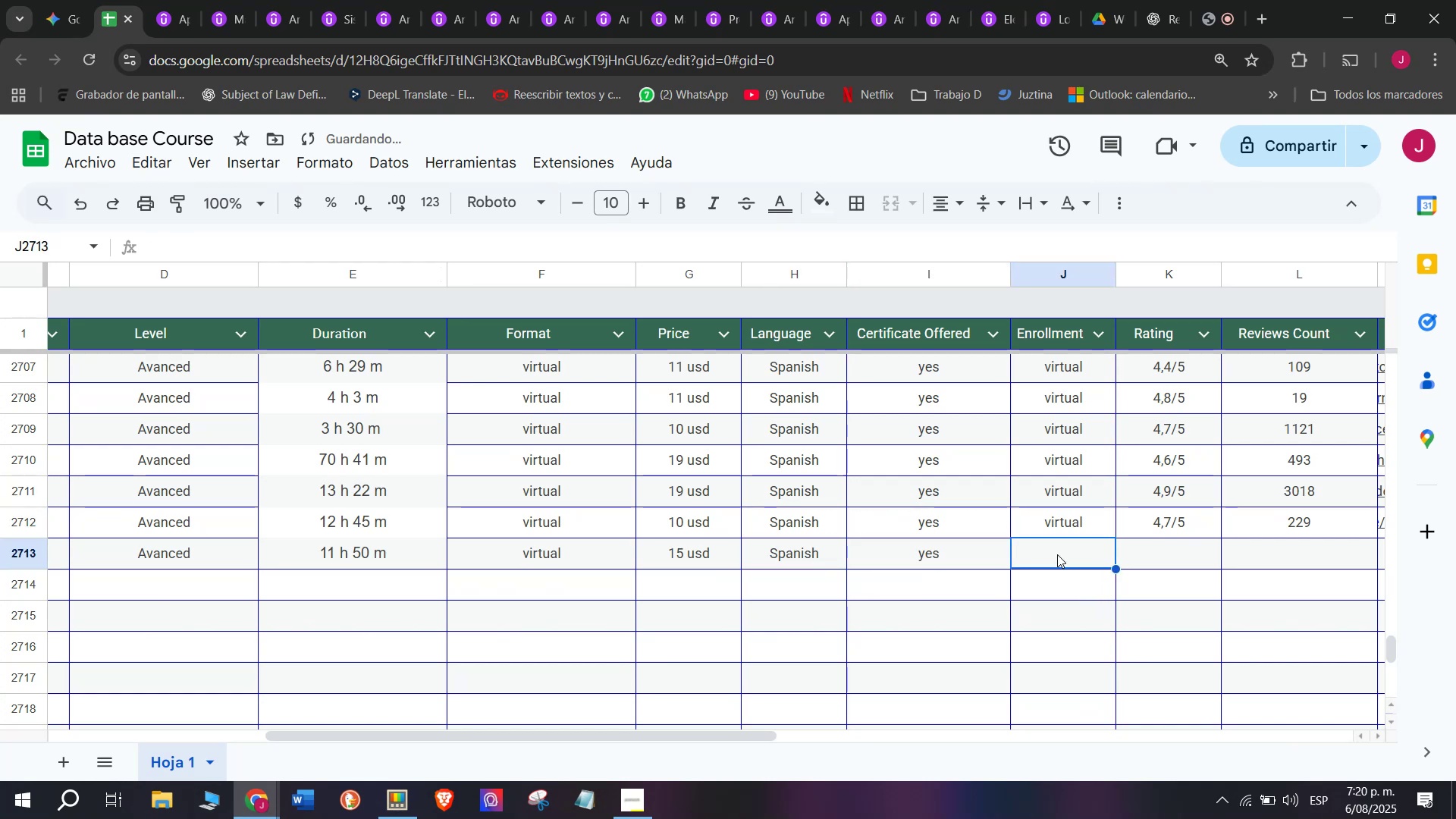 
key(Z)
 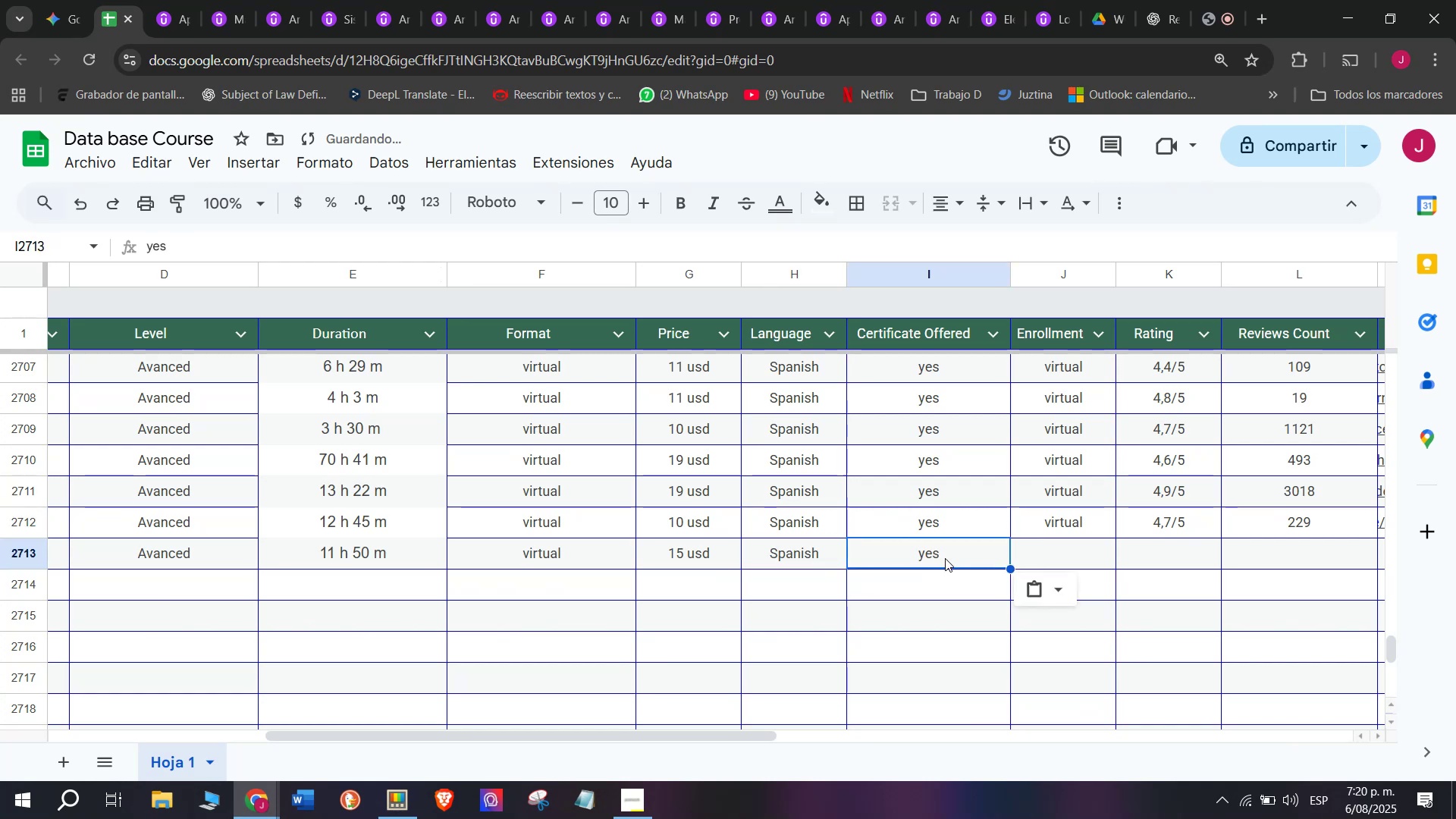 
key(Control+V)
 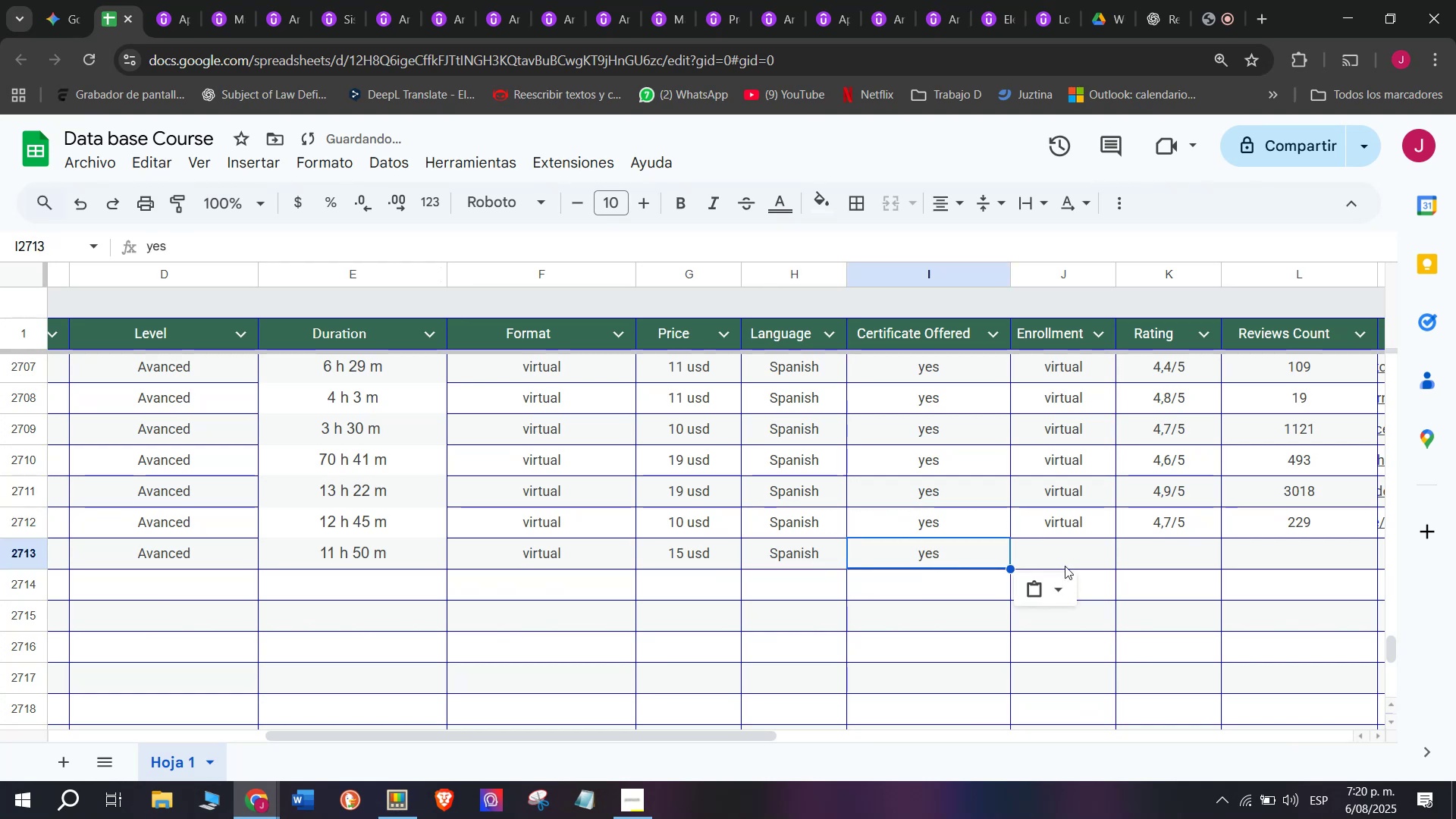 
triple_click([1065, 566])
 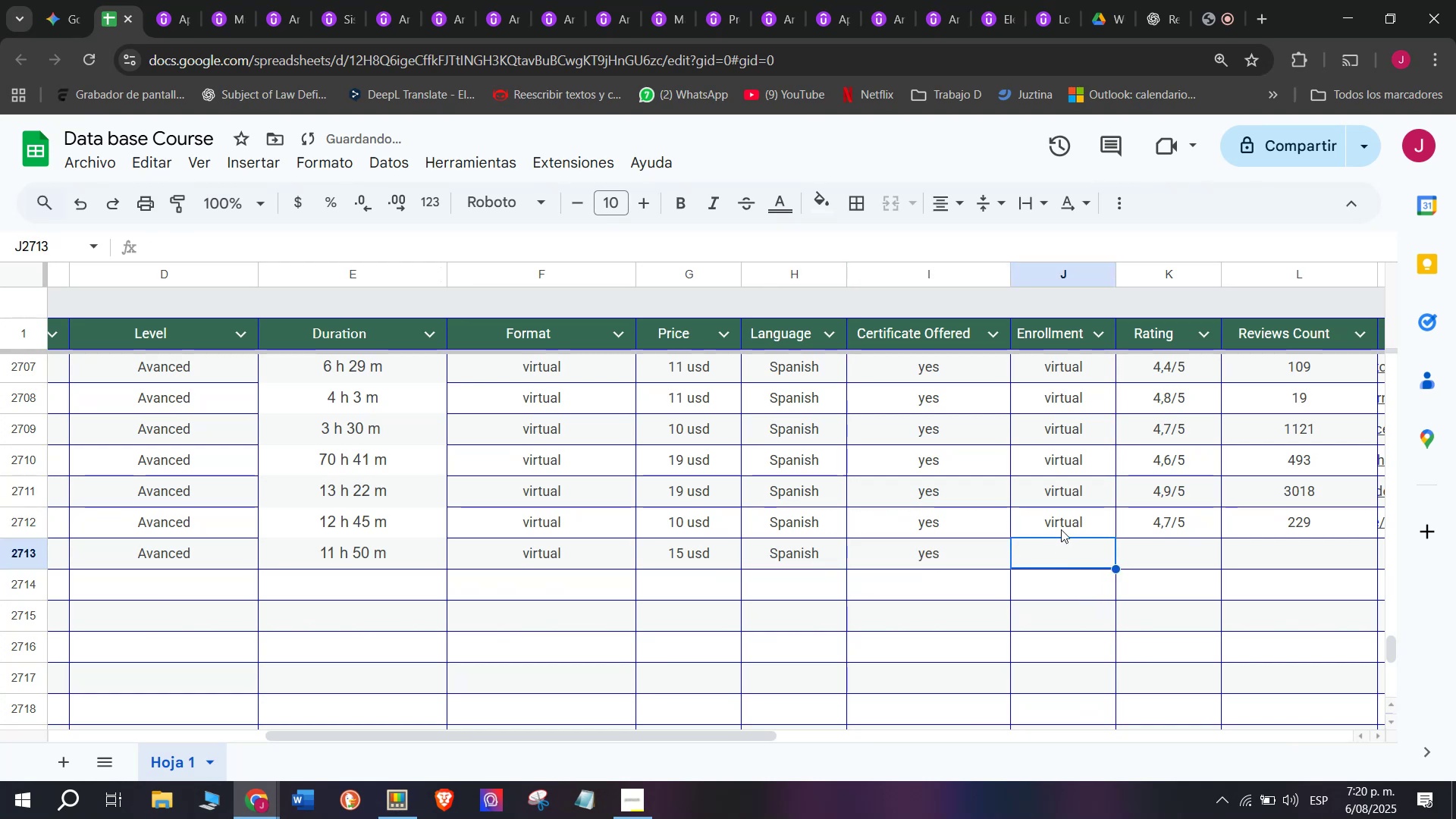 
triple_click([1062, 529])
 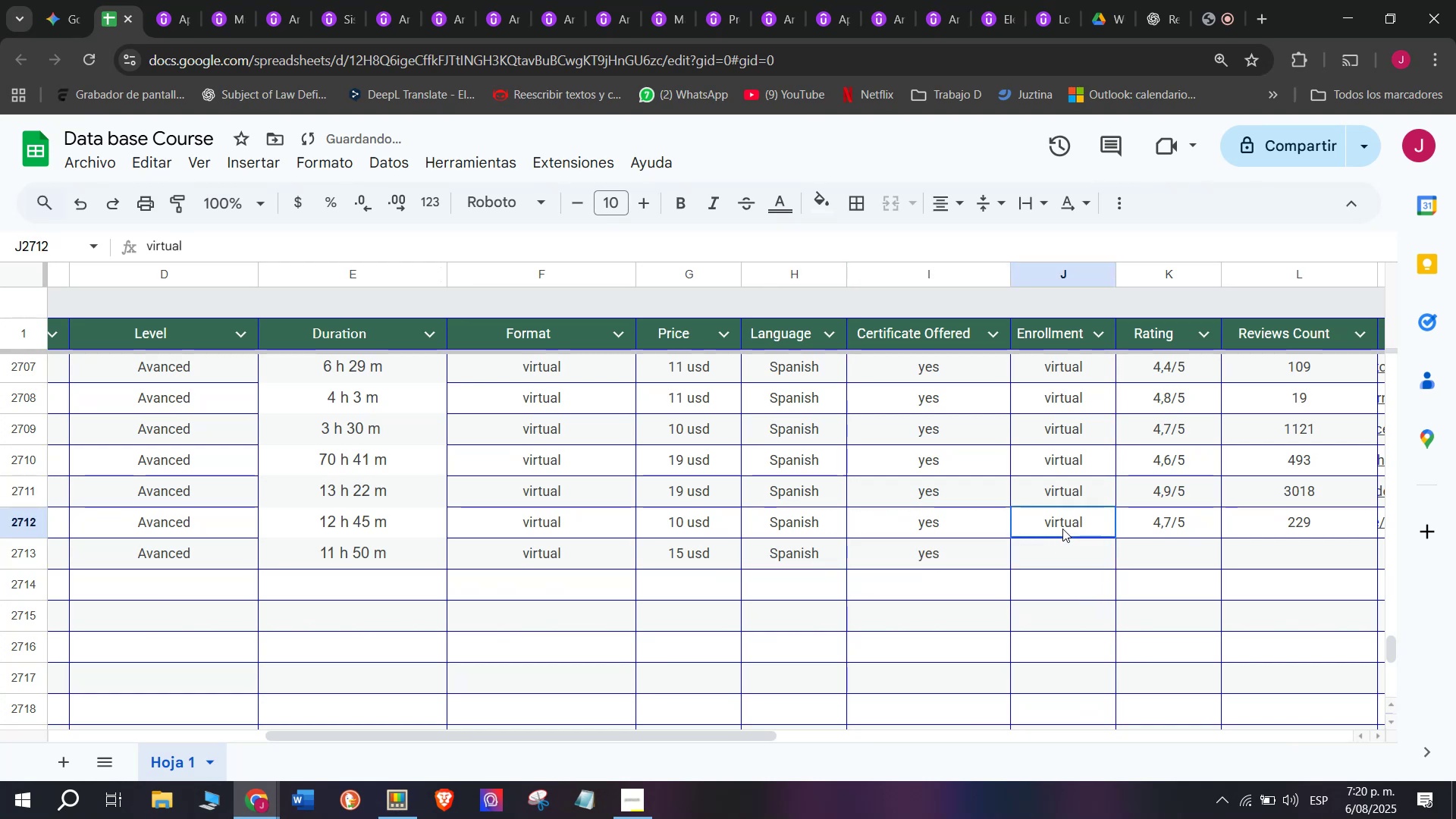 
key(Control+ControlLeft)
 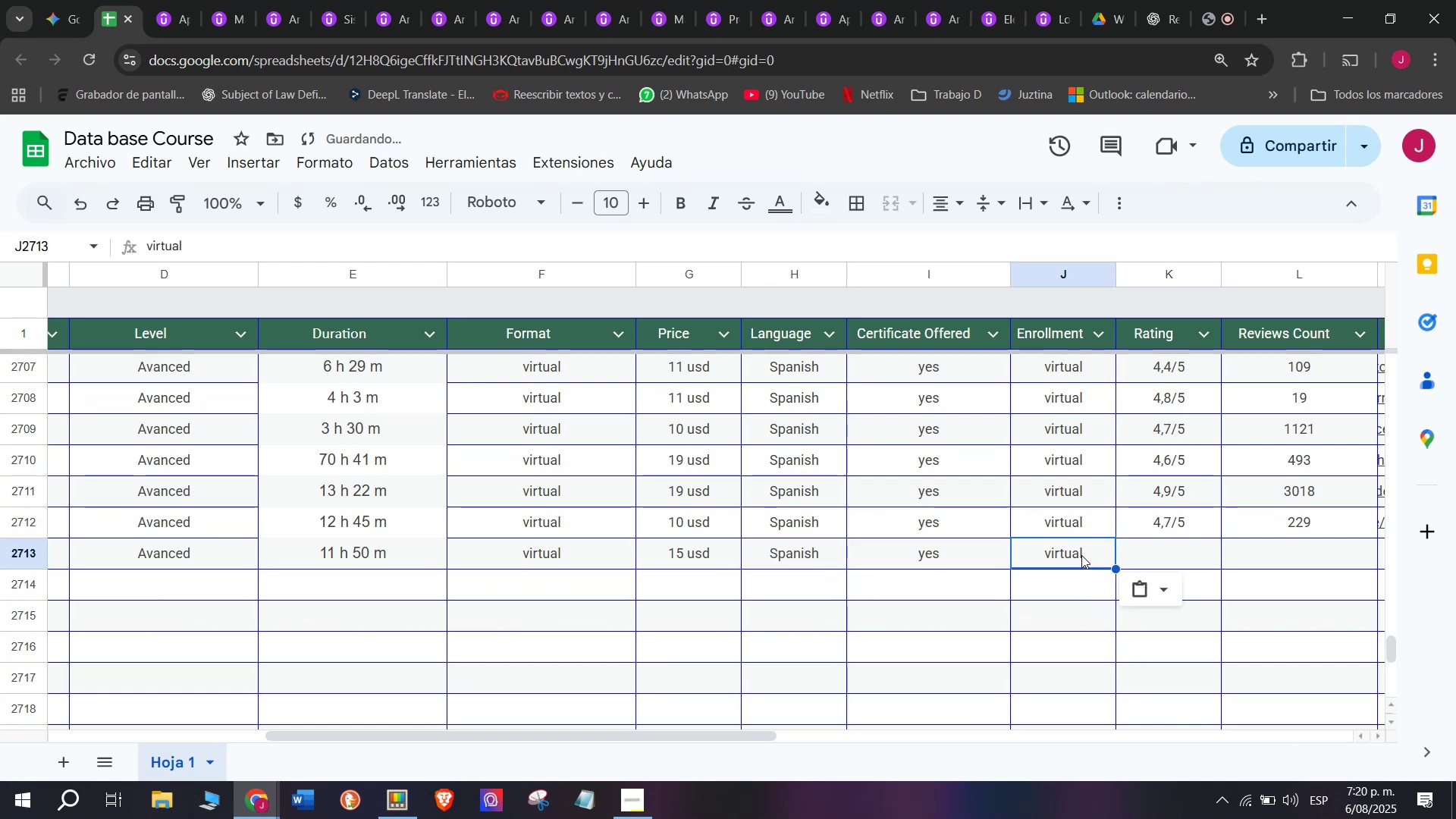 
key(Break)
 